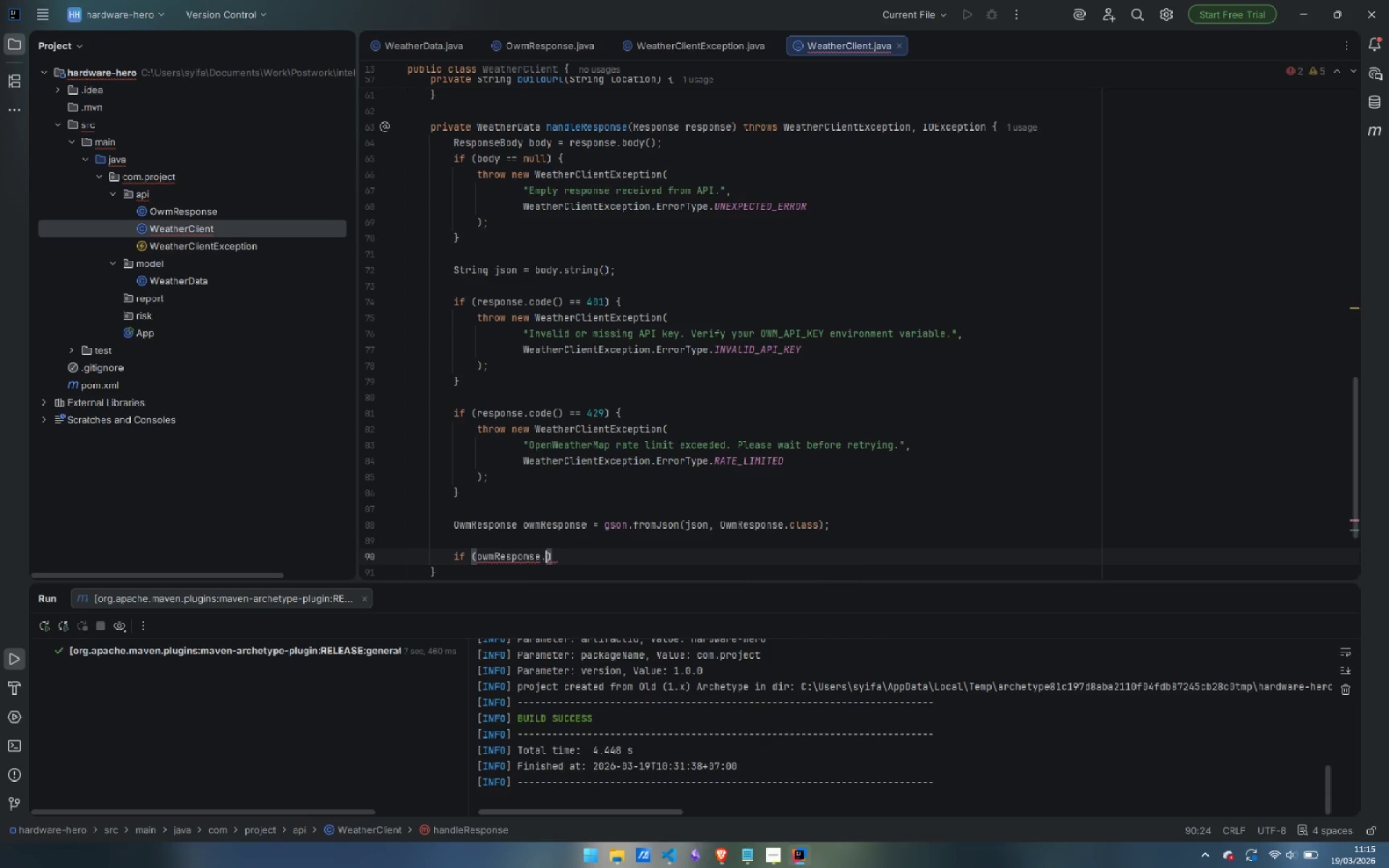 
key(Period)
 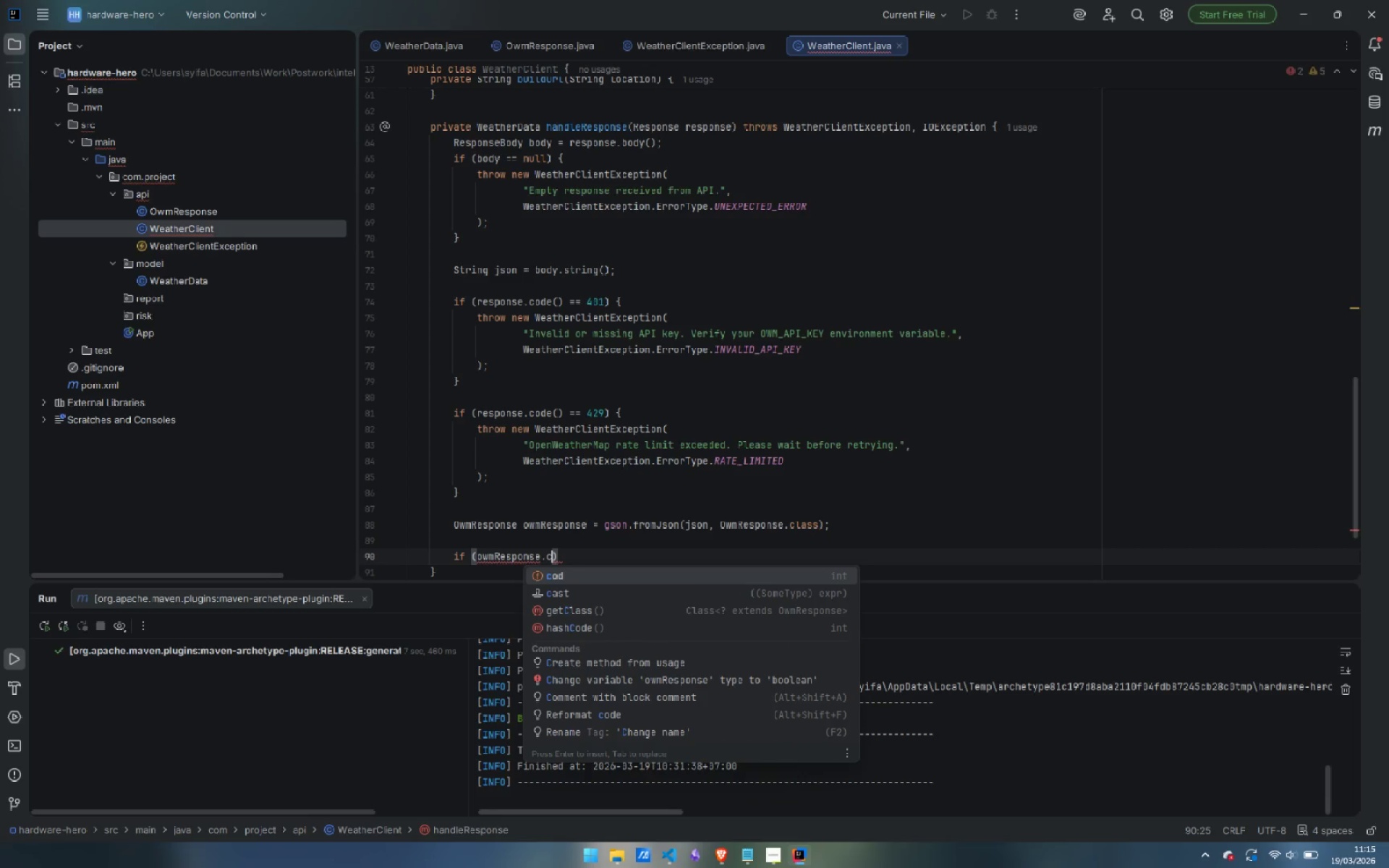 
key(C)
 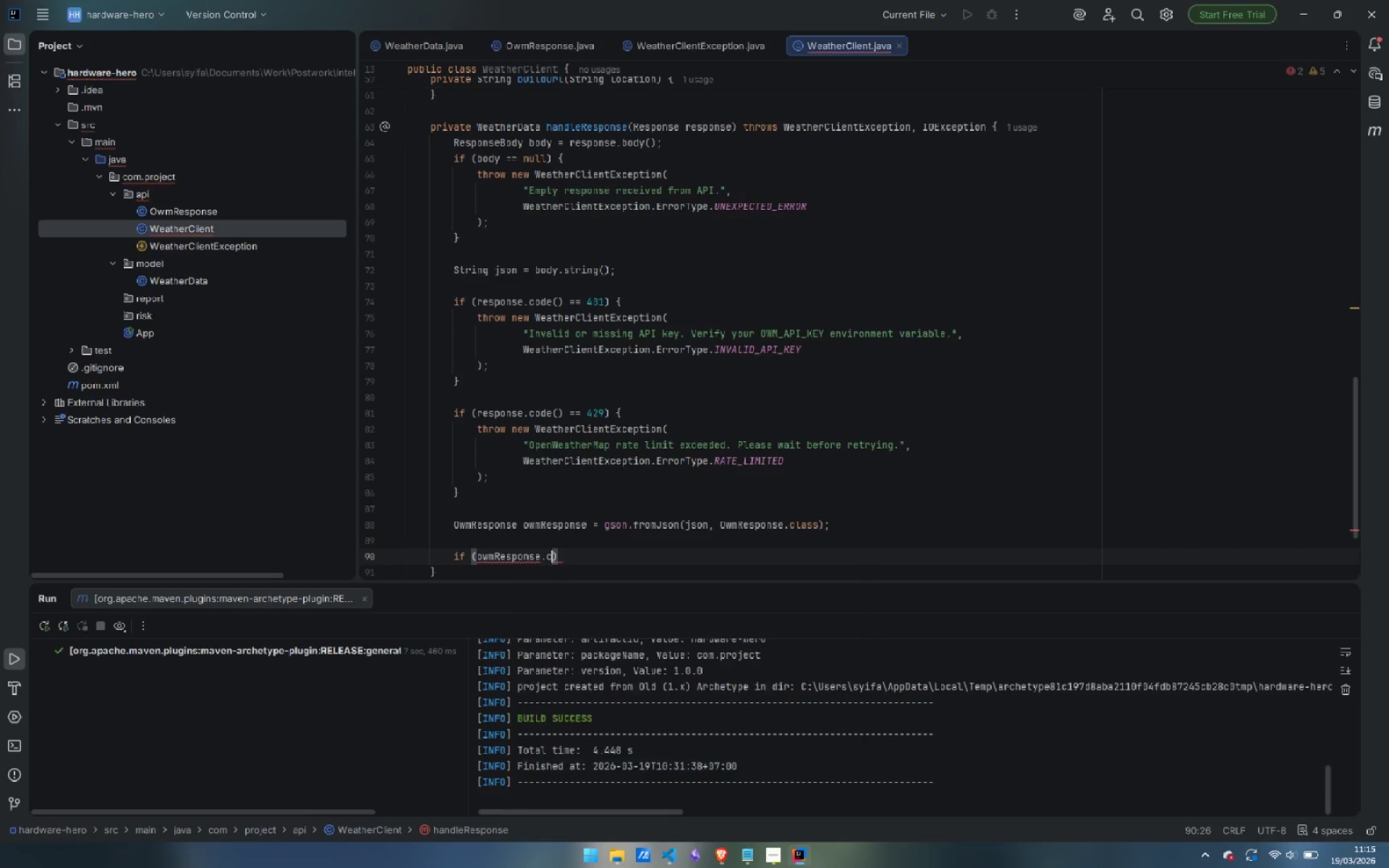 
key(Enter)
 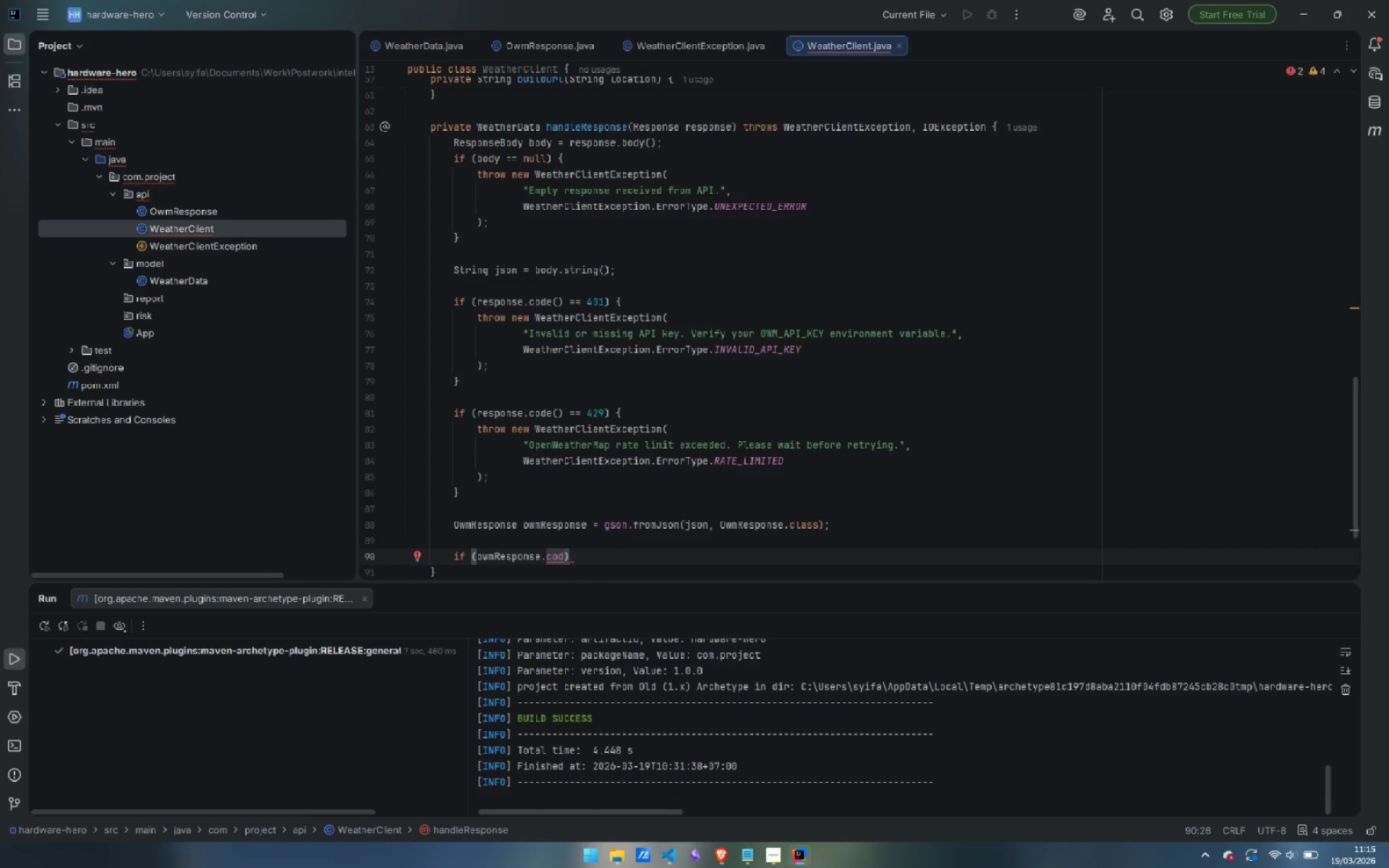 
type( != 200)
 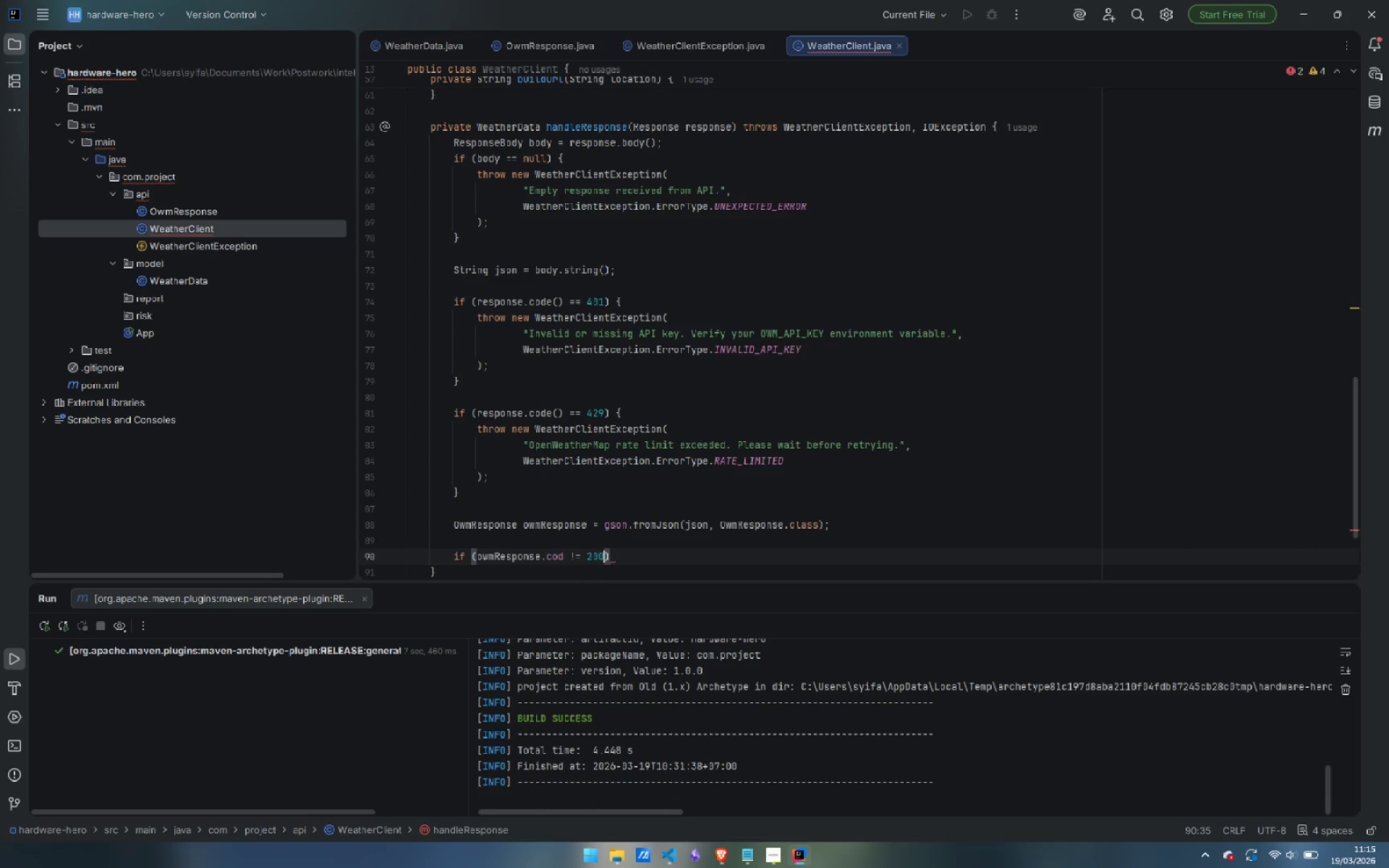 
key(ArrowRight)
 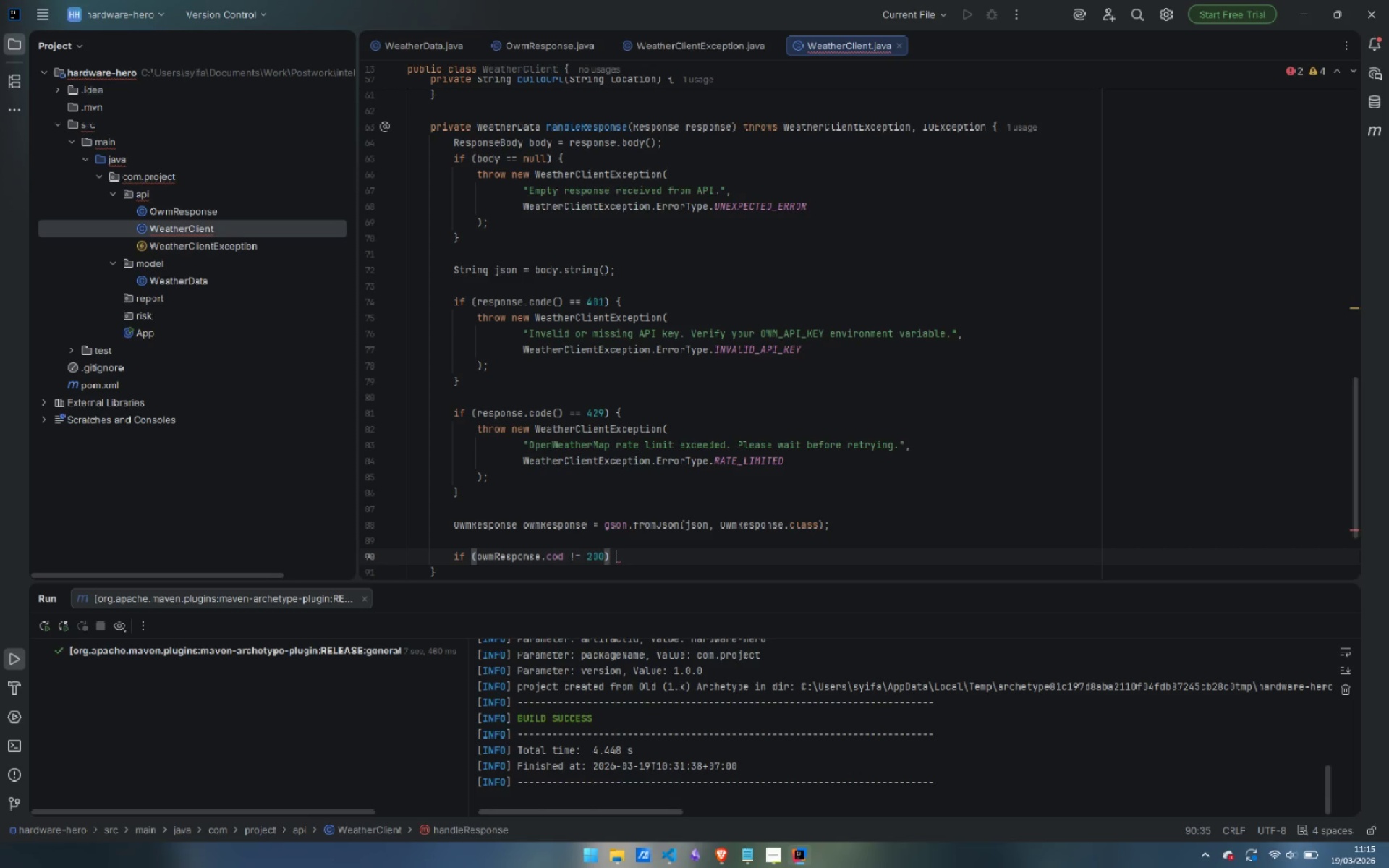 
key(Space)
 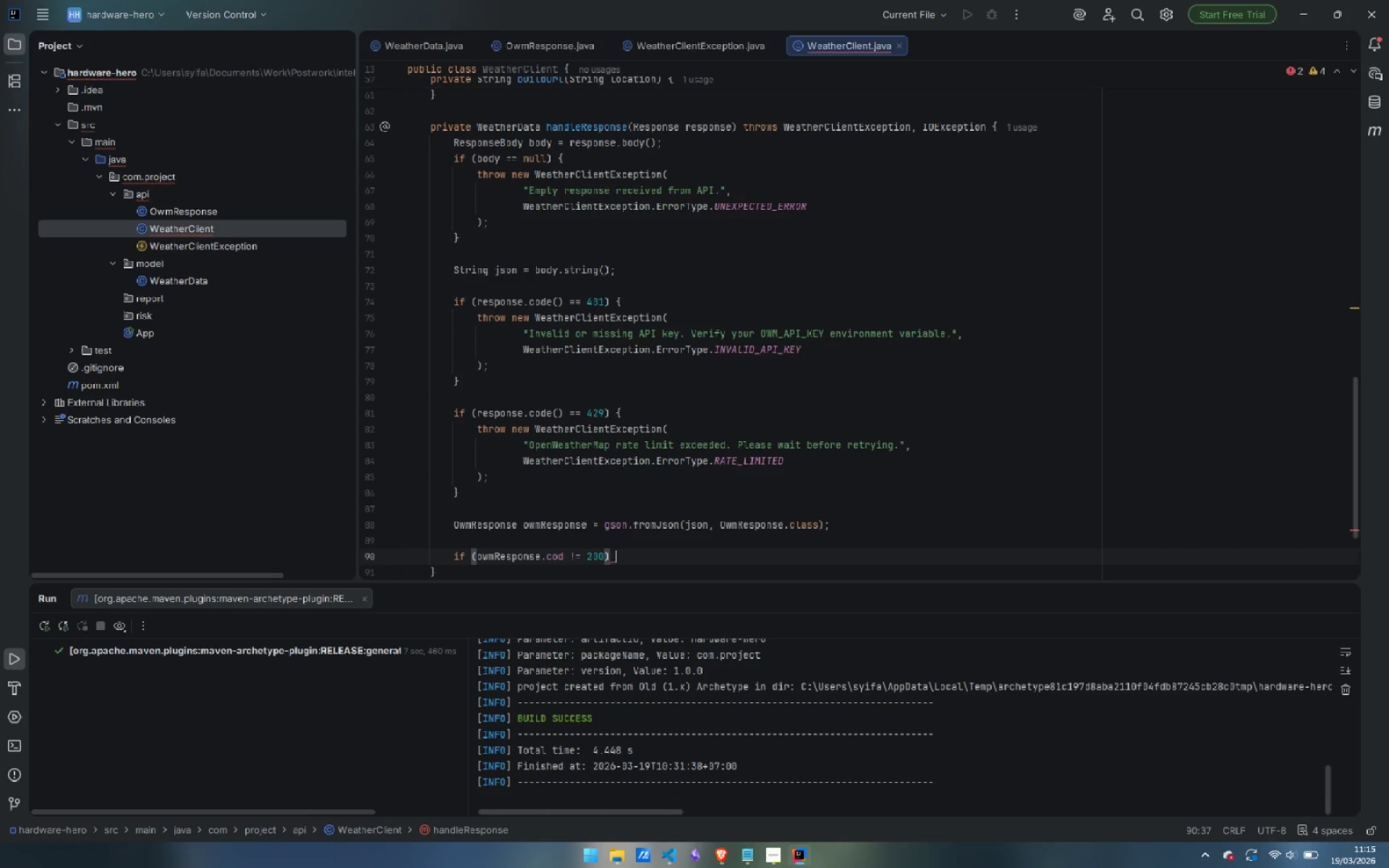 
key(Shift+BracketLeft)
 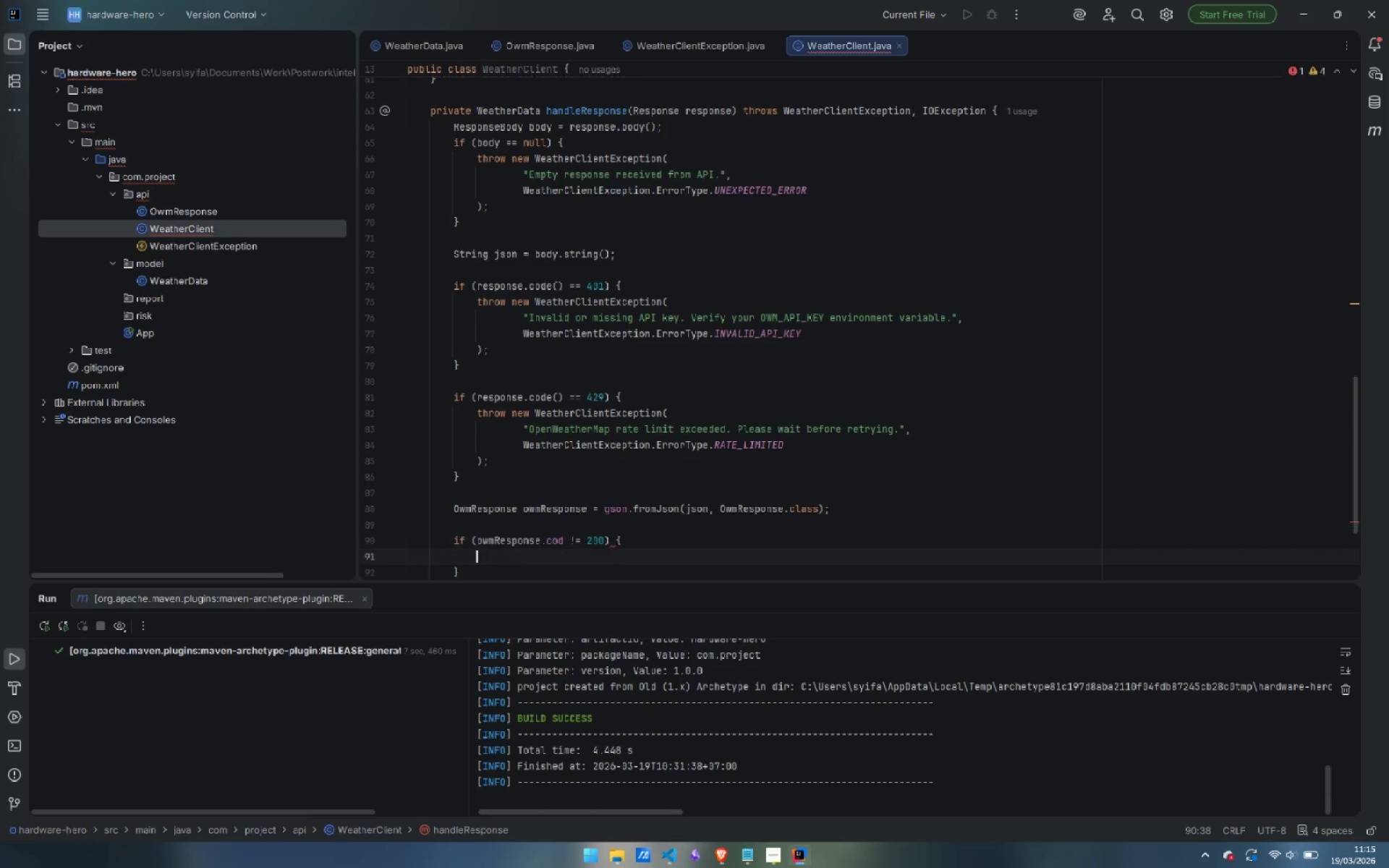 
key(Enter)
 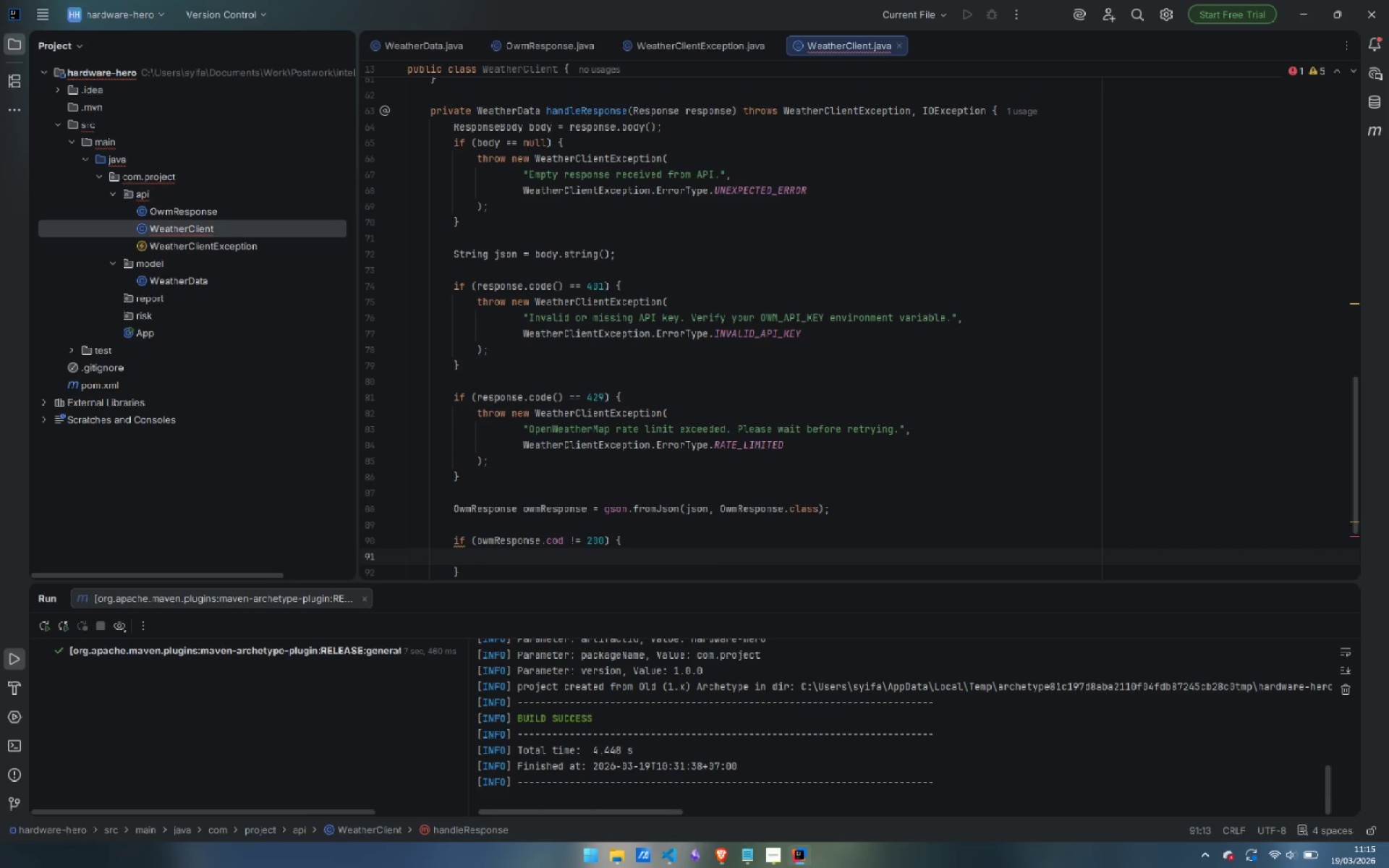 
type(String apiMessage = (ow)
key(Backspace)
 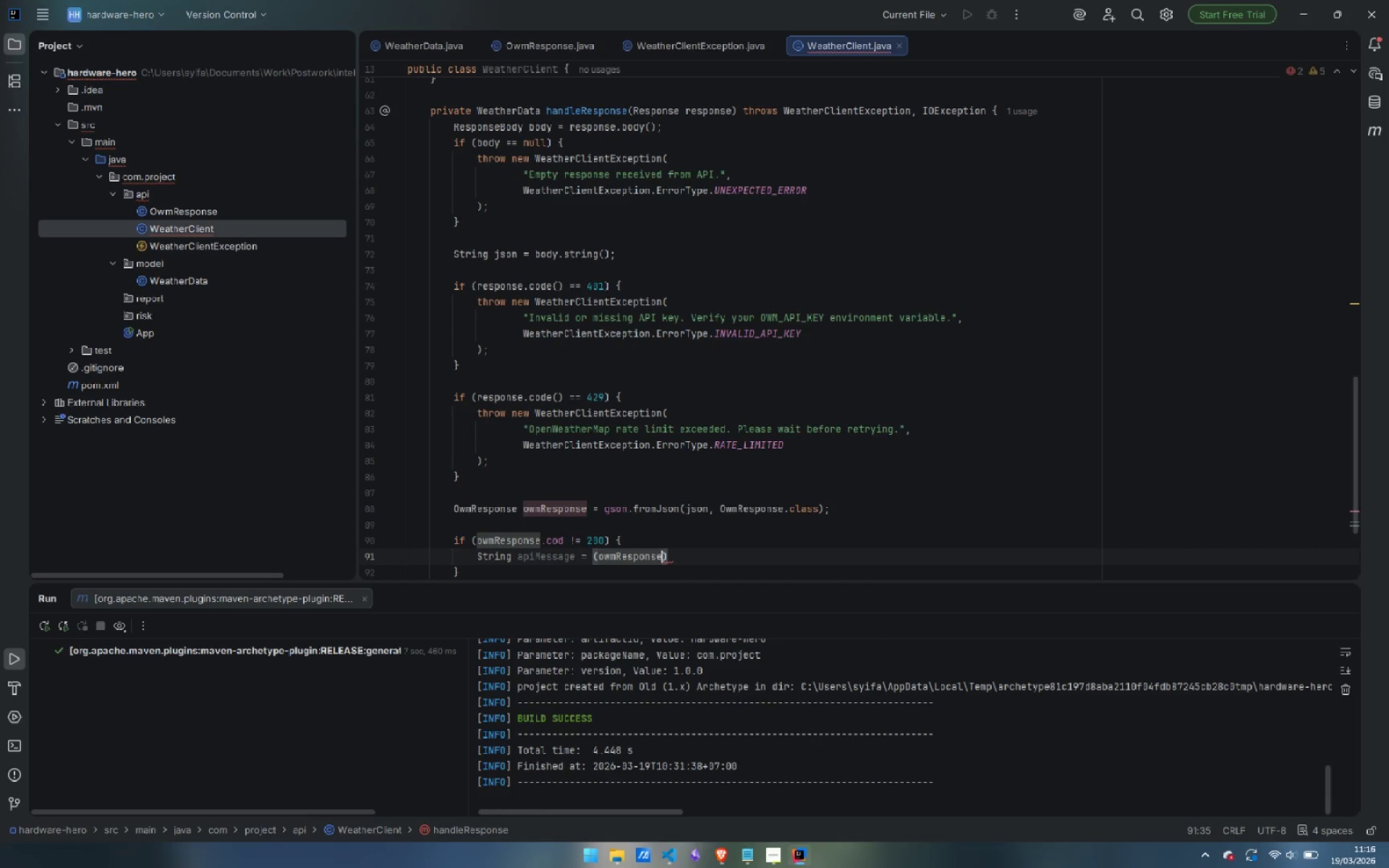 
 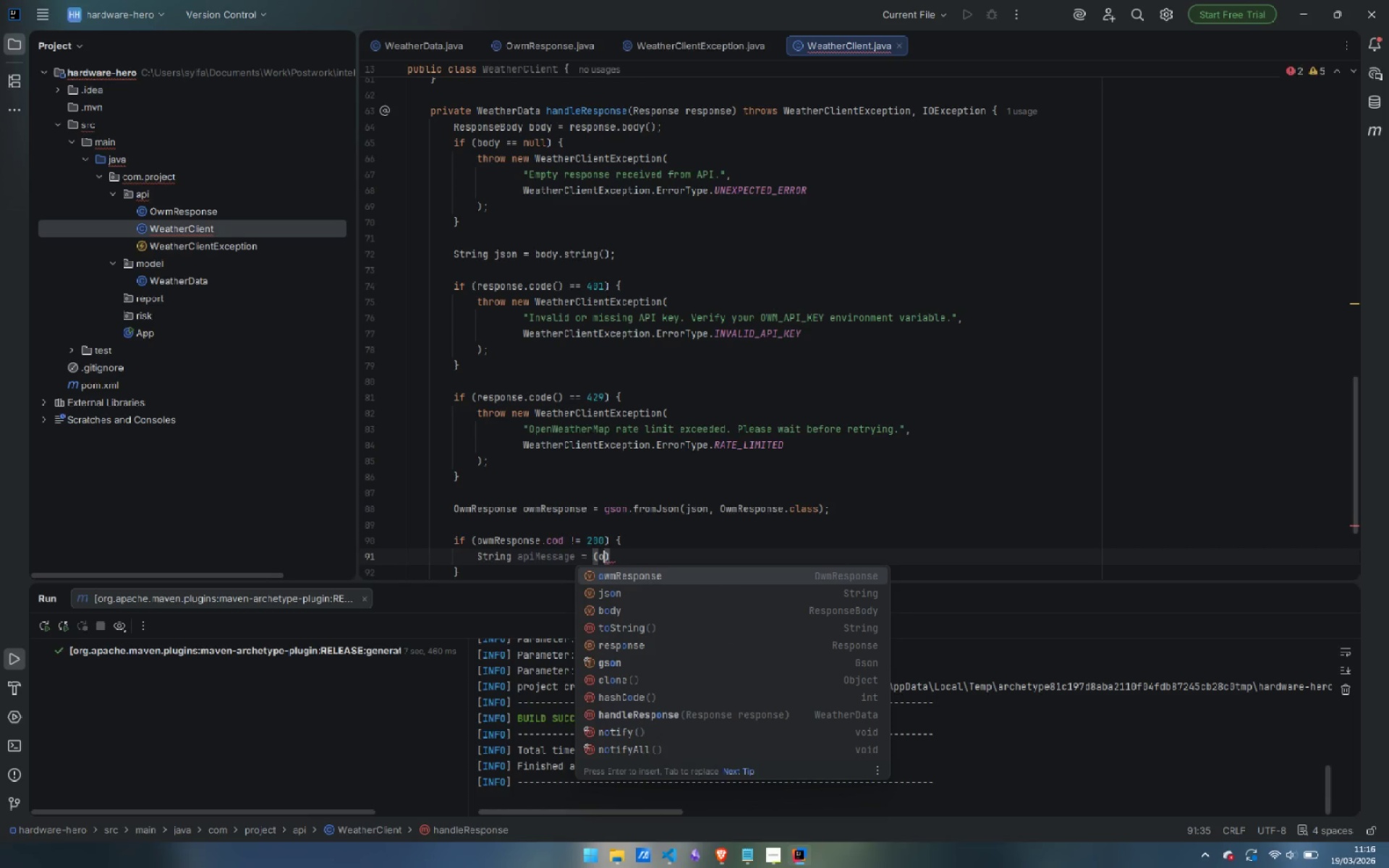 
key(Enter)
 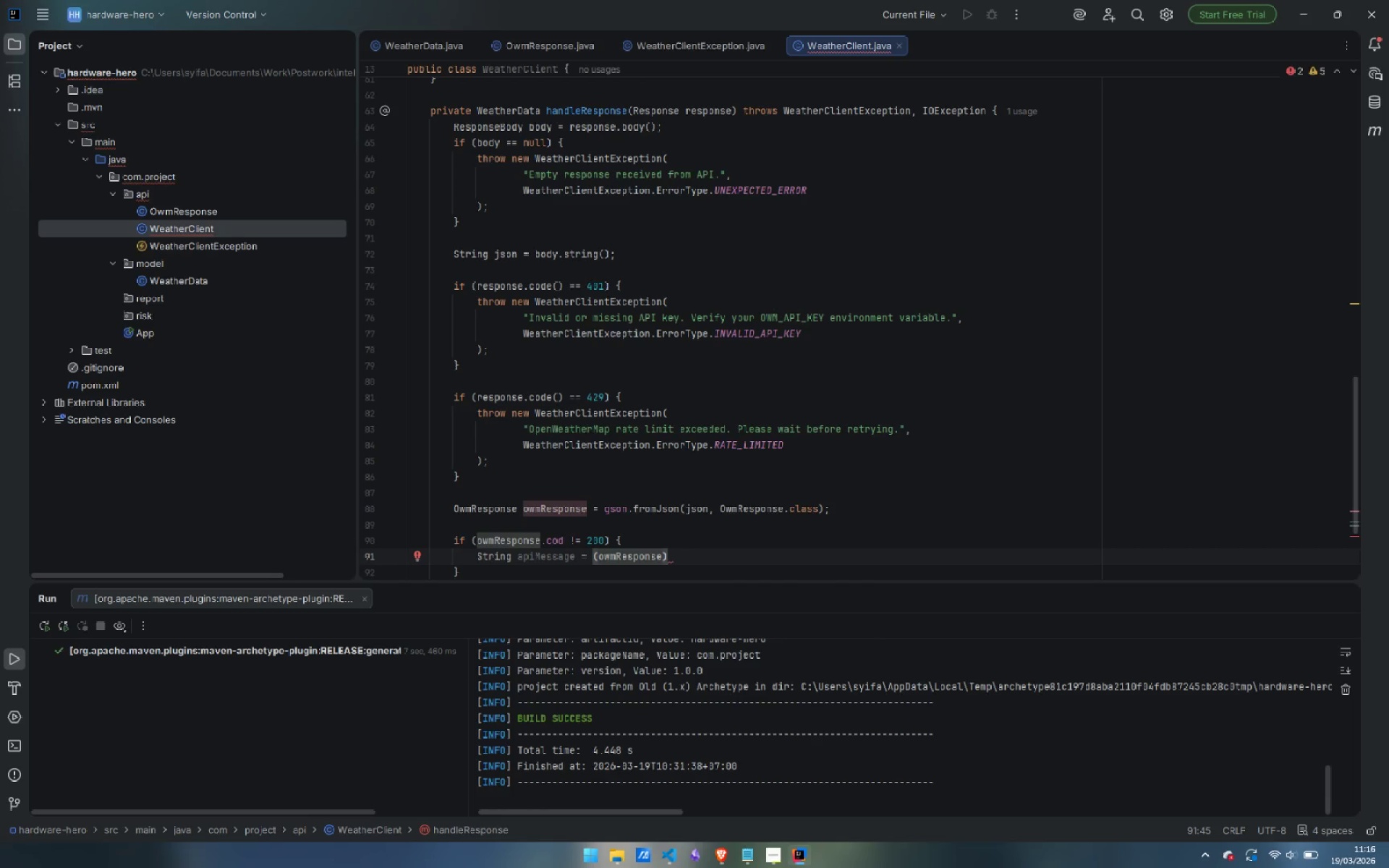 
type(.me)
 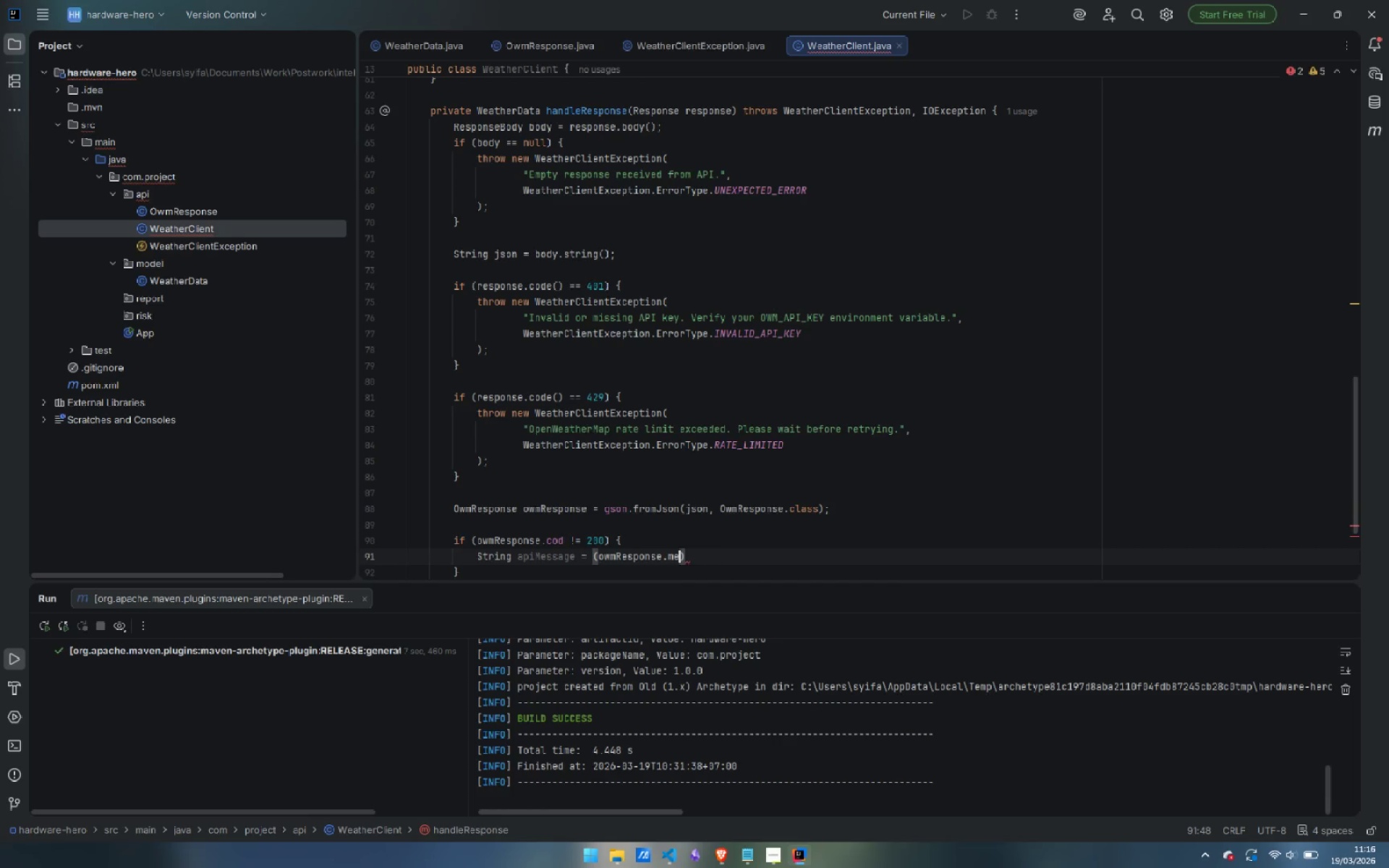 
key(Enter)
 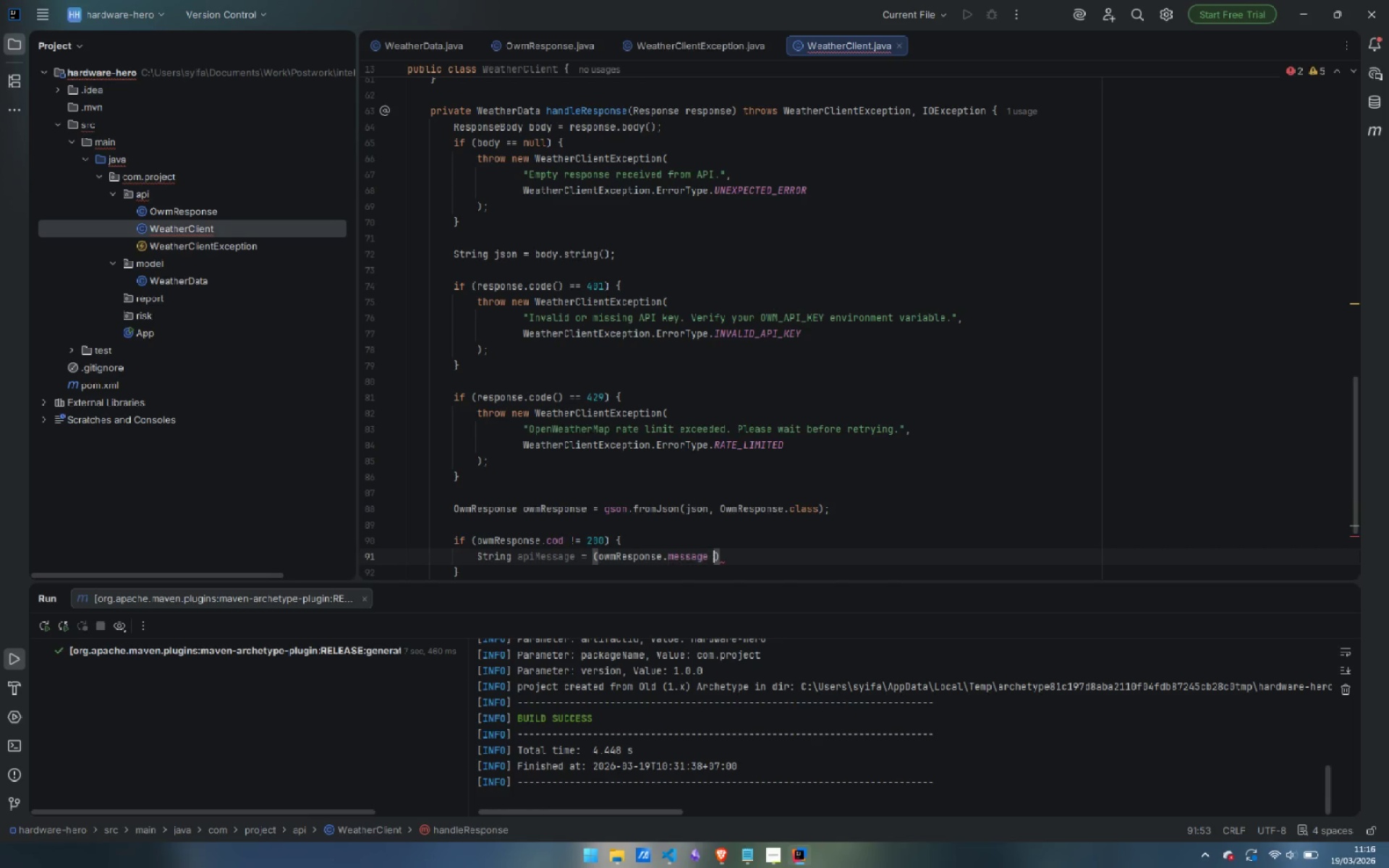 
type( != null)
 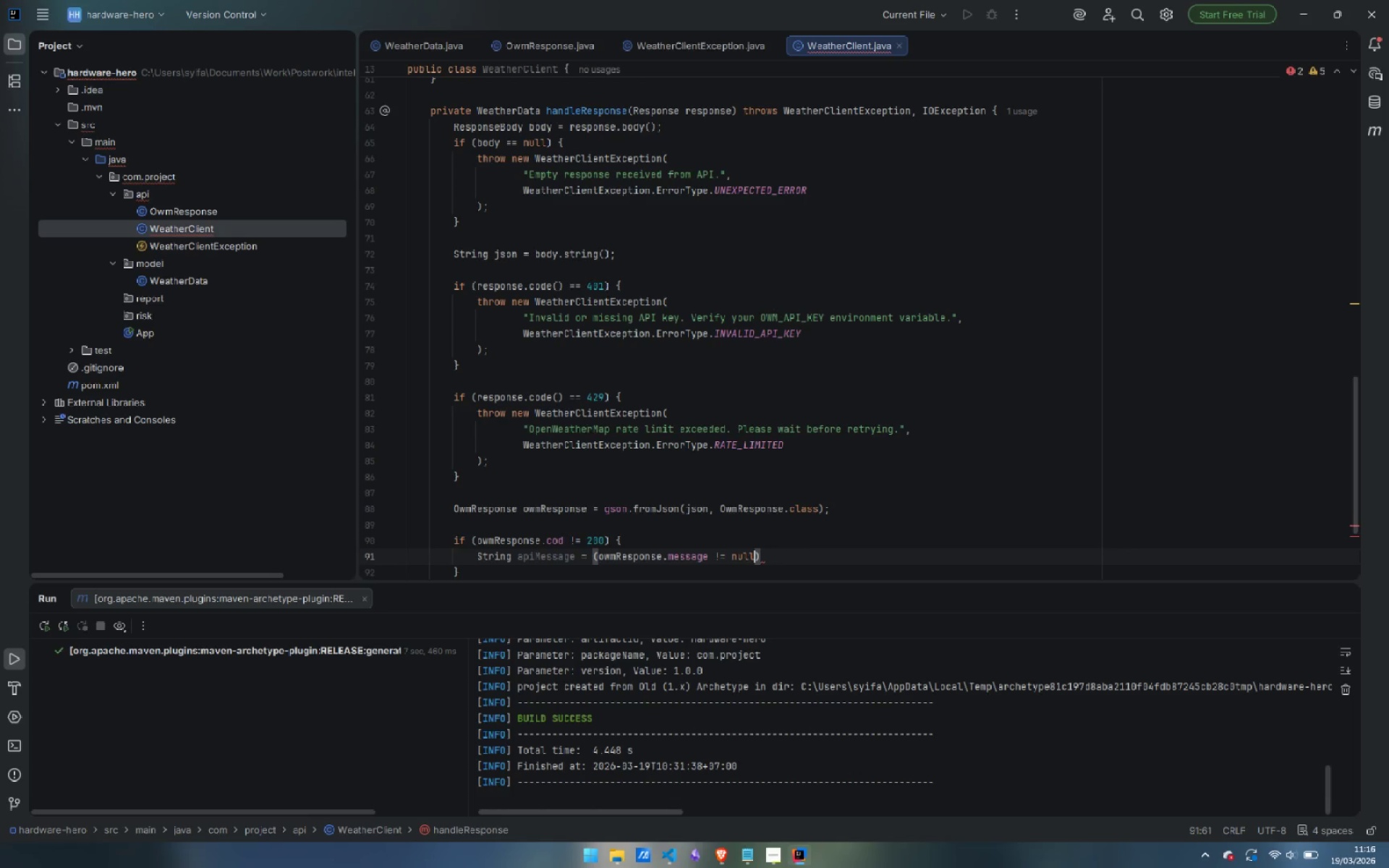 
key(ArrowRight)
 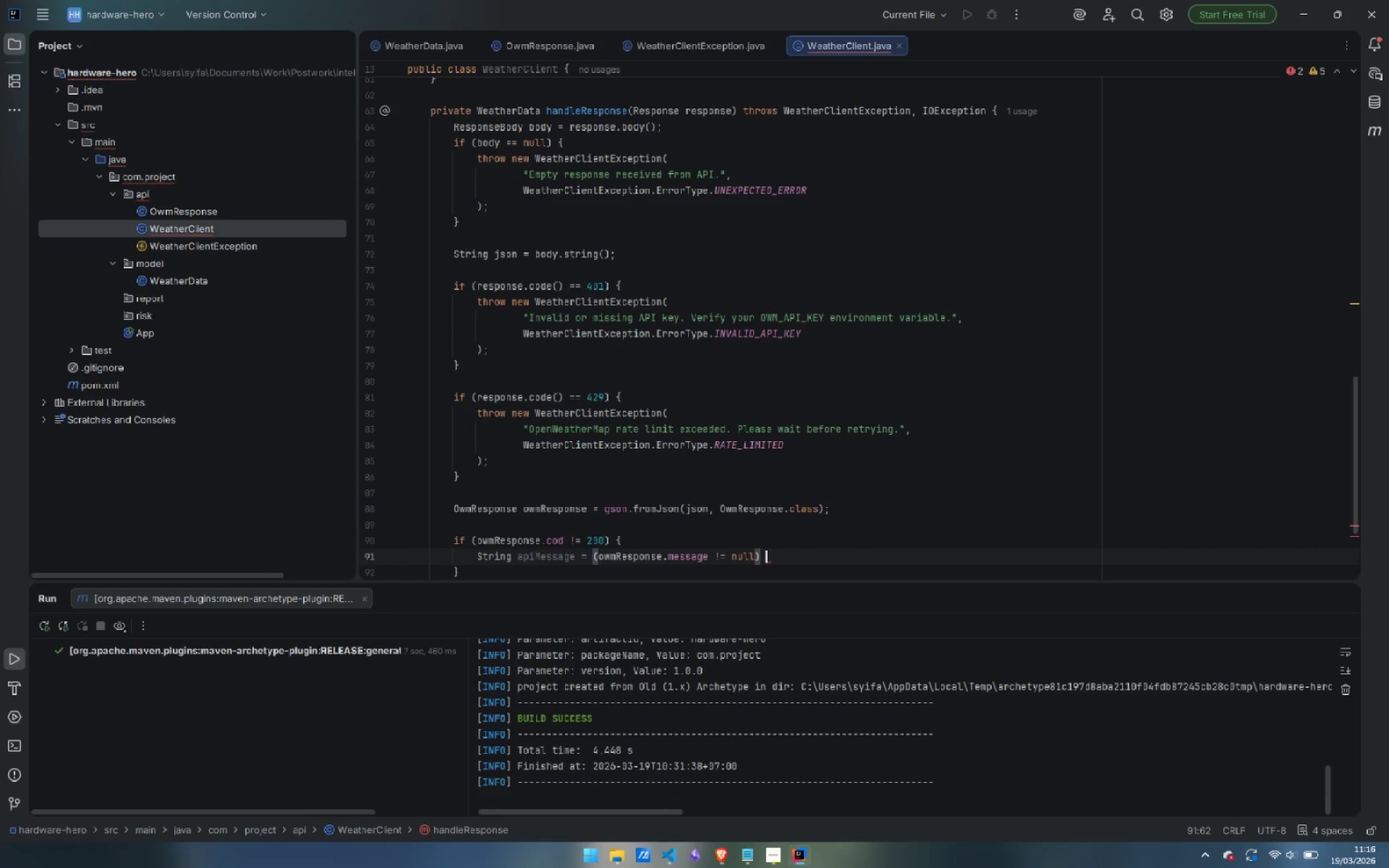 
type( ? own)
 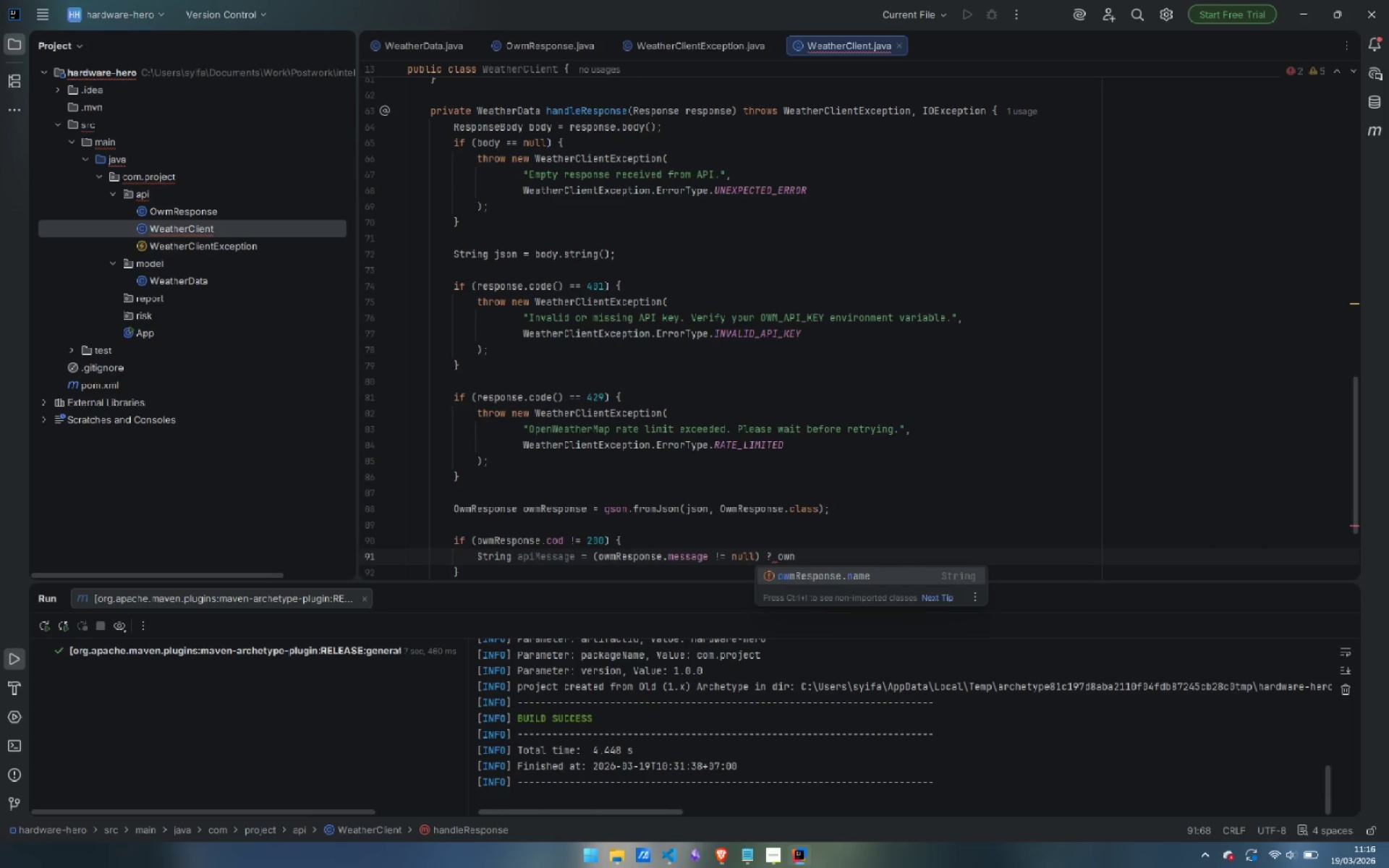 
key(Enter)
 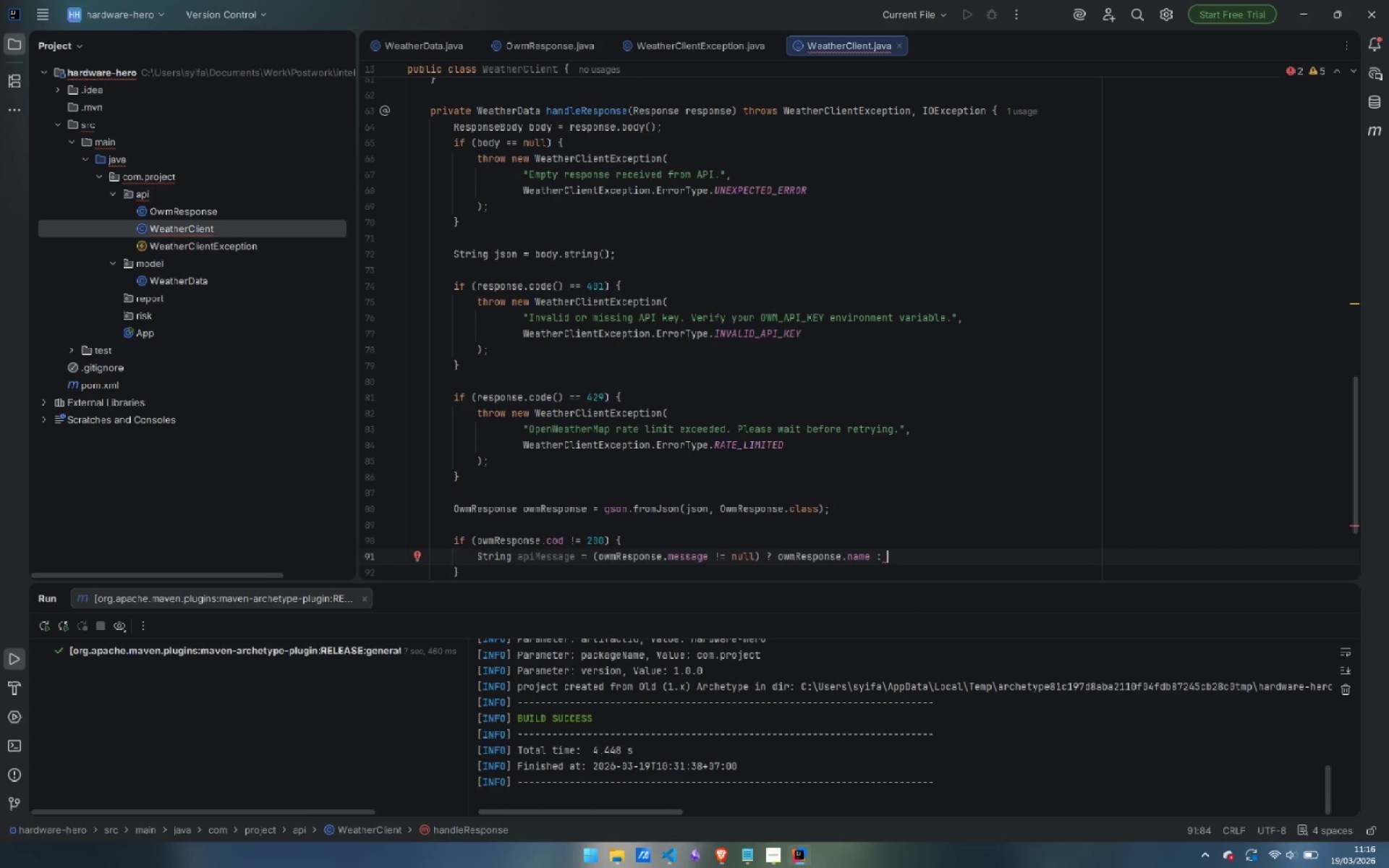 
key(ArrowLeft)
 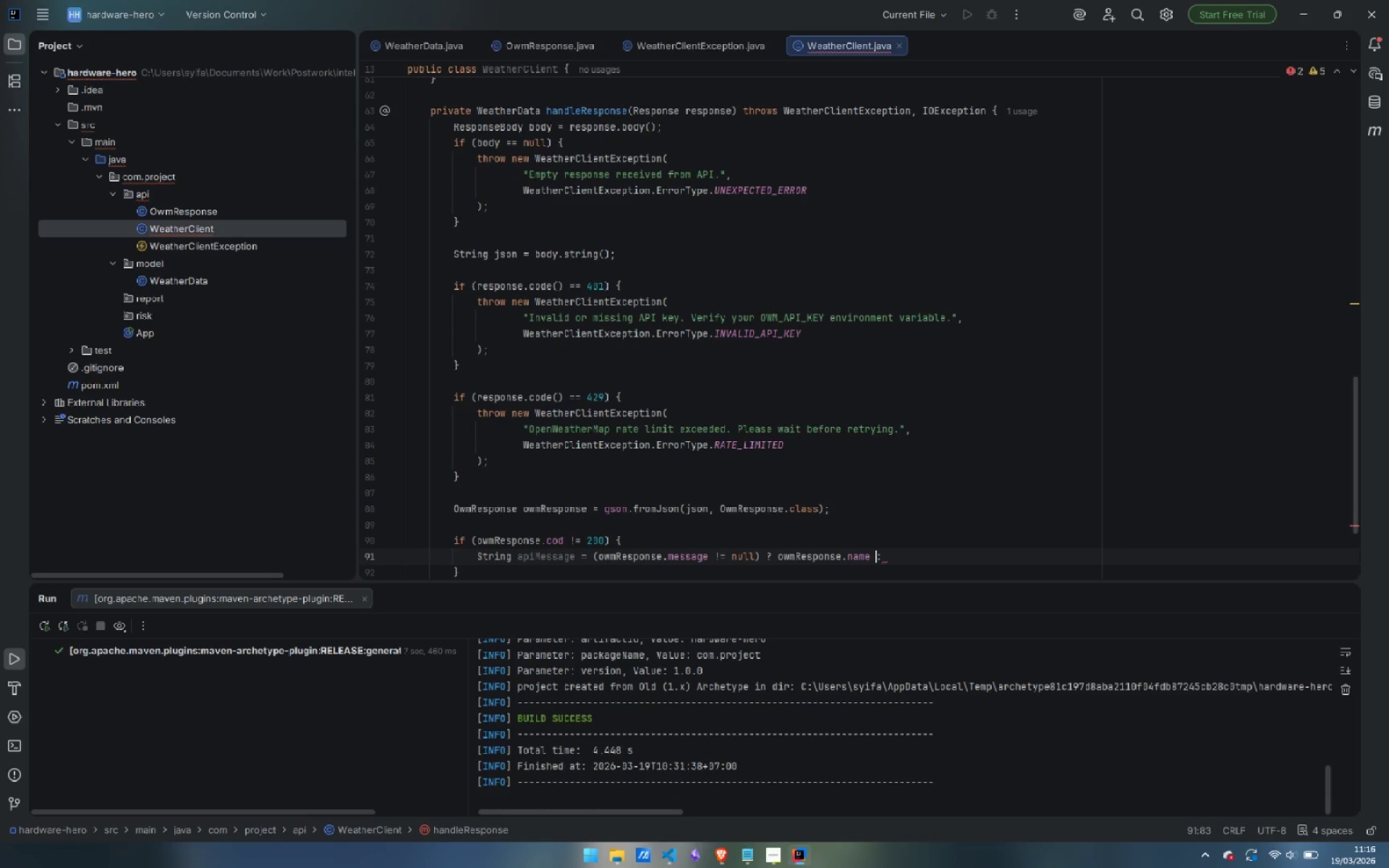 
key(ArrowLeft)
 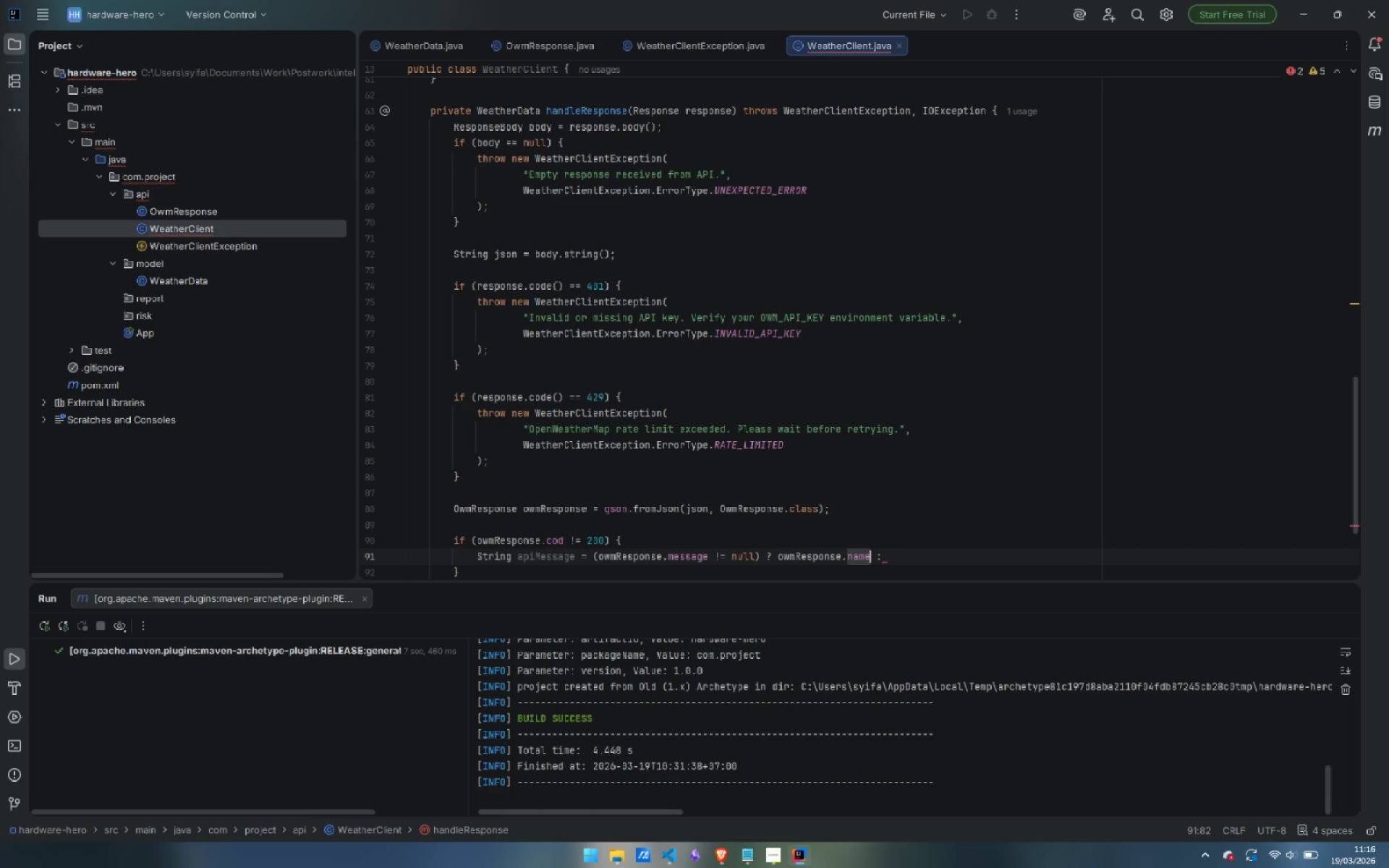 
key(ArrowLeft)
 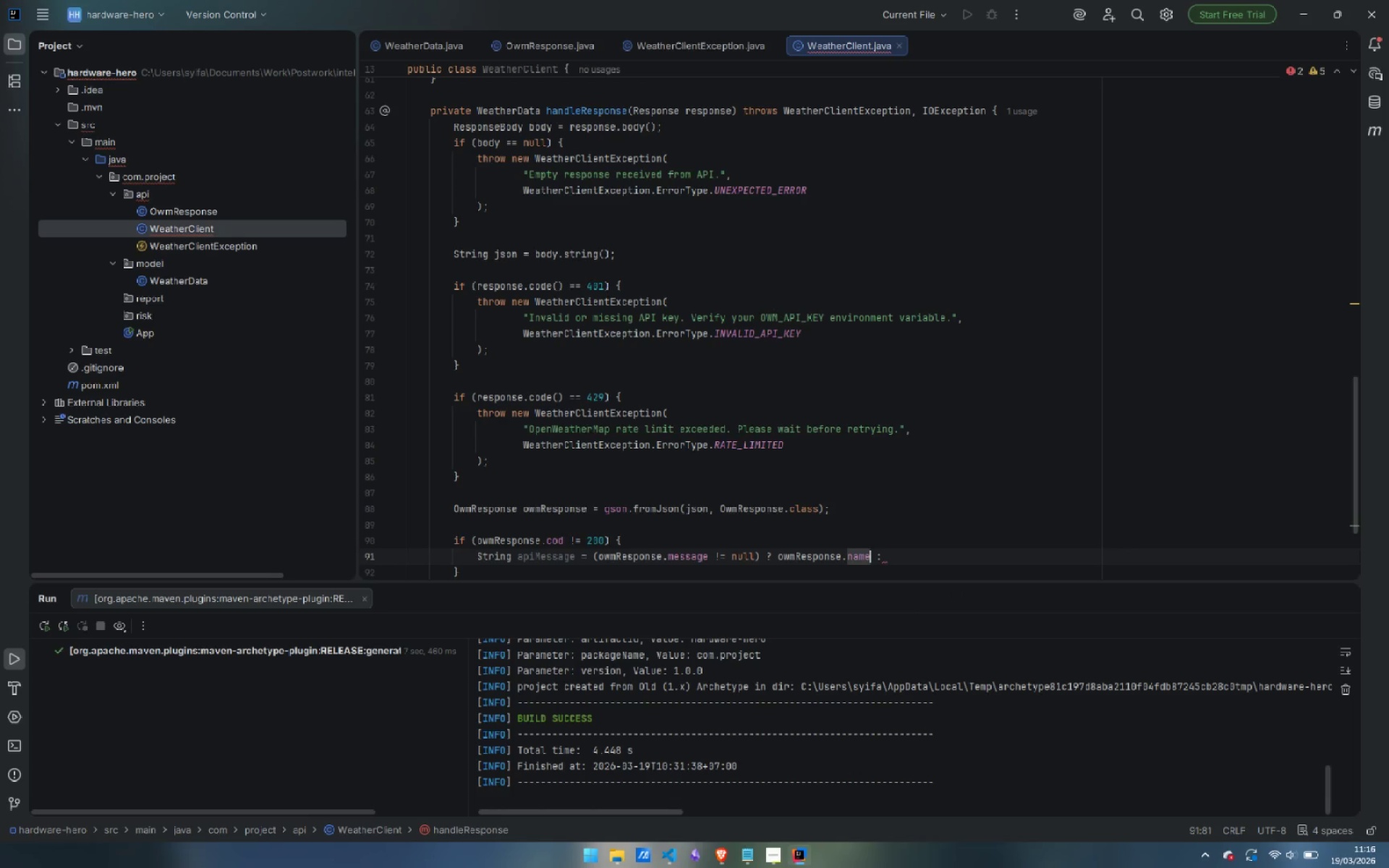 
key(Control+ControlLeft)
 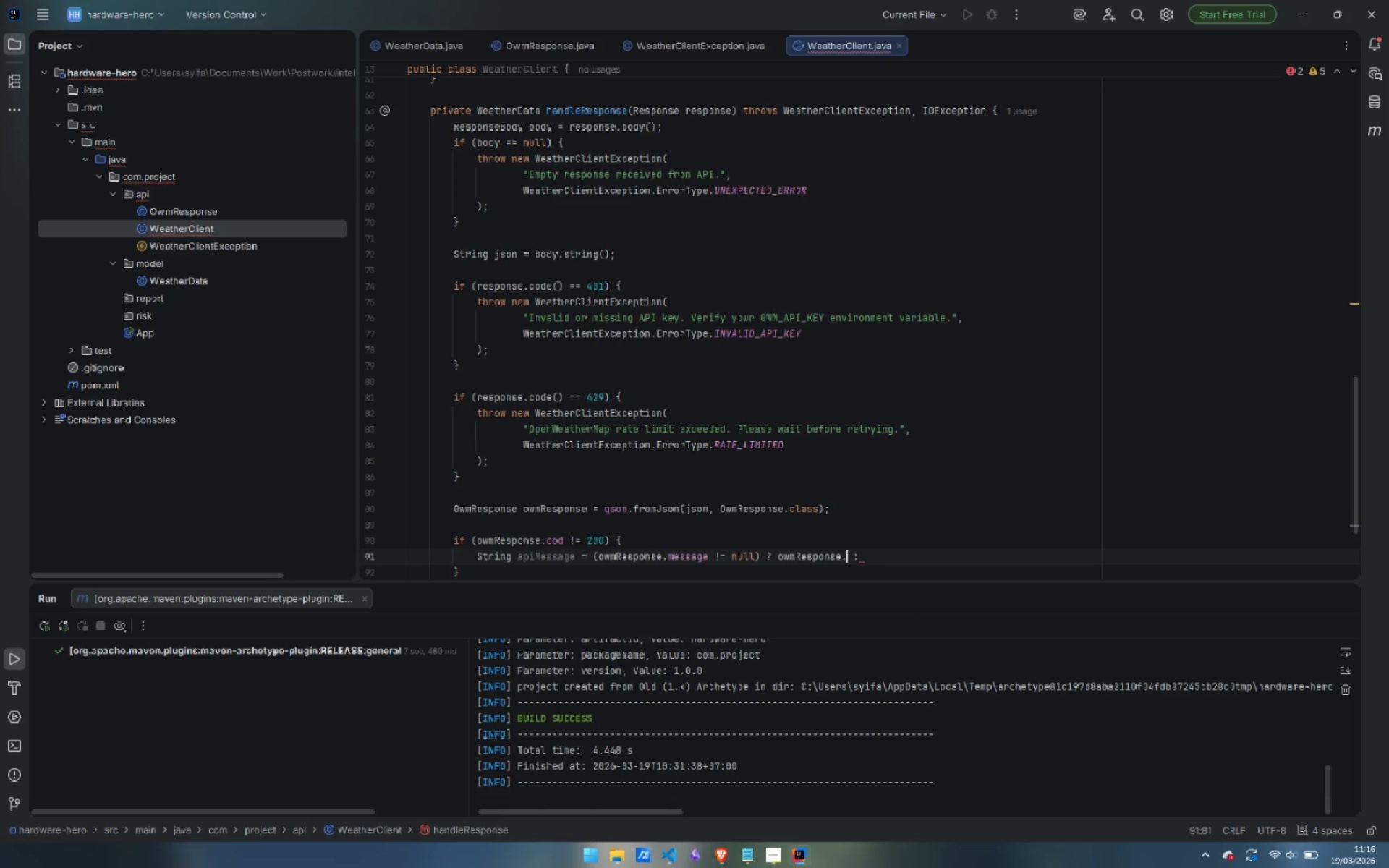 
key(Control+Backspace)
 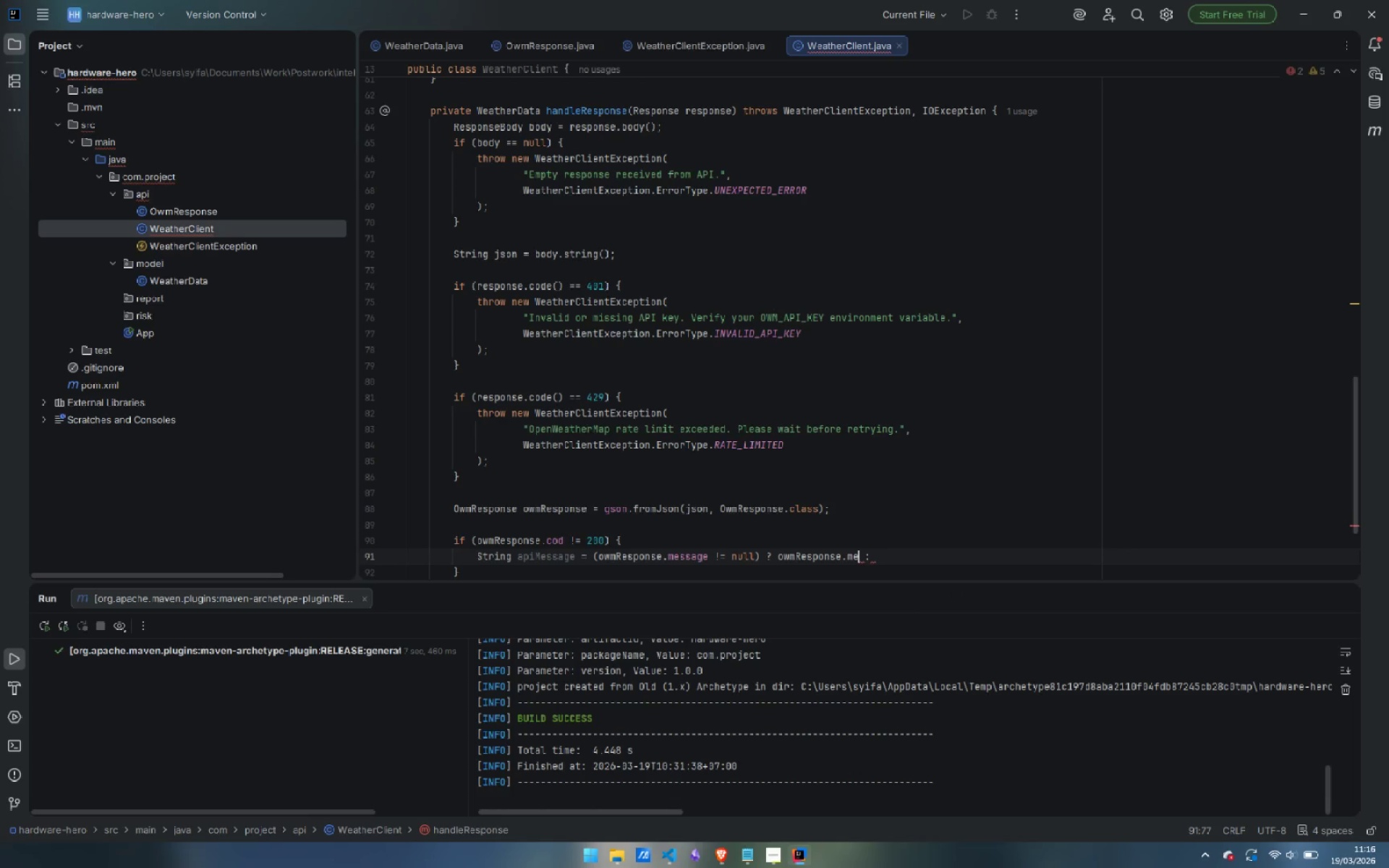 
type(mes)
 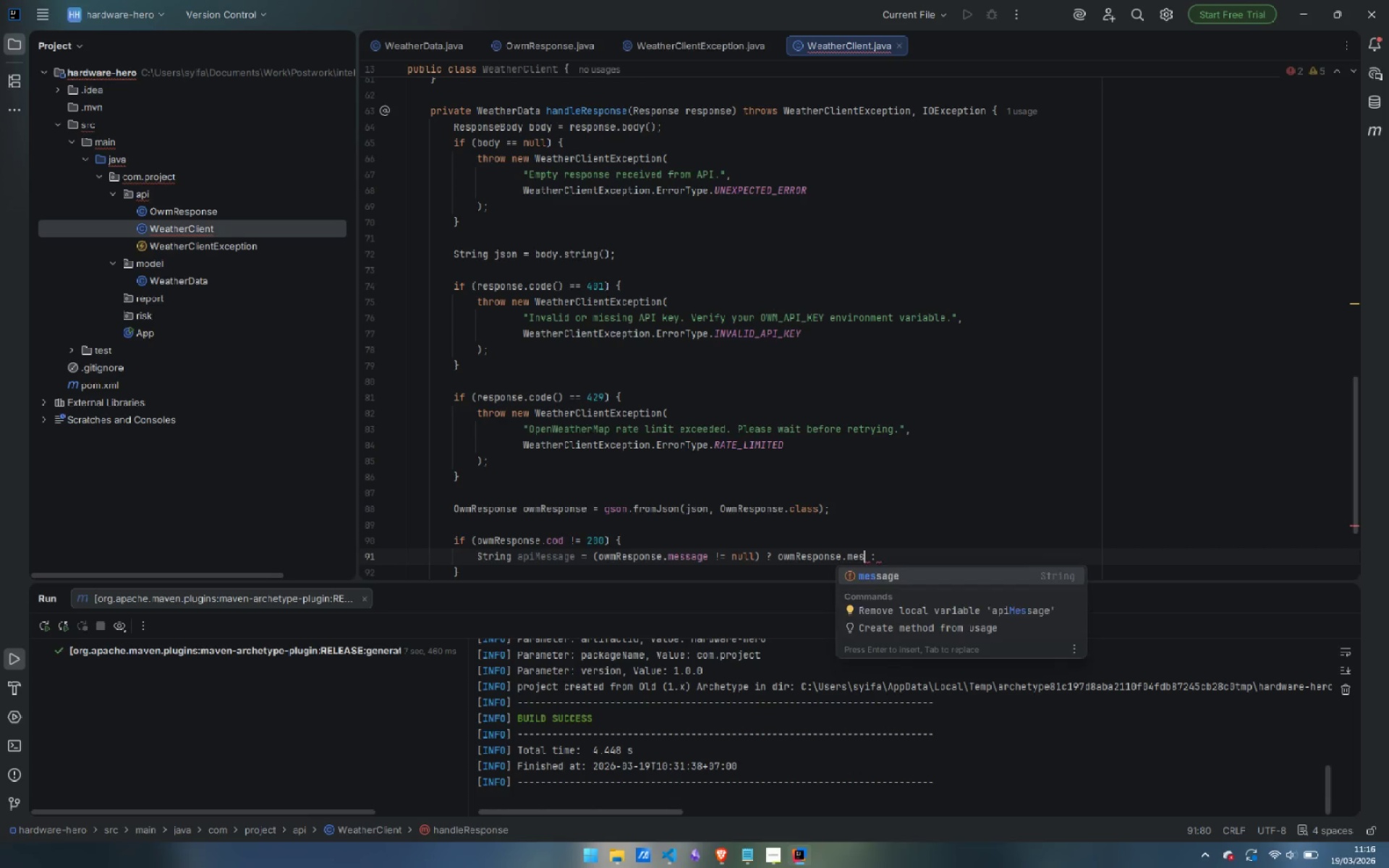 
key(Enter)
 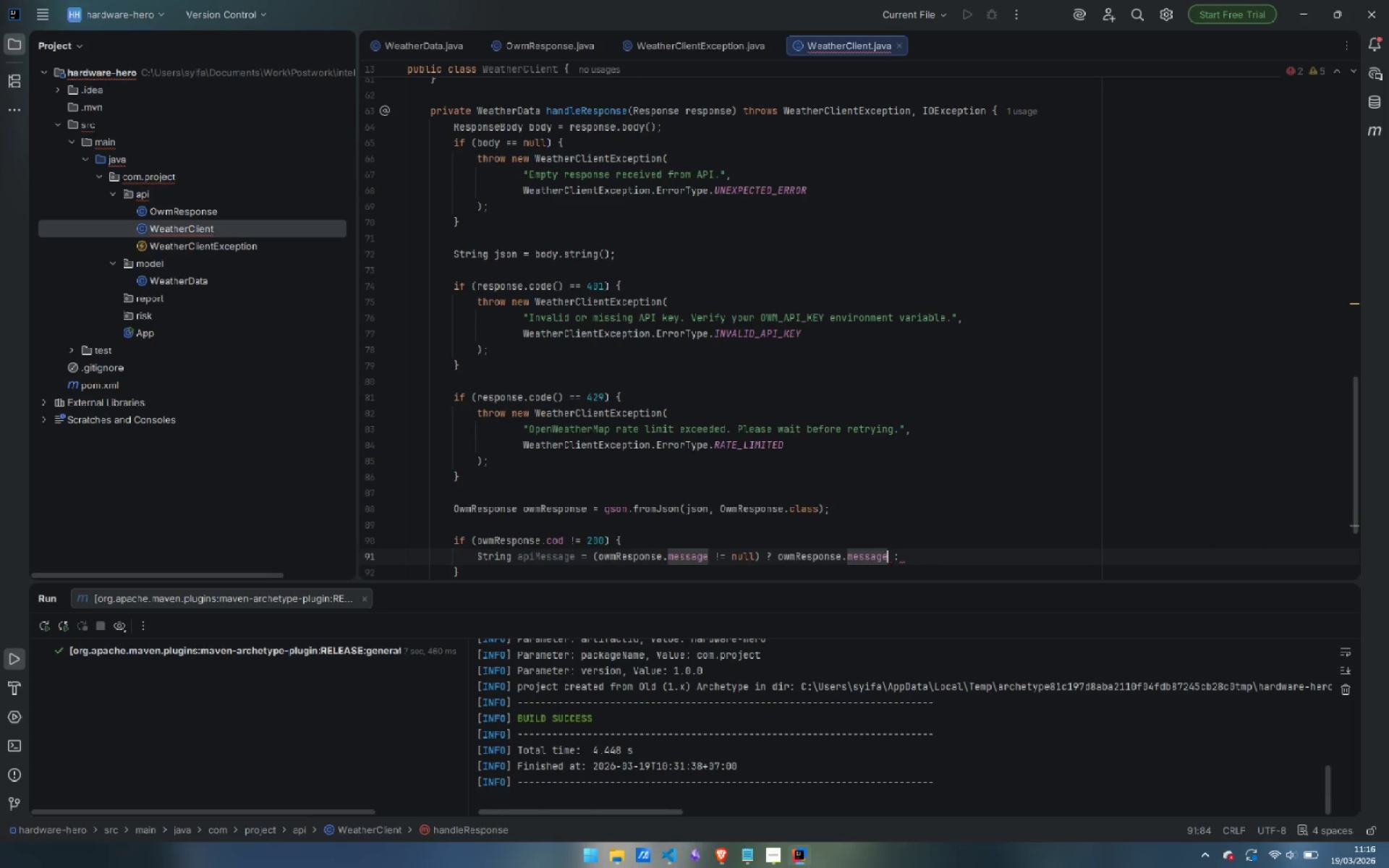 
key(ArrowRight)
 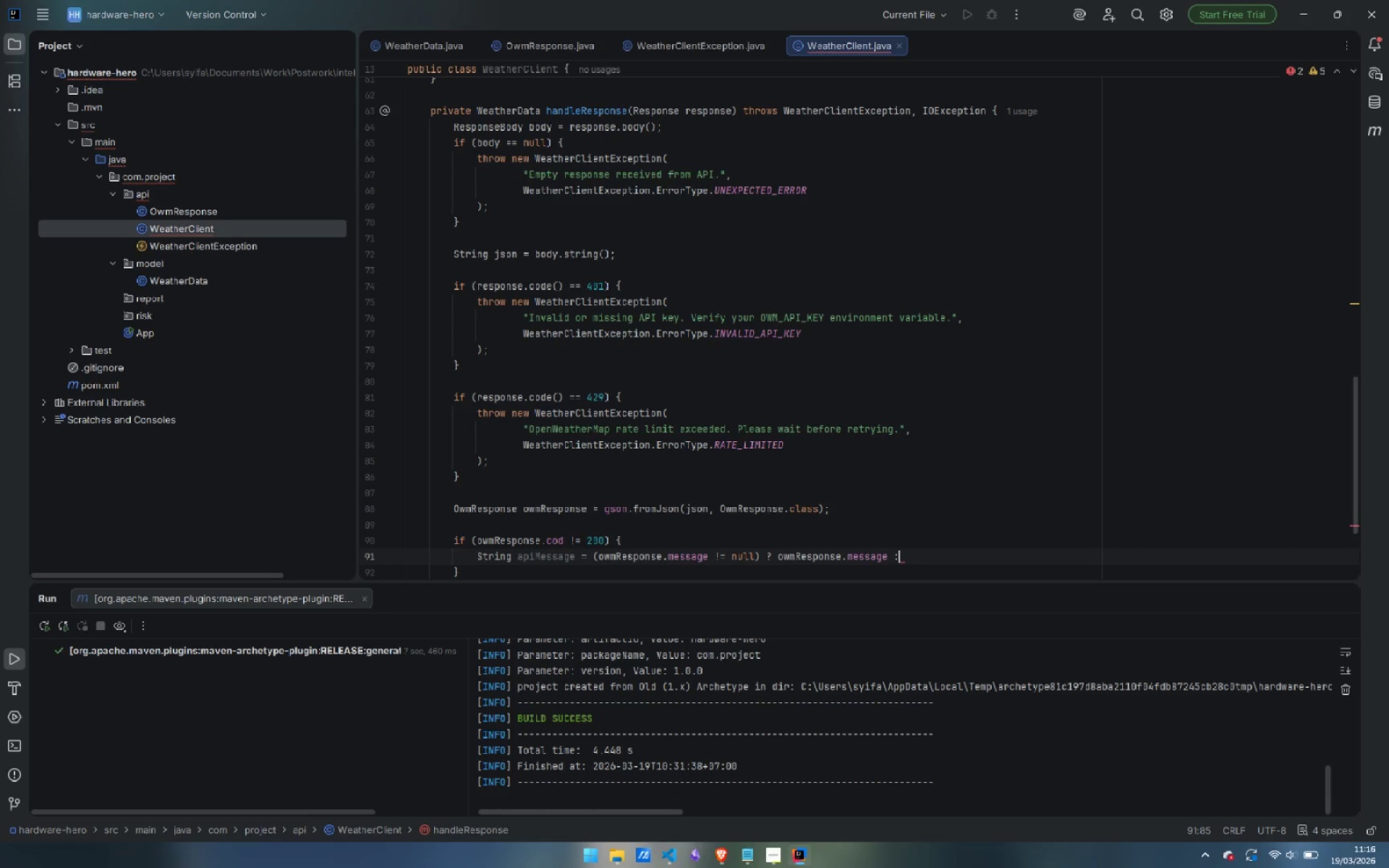 
key(ArrowRight)
 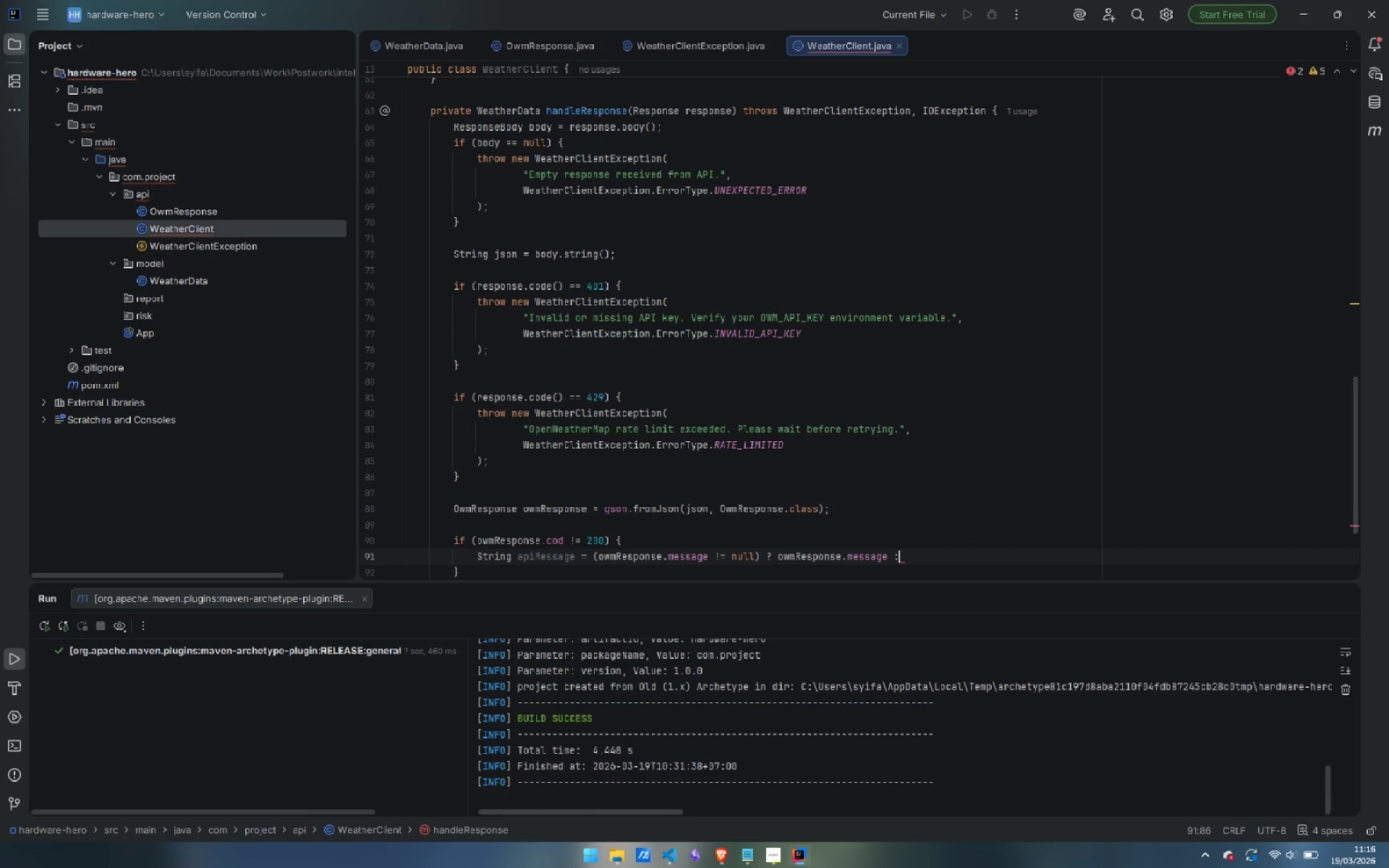 
key(ArrowRight)
 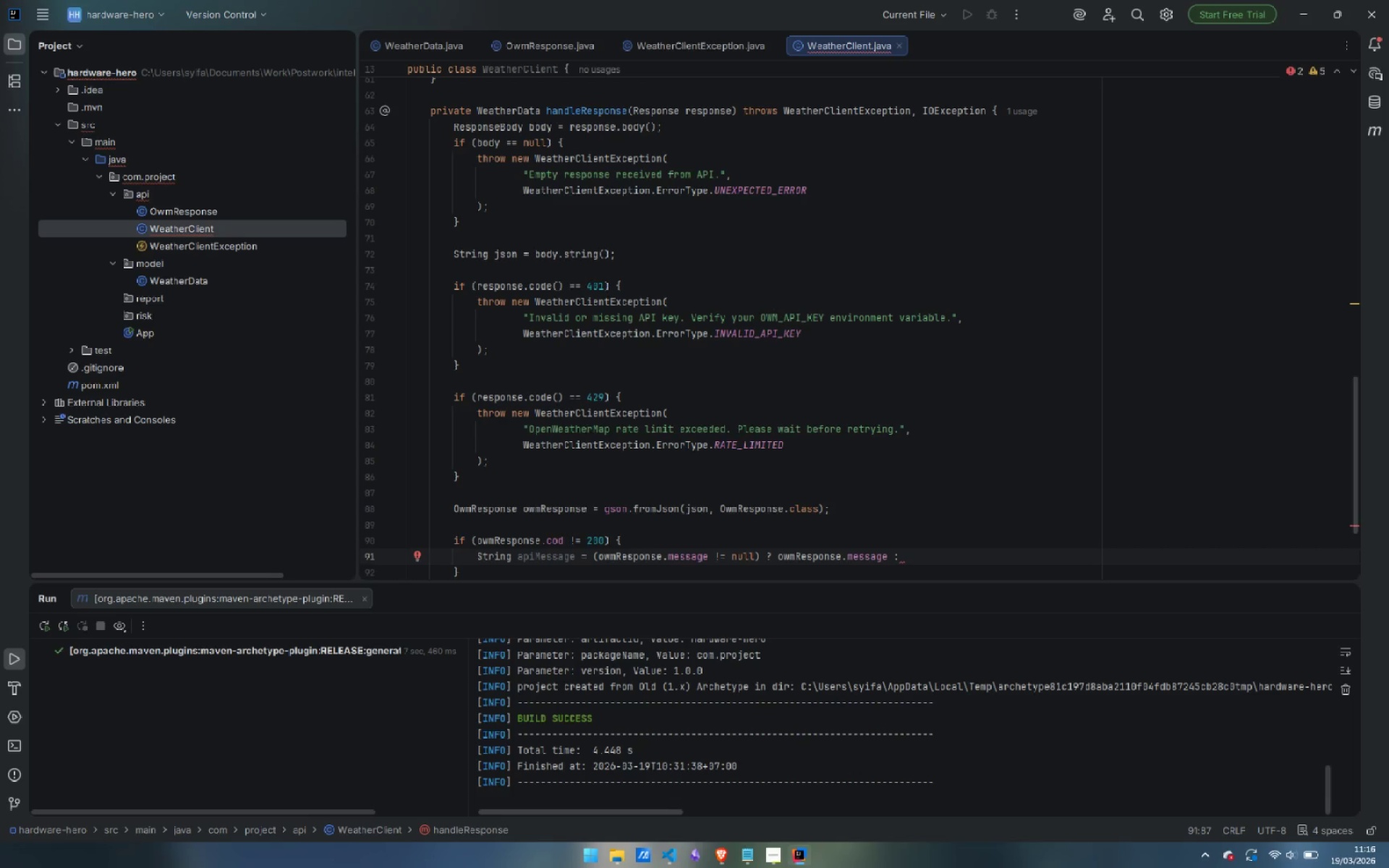 
type("Unknown location)
 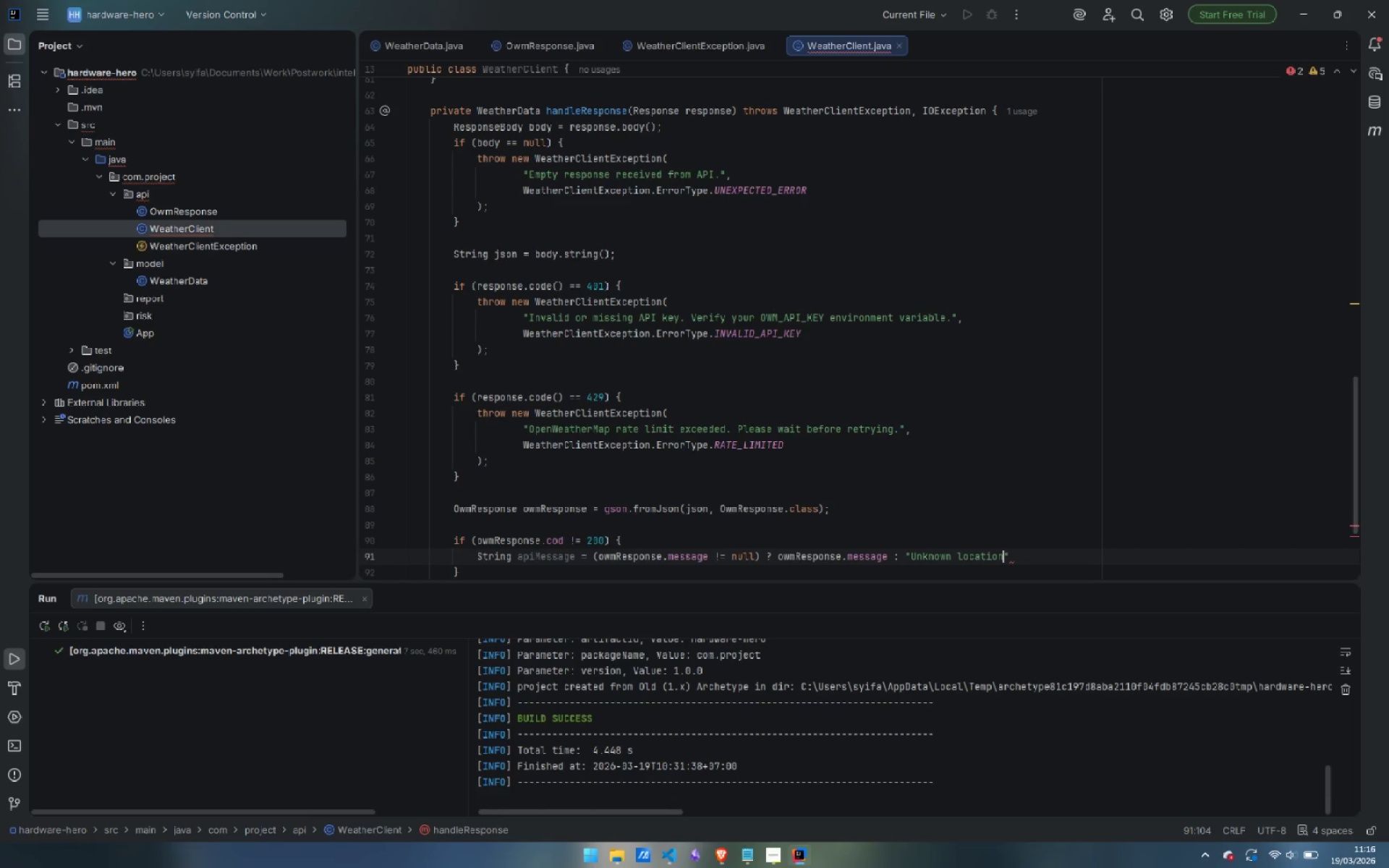 
key(ArrowRight)
 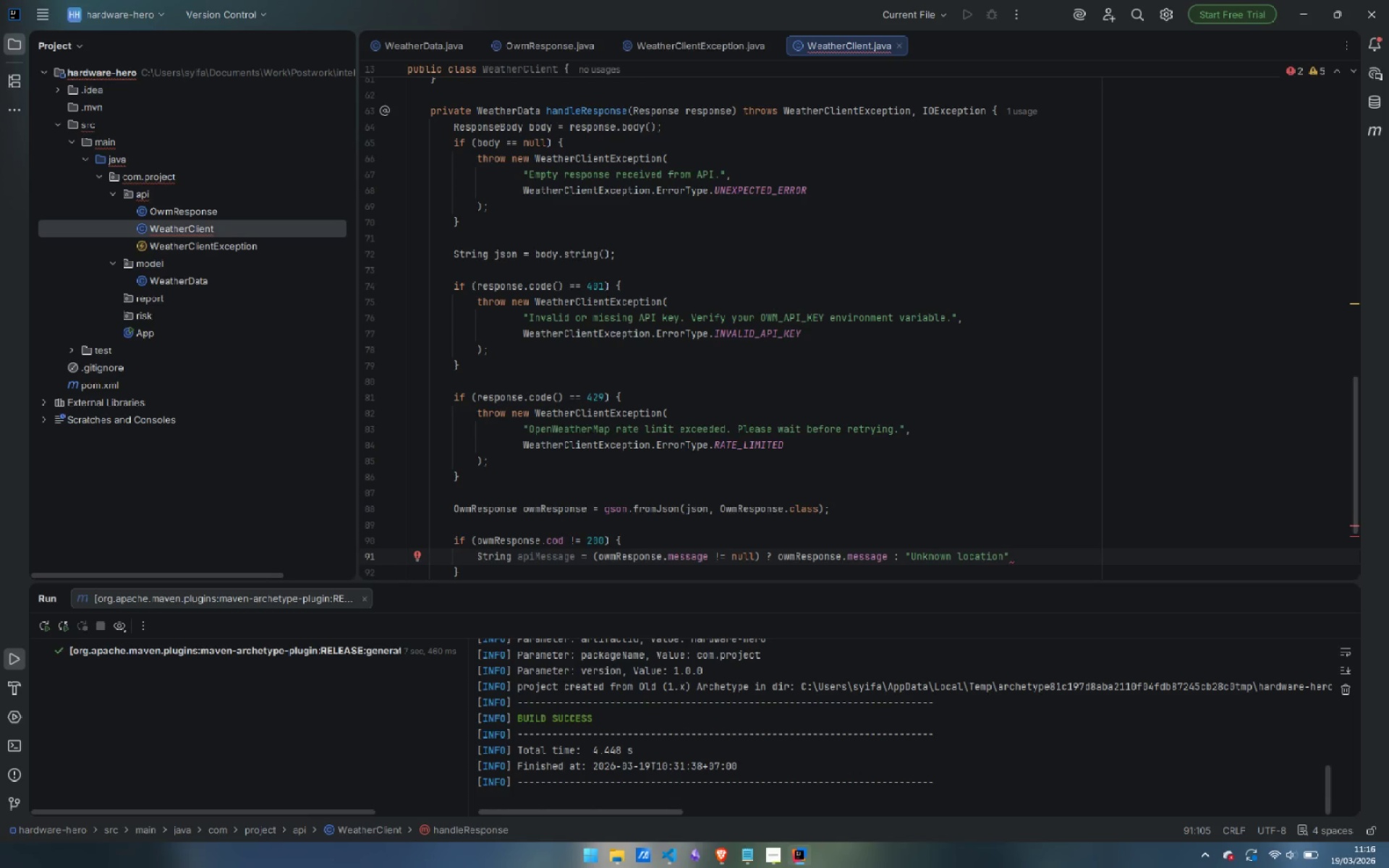 
key(Semicolon)
 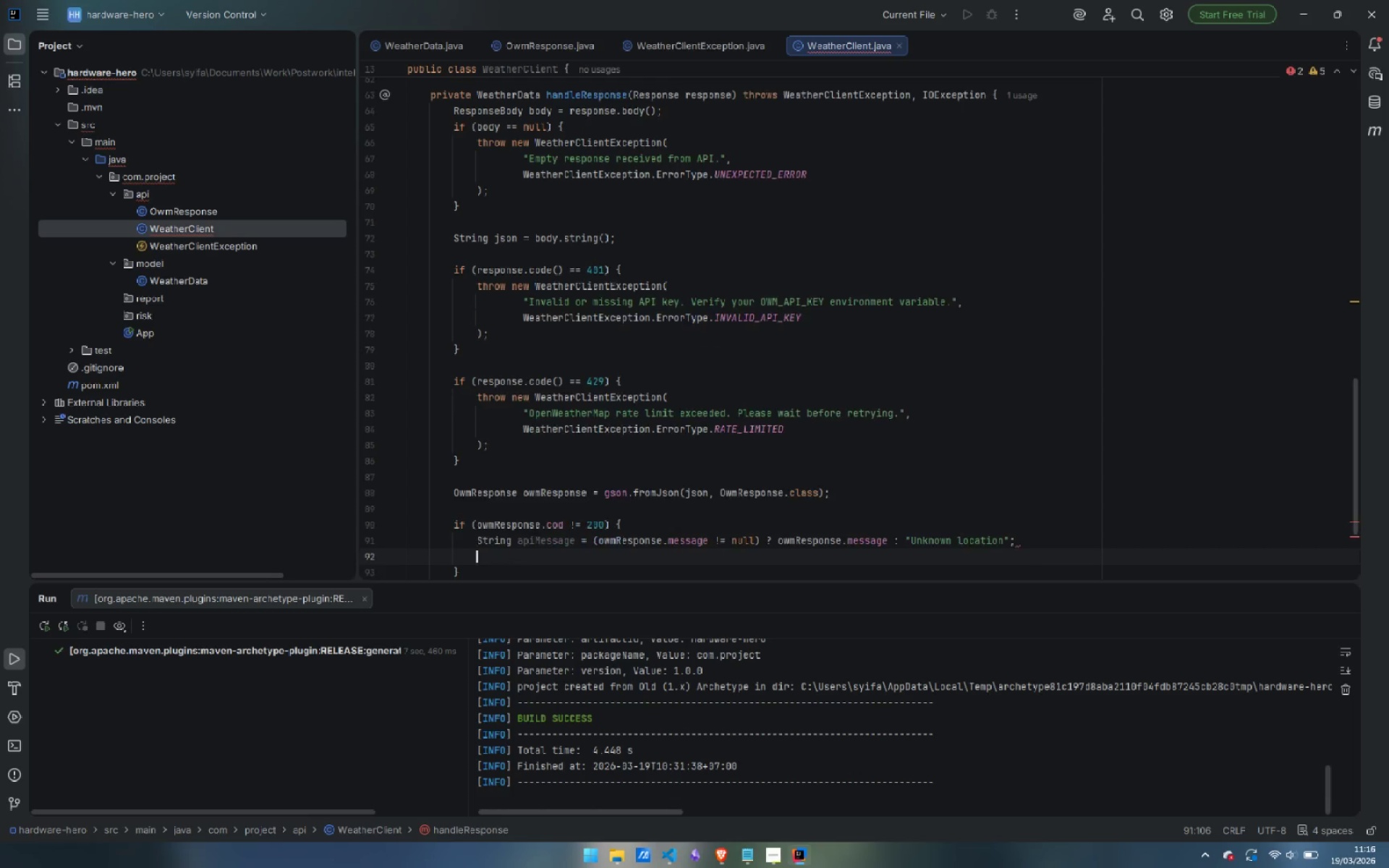 
key(Enter)
 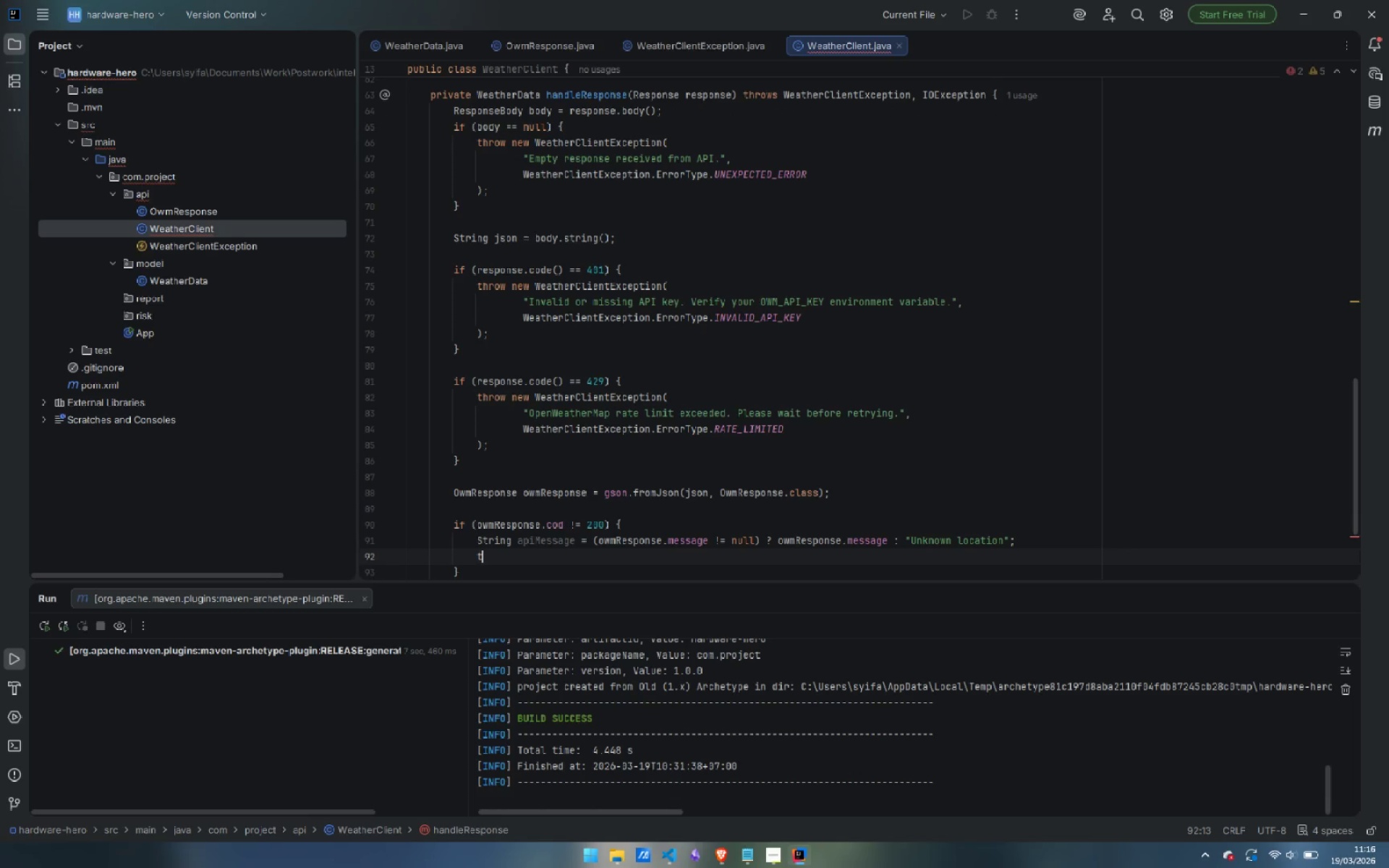 
type(thr)
 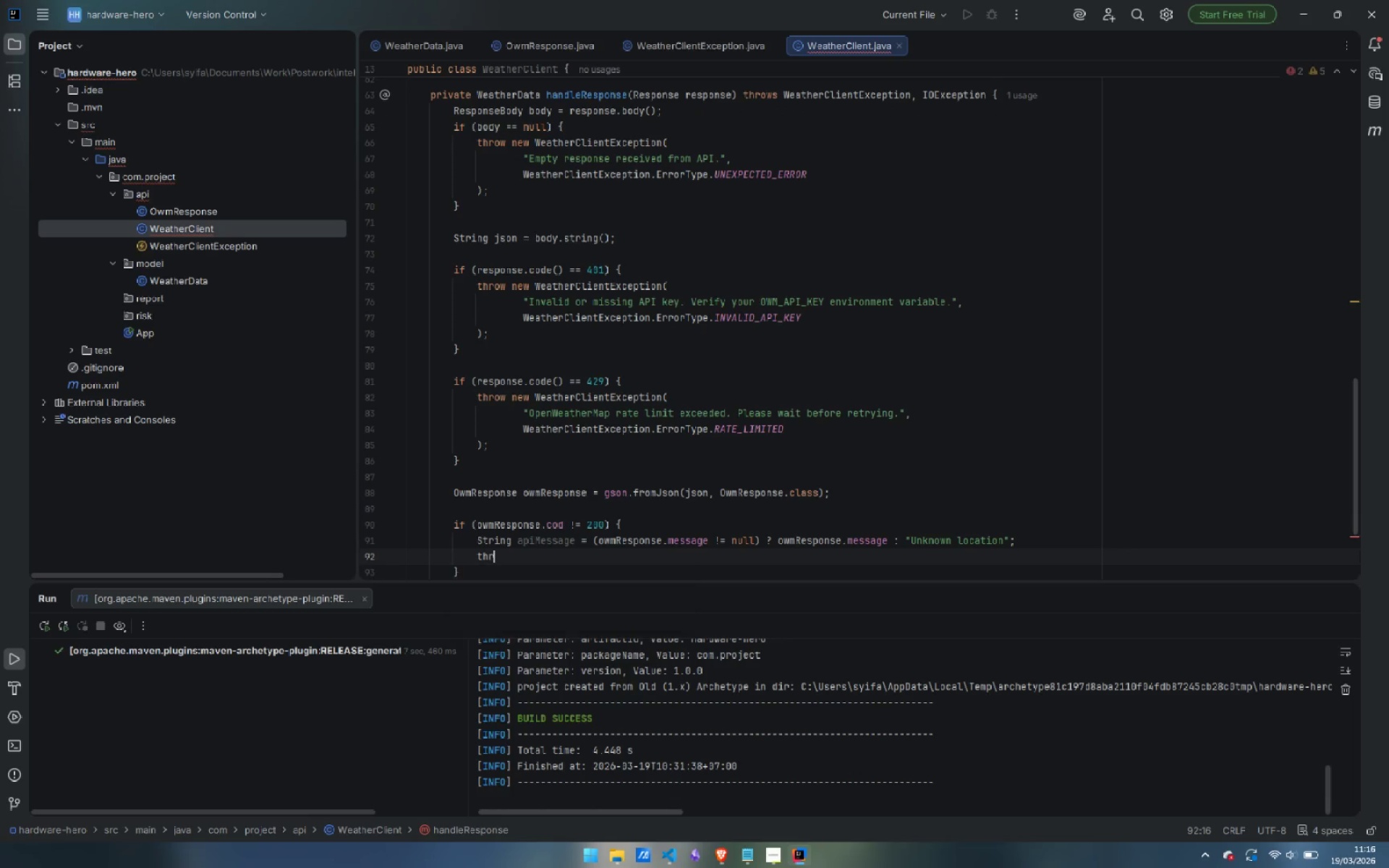 
key(Enter)
 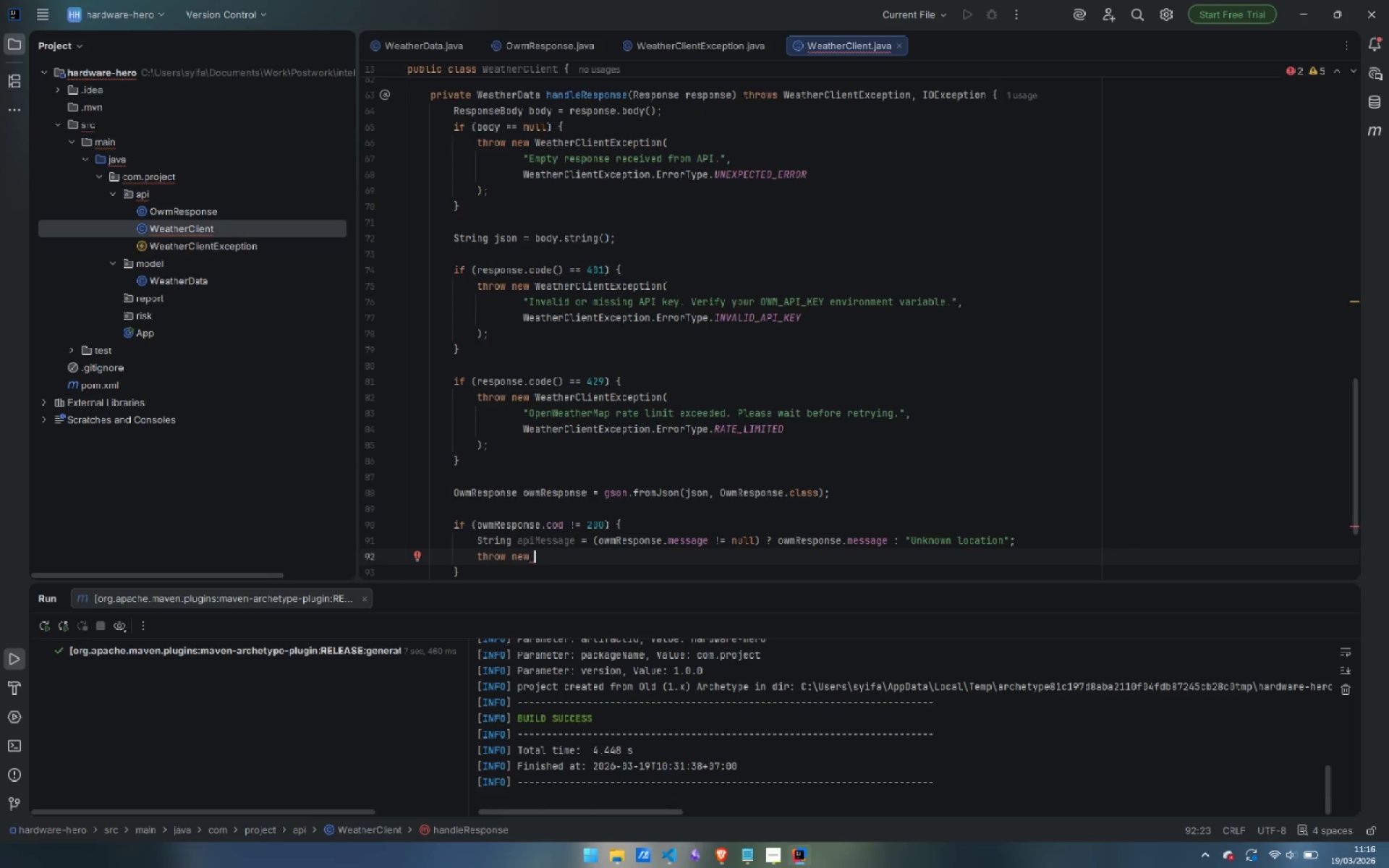 
type(Weather)
 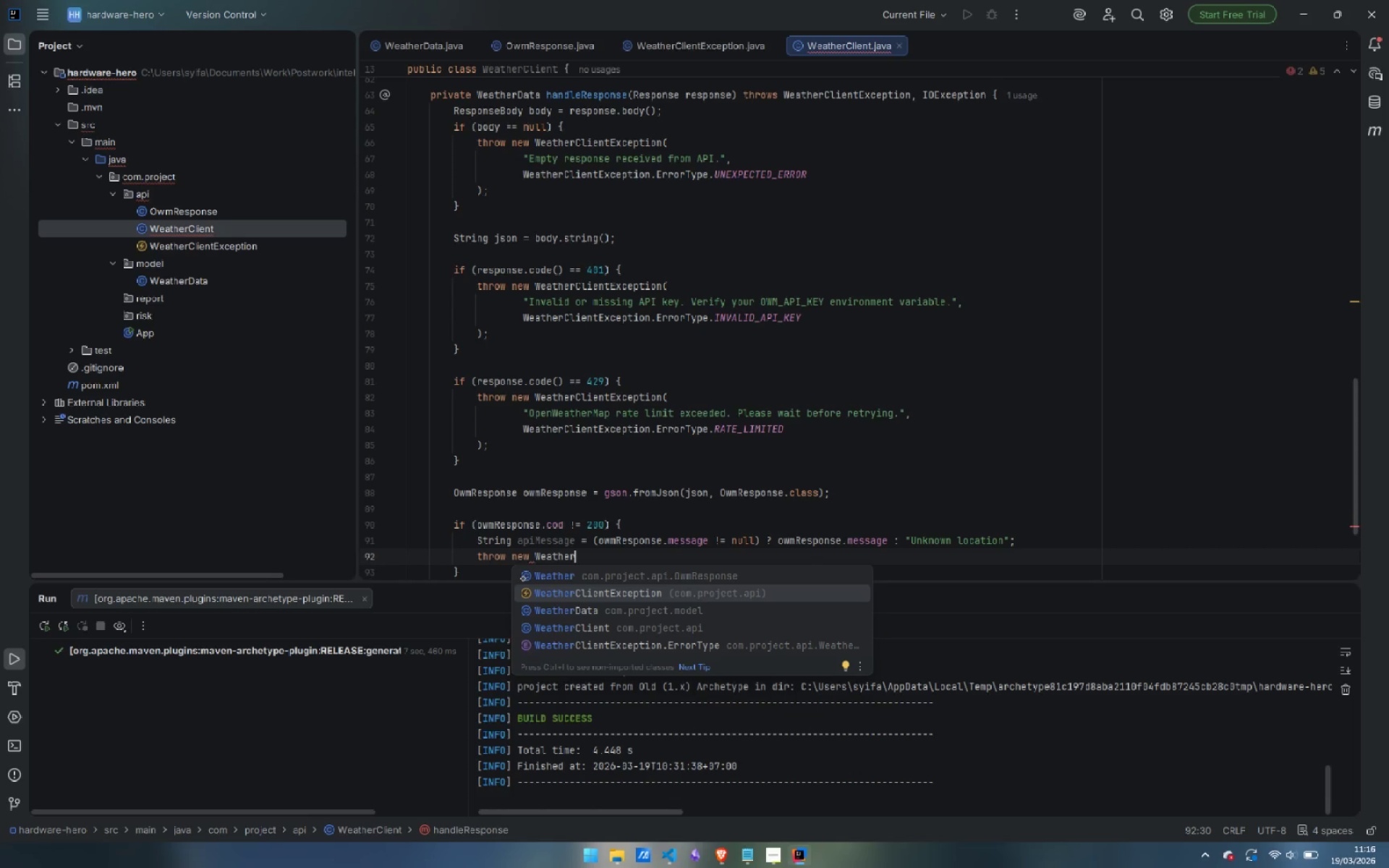 
key(Enter)
 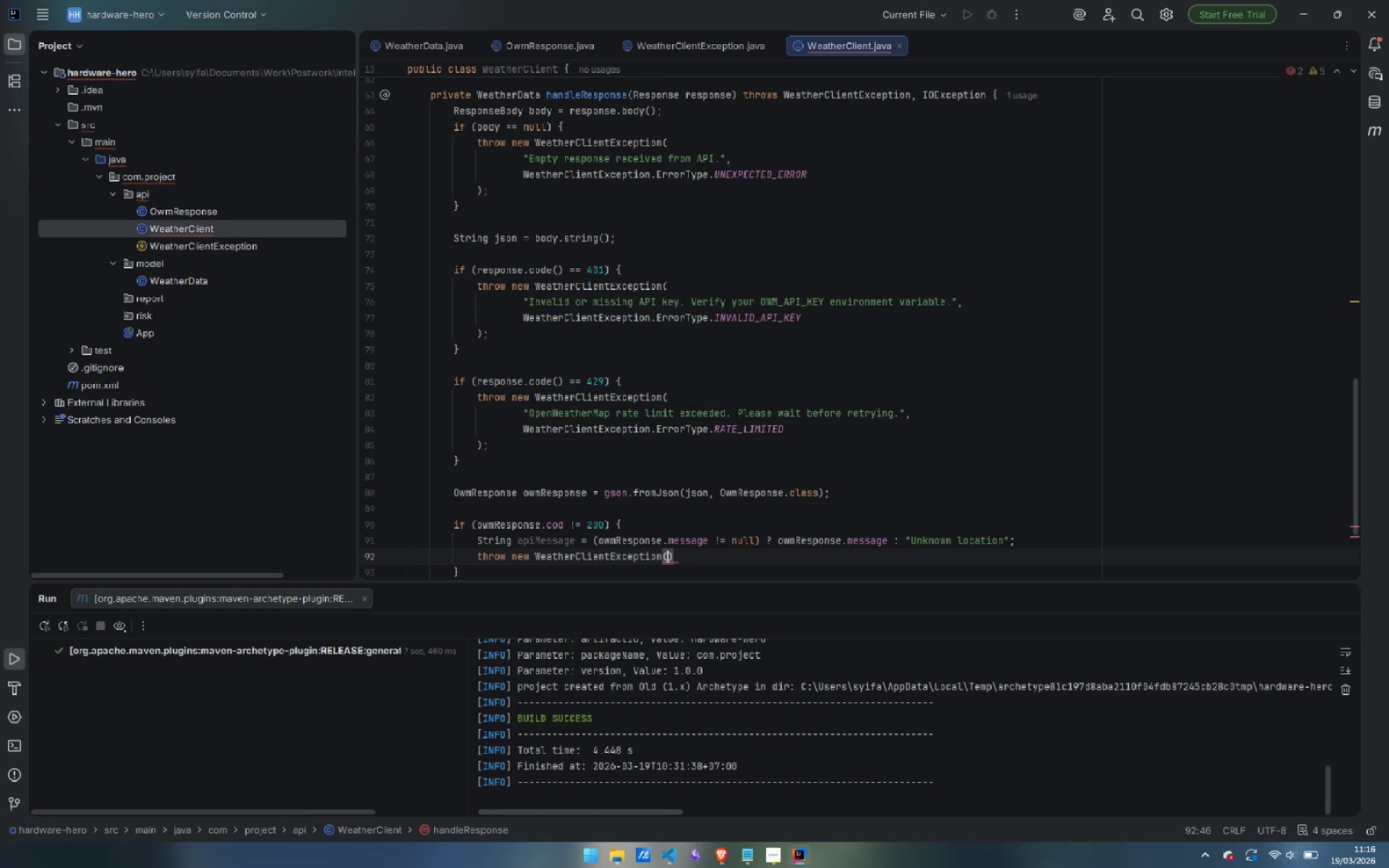 
key(Enter)
 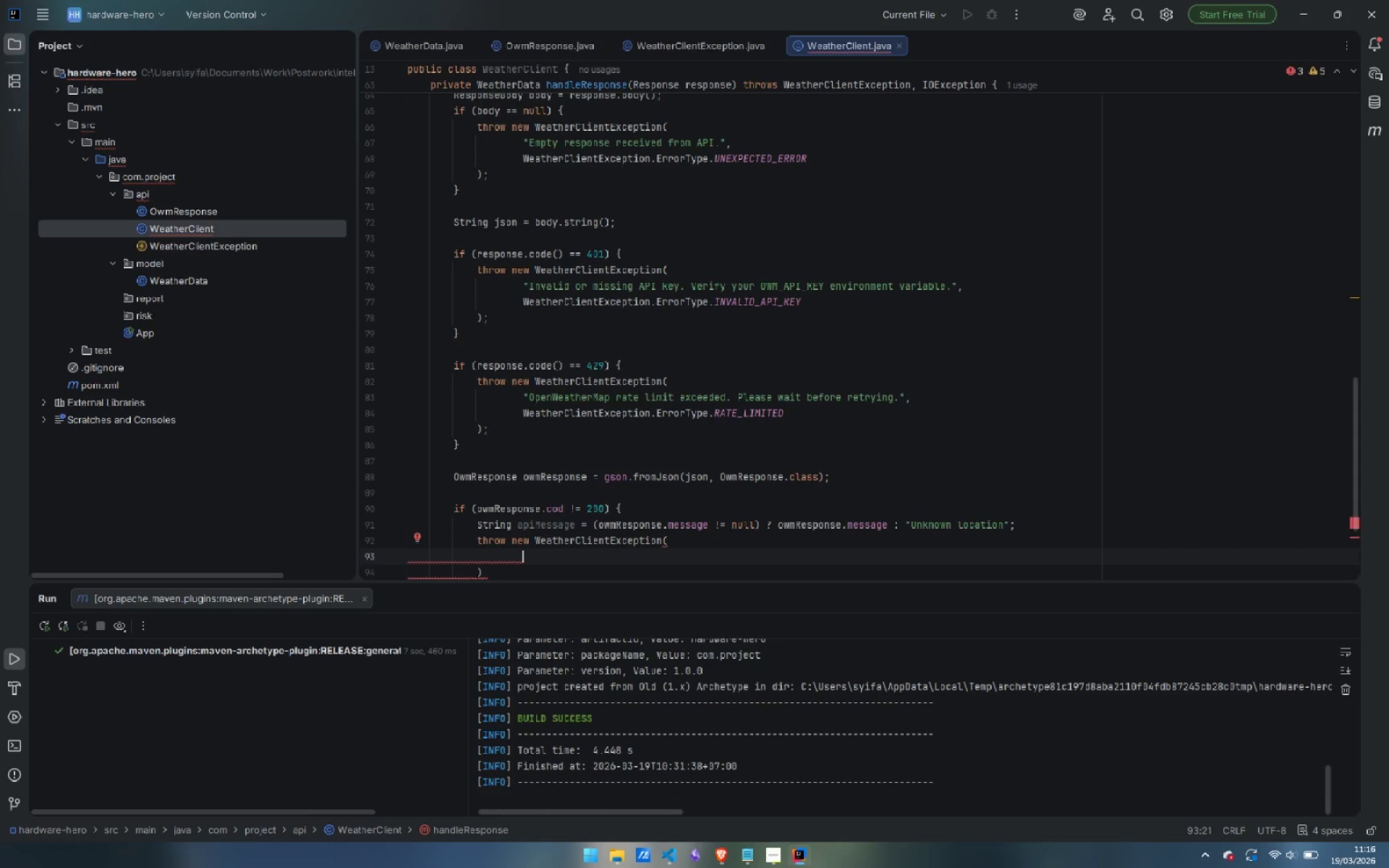 
type("Location not o)
key(Backspace)
type(foud)
key(Backspace)
type(nd: )
 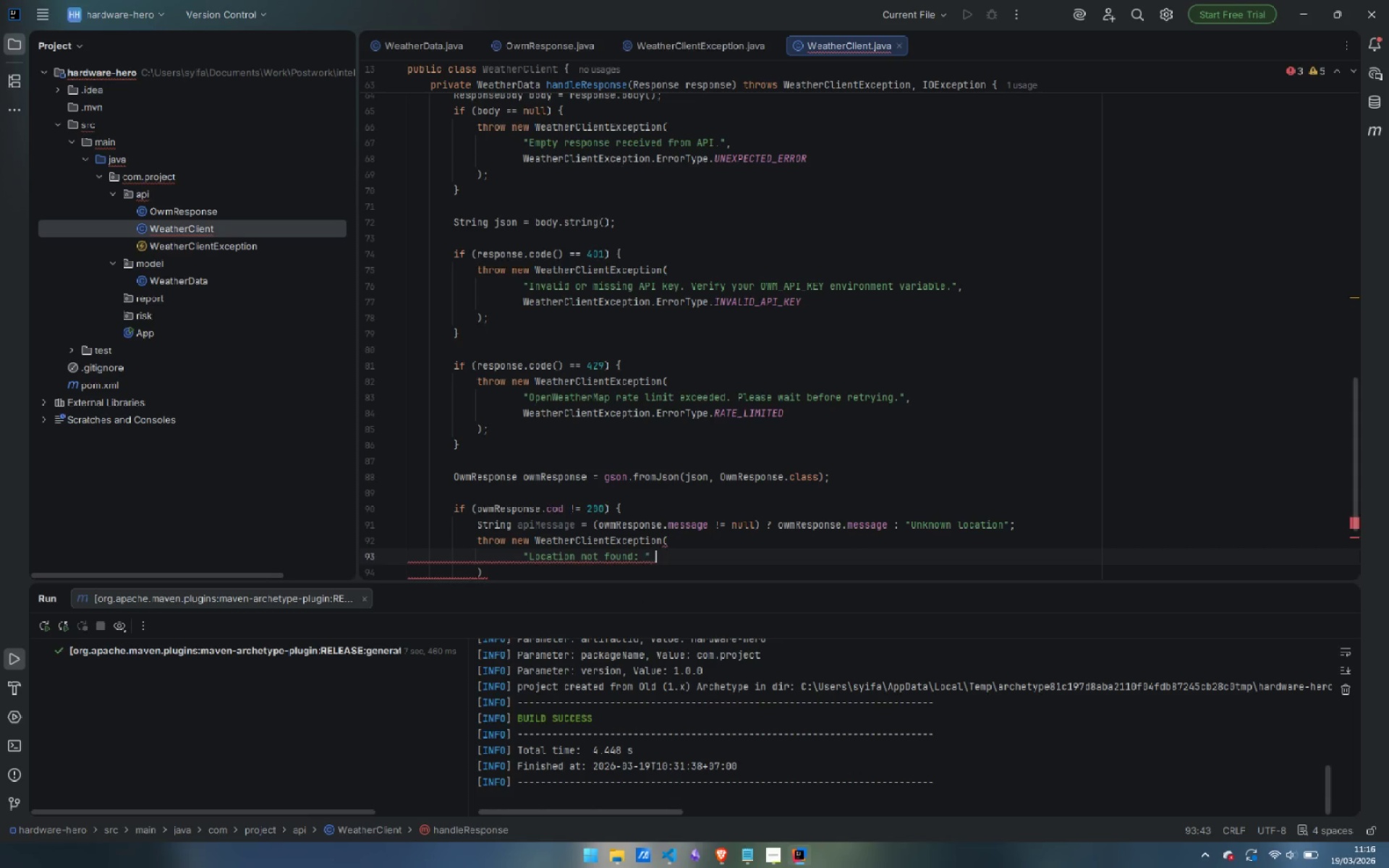 
 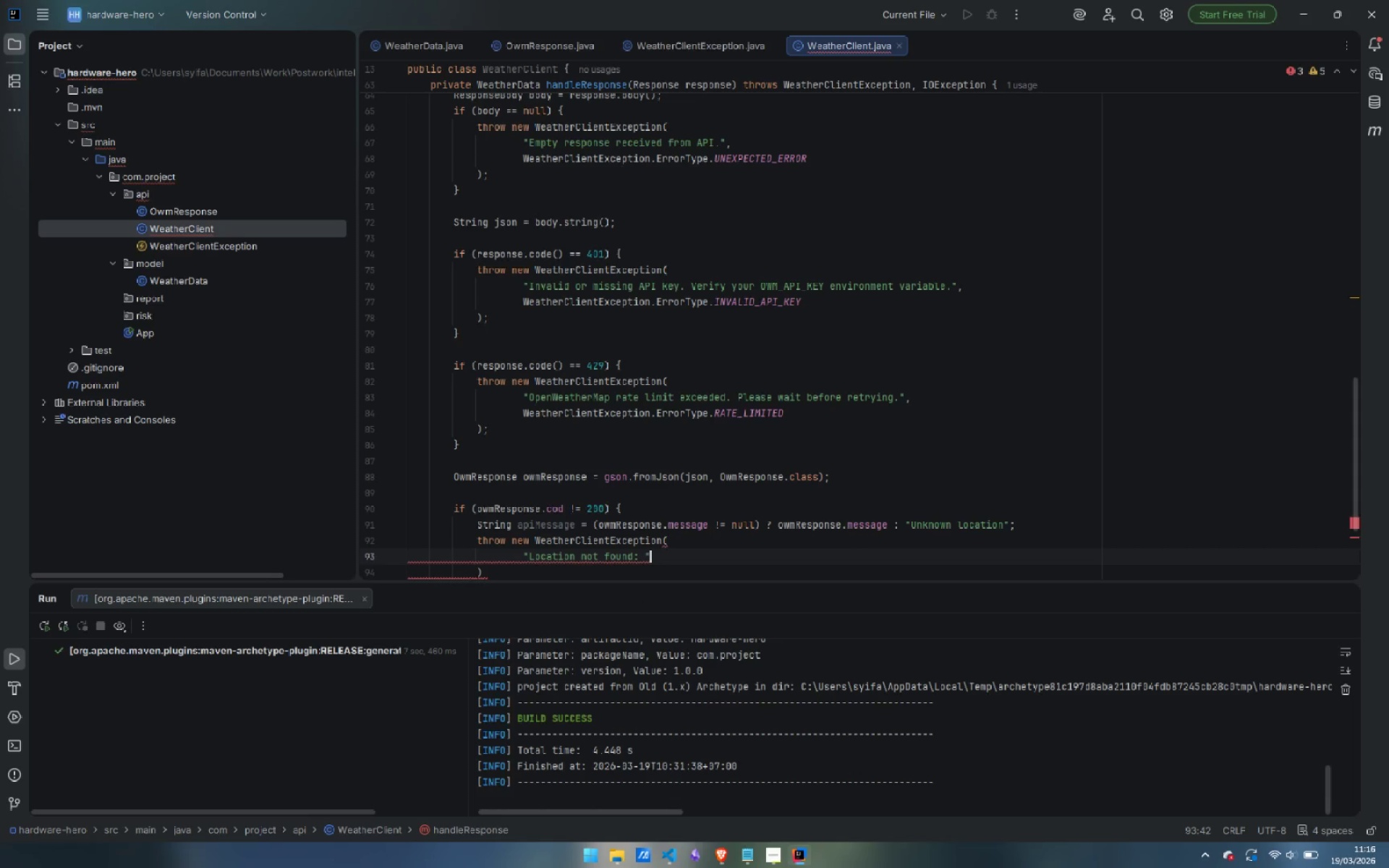 
key(ArrowRight)
 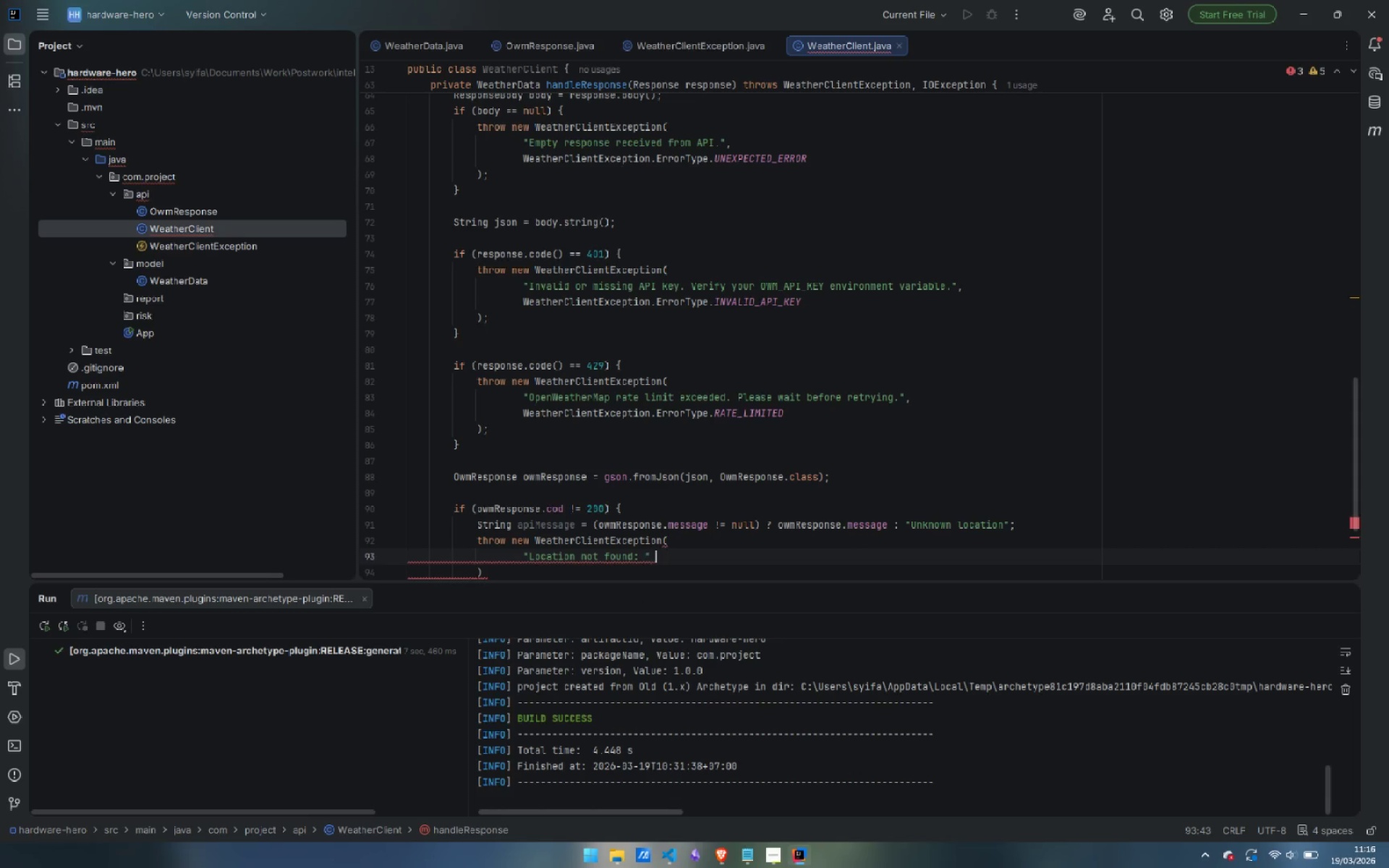 
type( + apiM)
 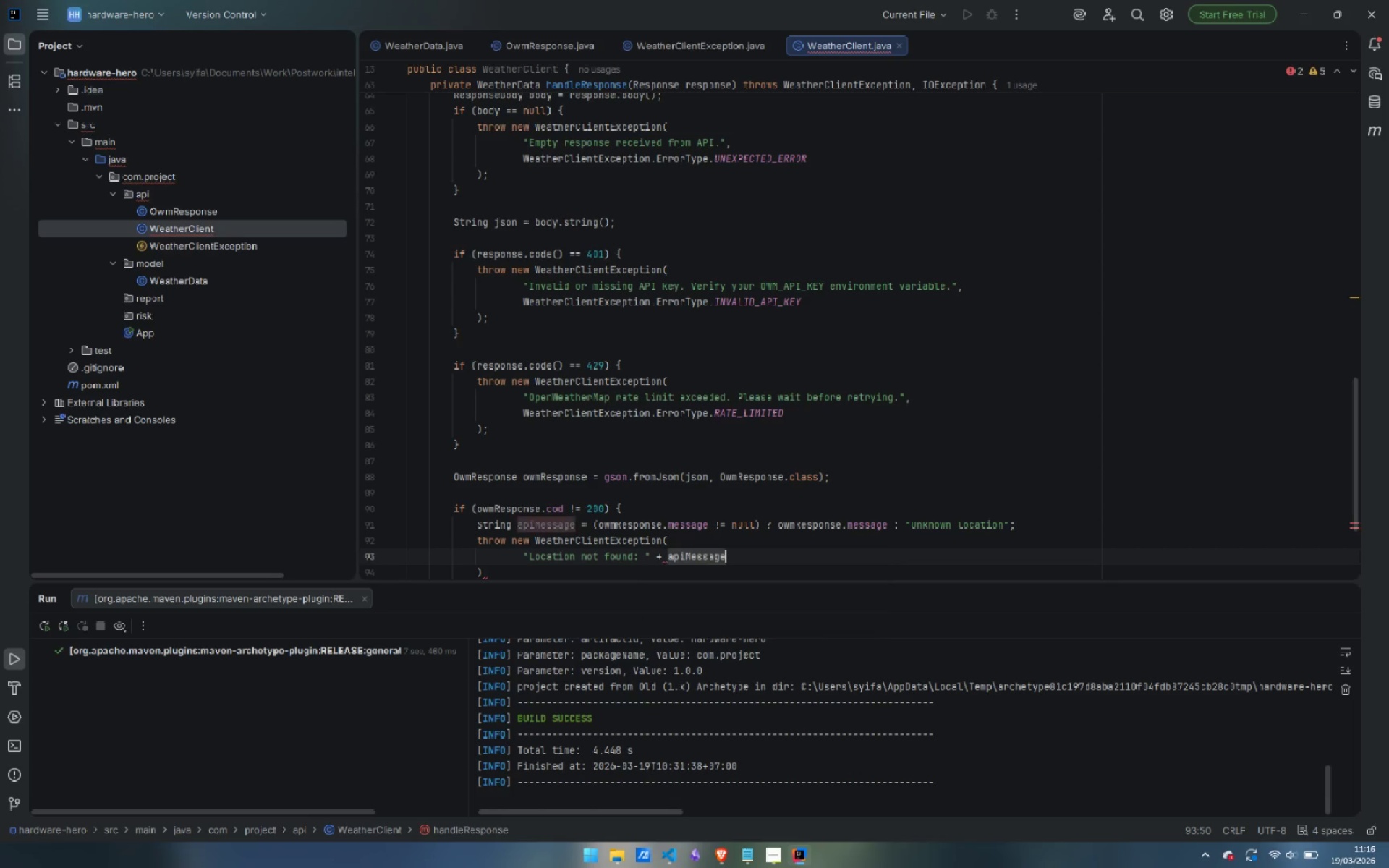 
key(Enter)
 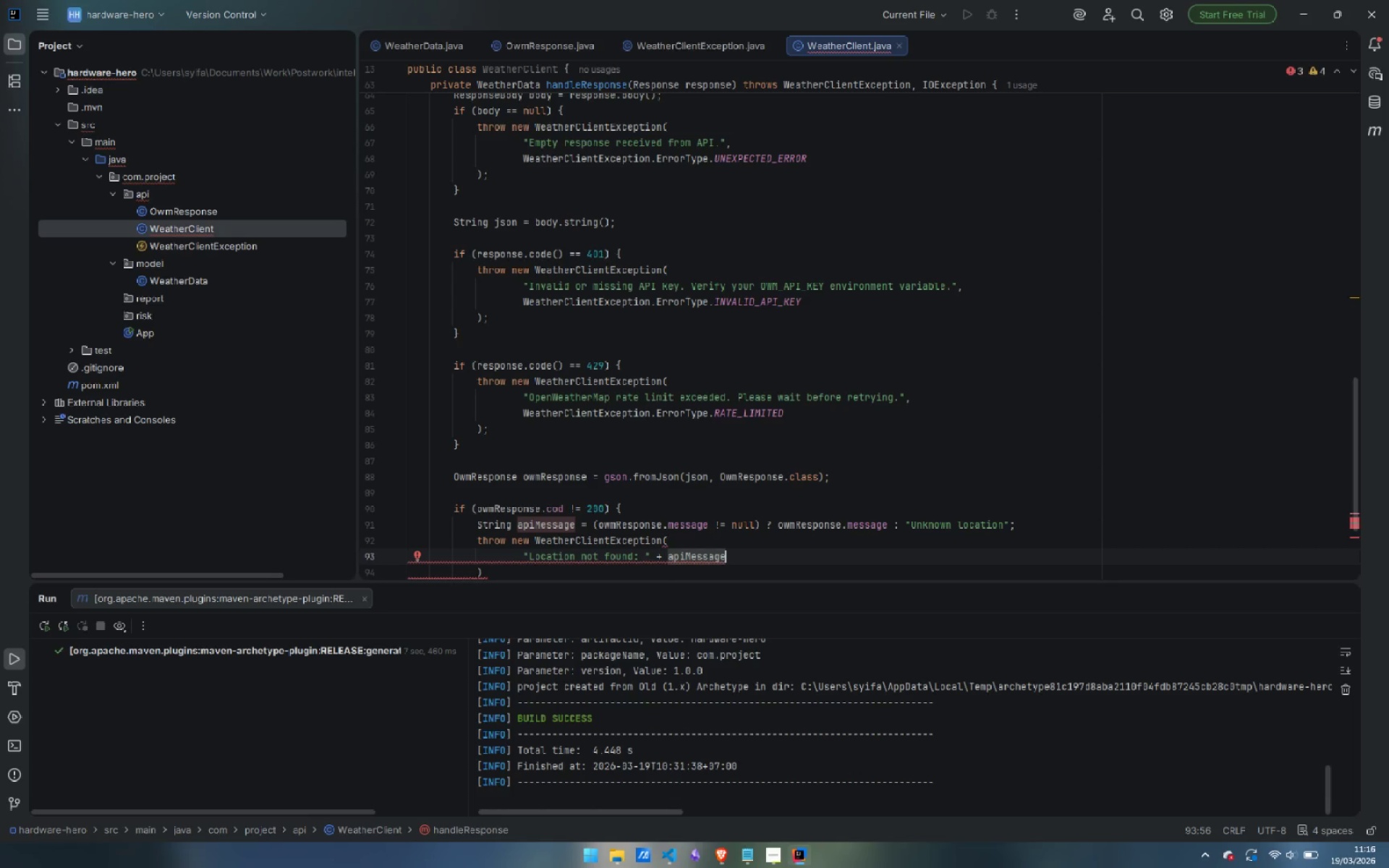 
key(Comma)
 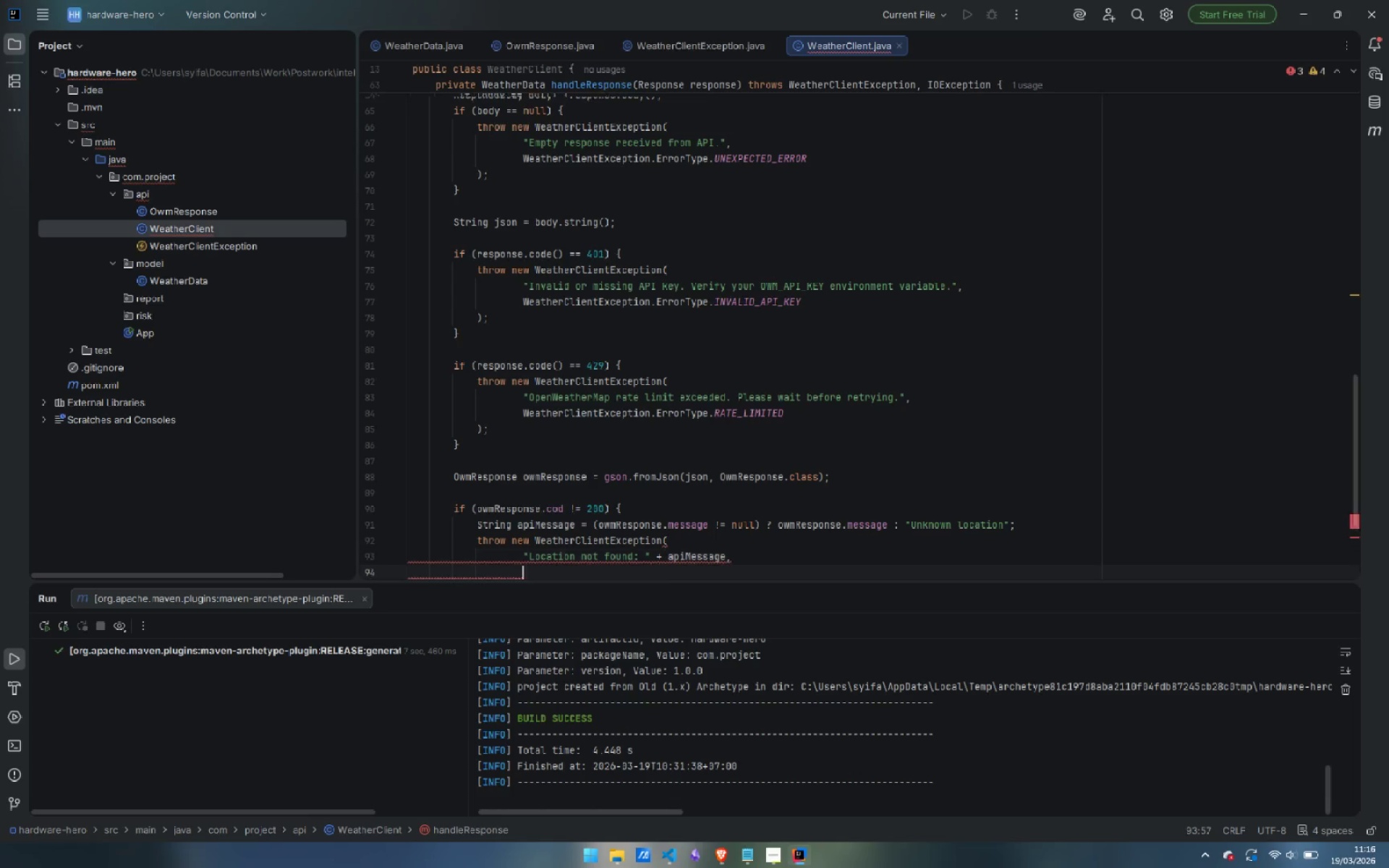 
key(Enter)
 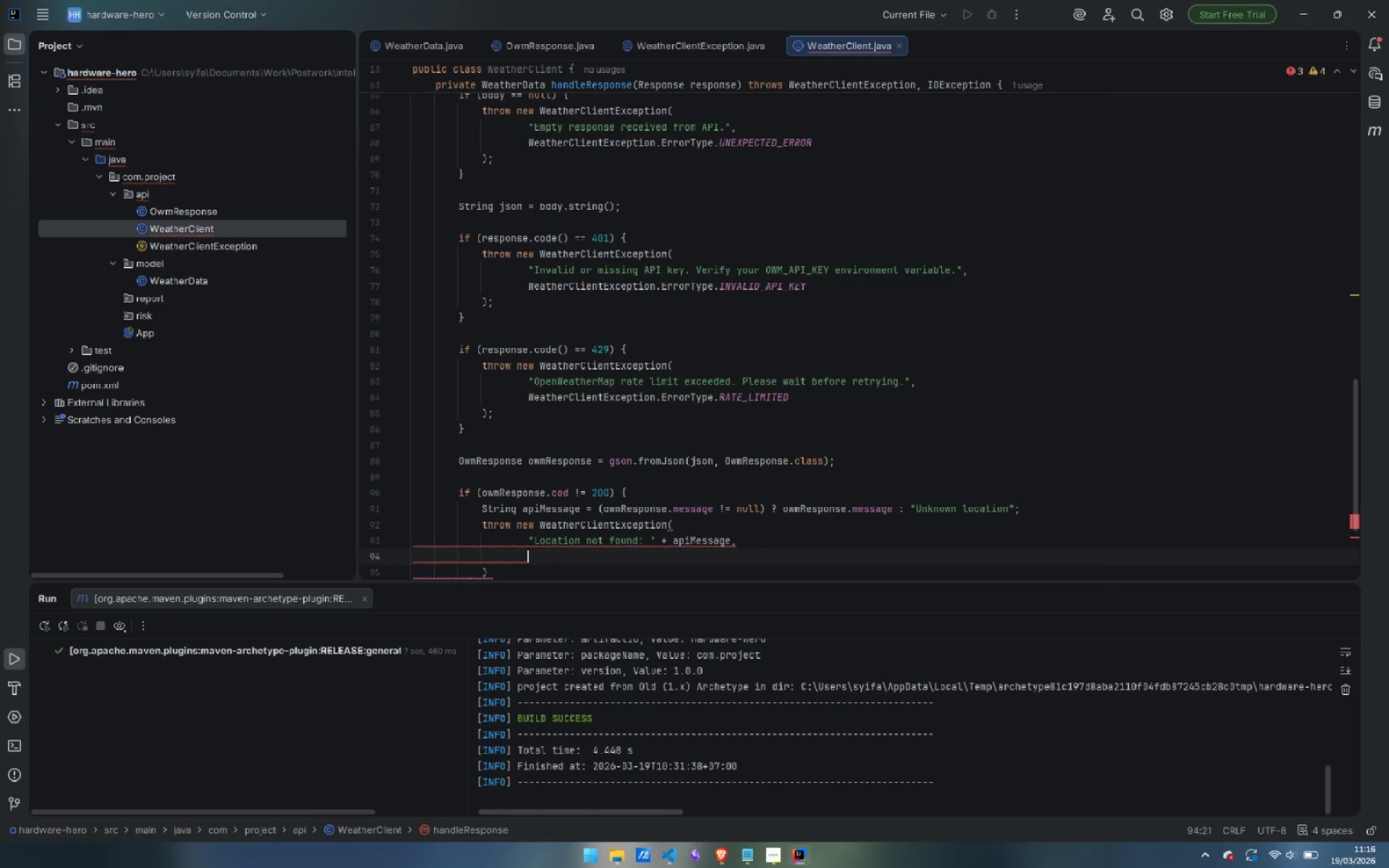 
type(Weather)
 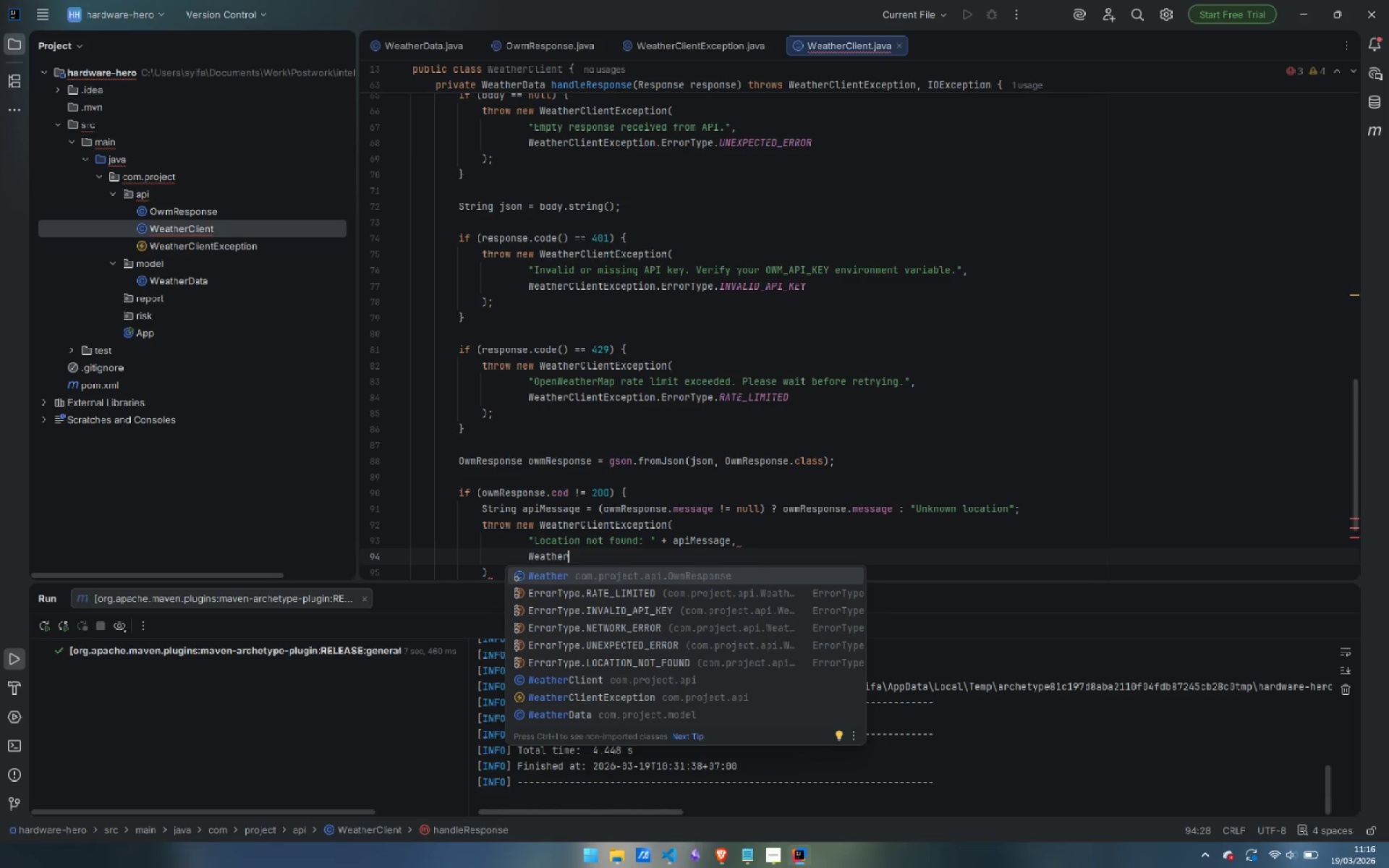 
key(ArrowDown)
 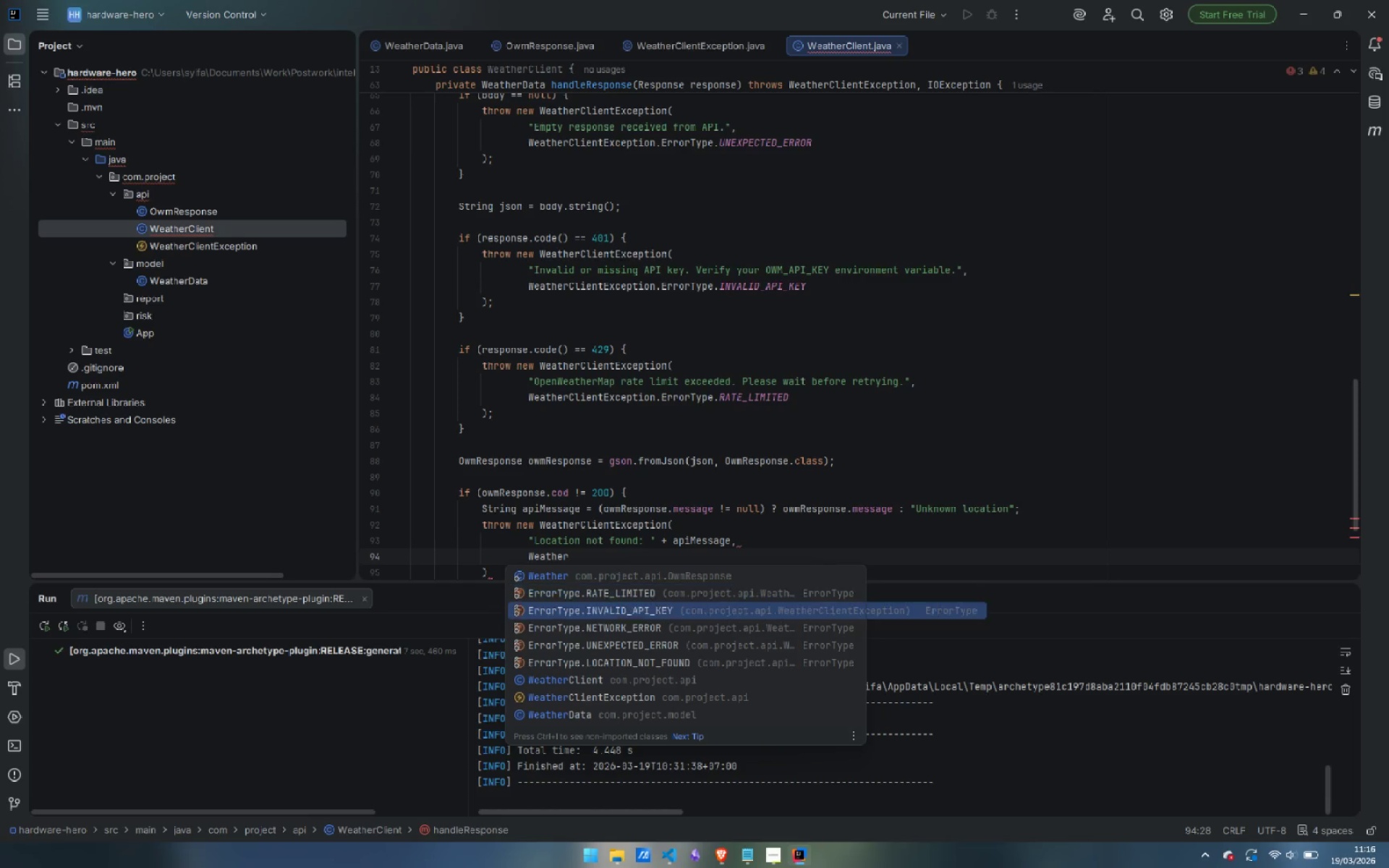 
key(ArrowDown)
 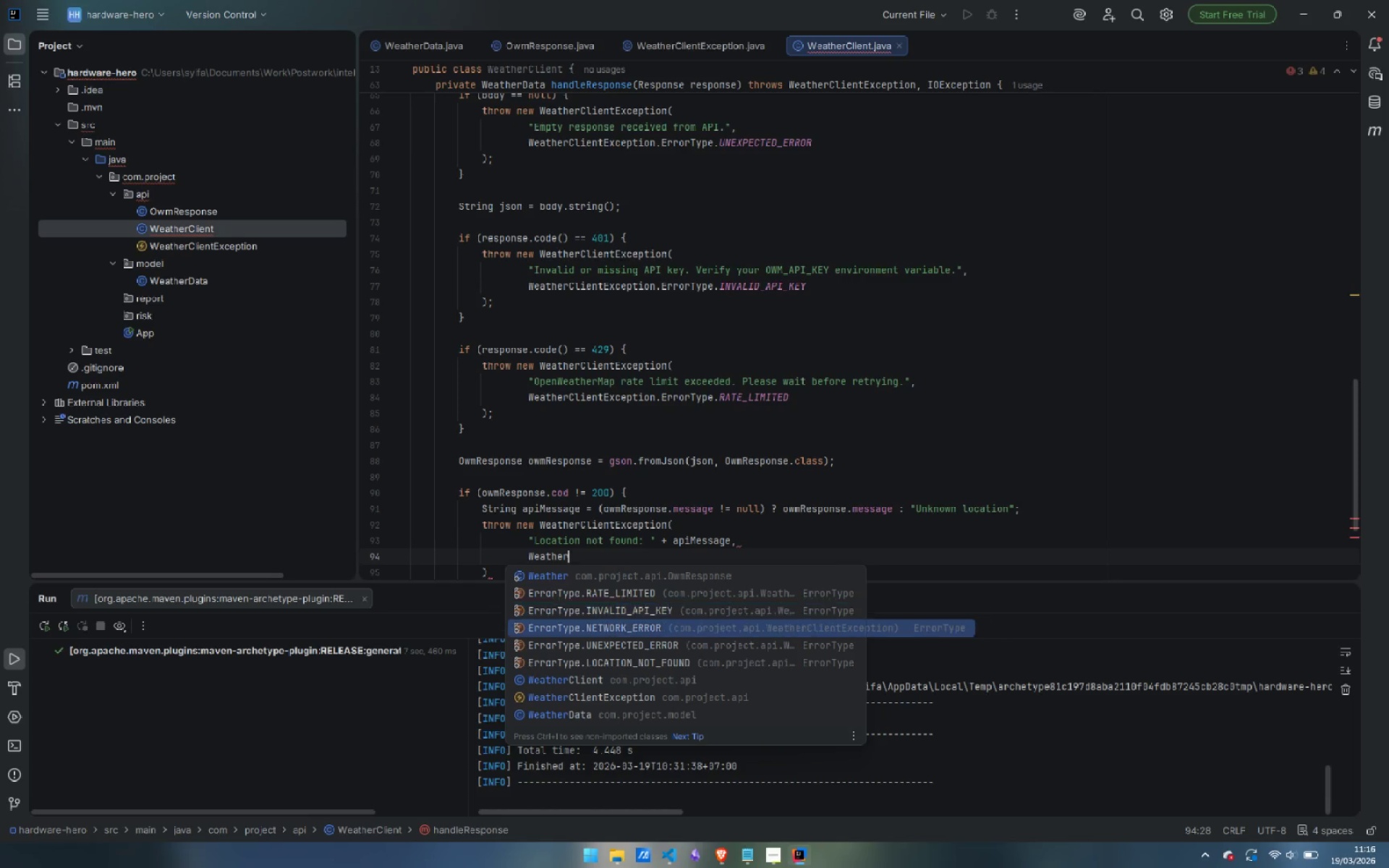 
key(ArrowDown)
 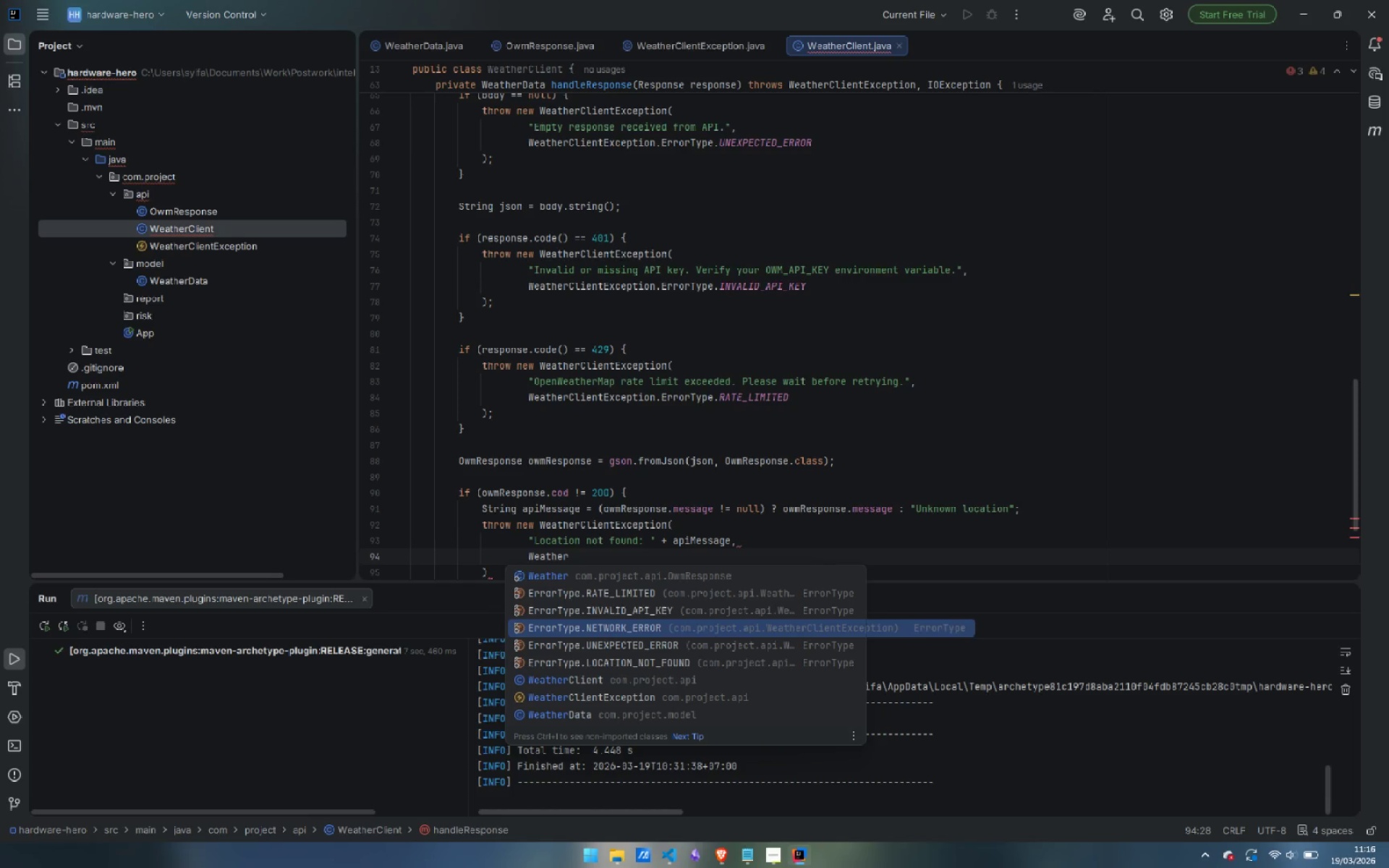 
key(ArrowDown)
 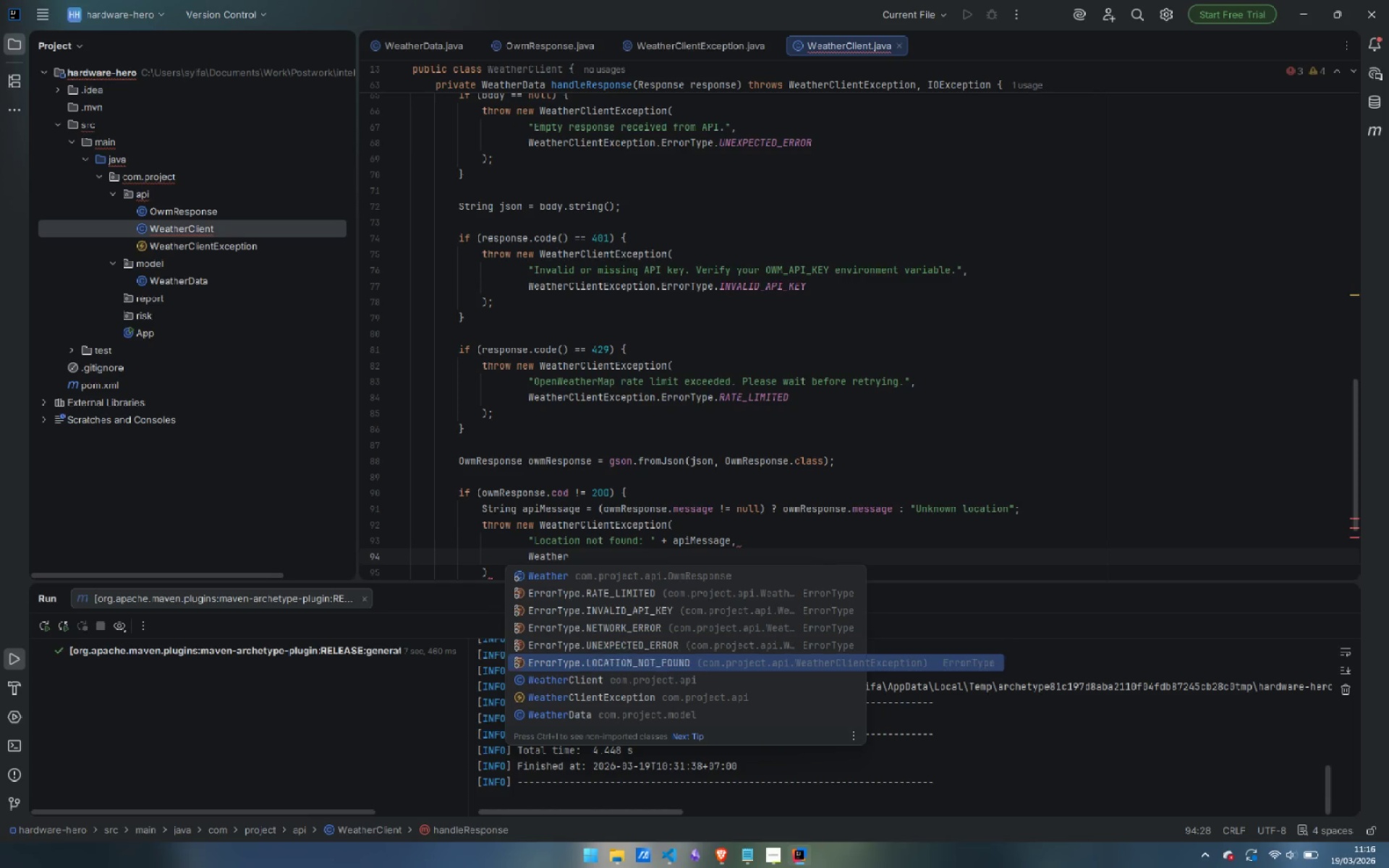 
key(ArrowDown)
 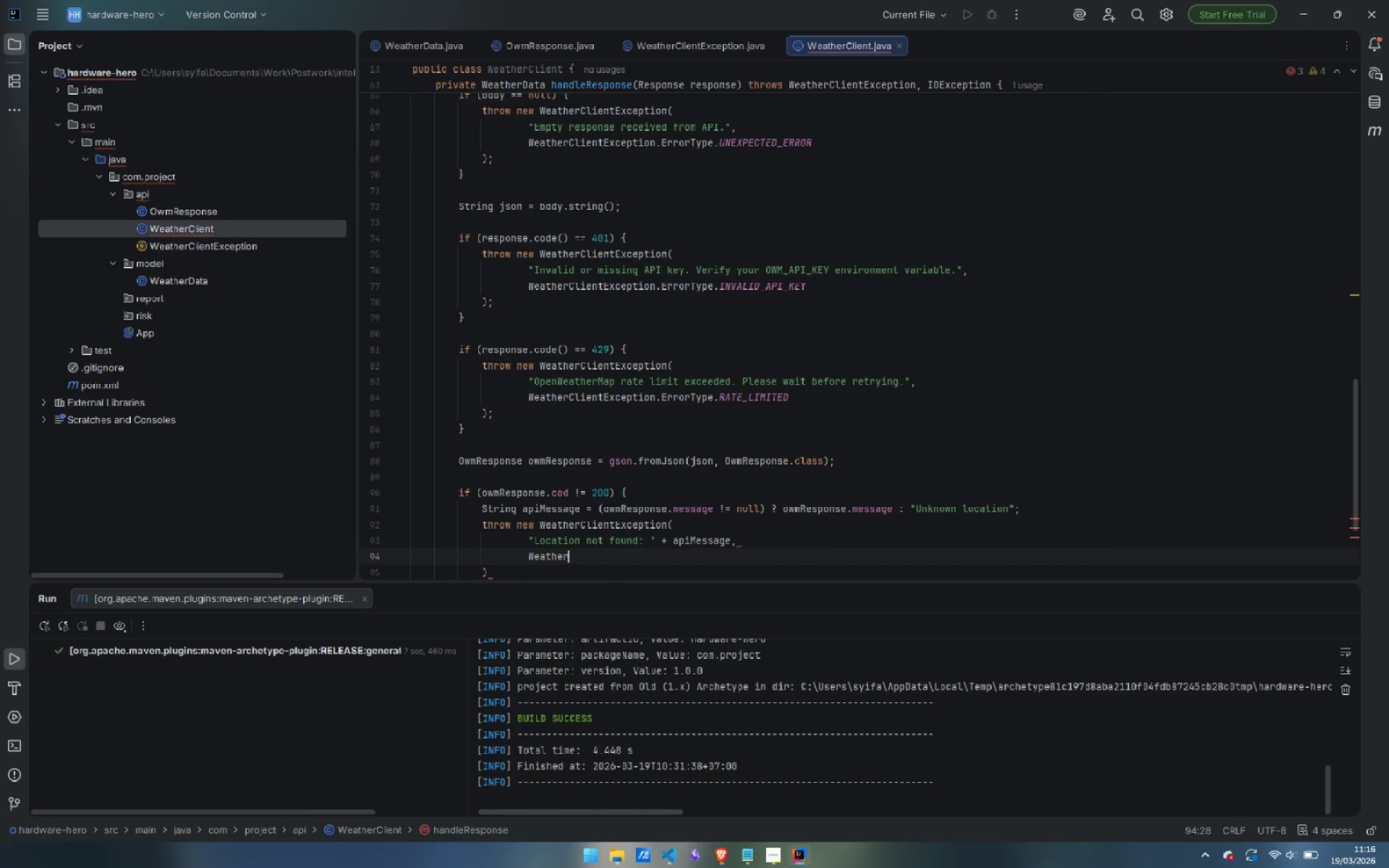 
key(Enter)
 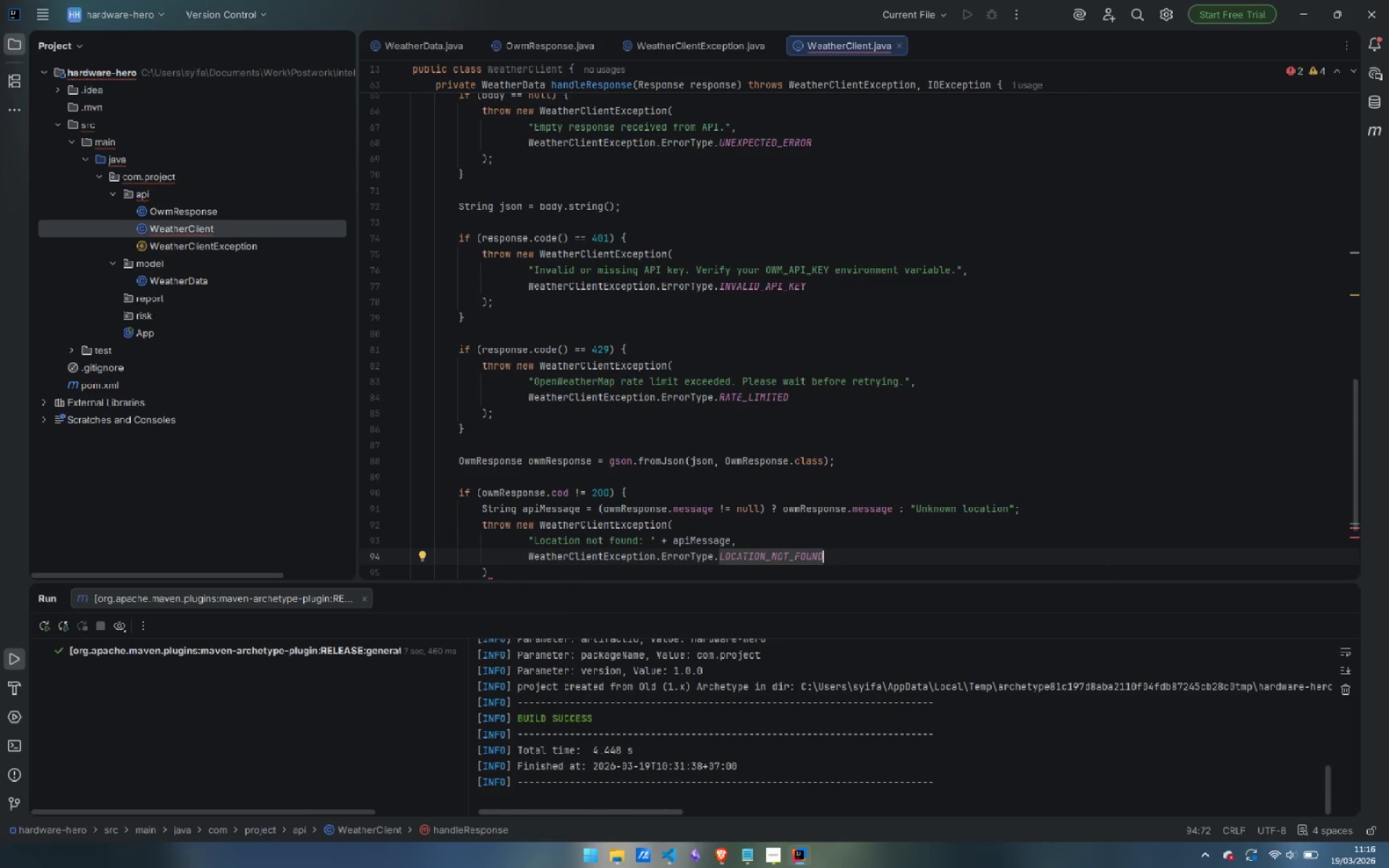 
key(ArrowDown)
 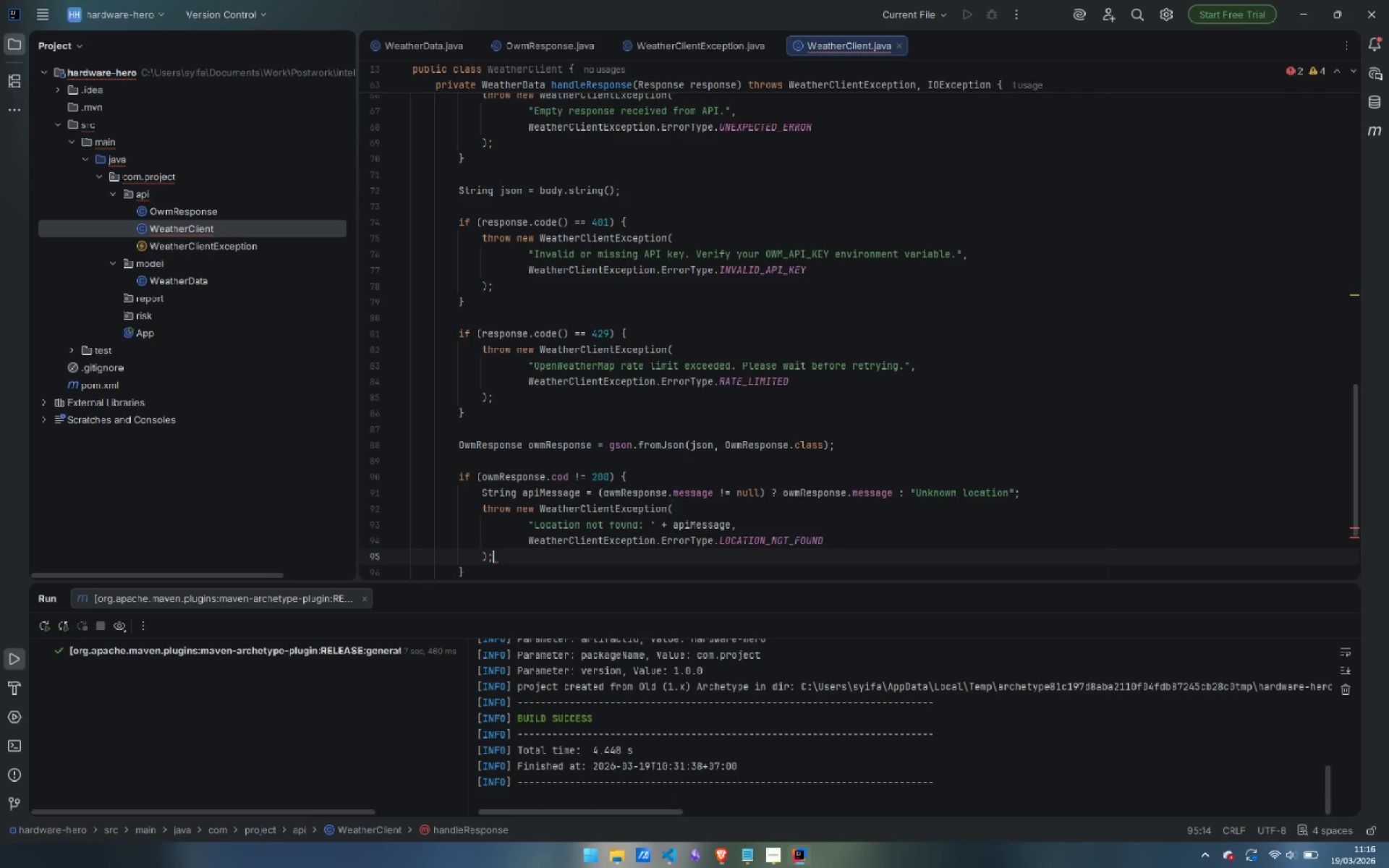 
key(Semicolon)
 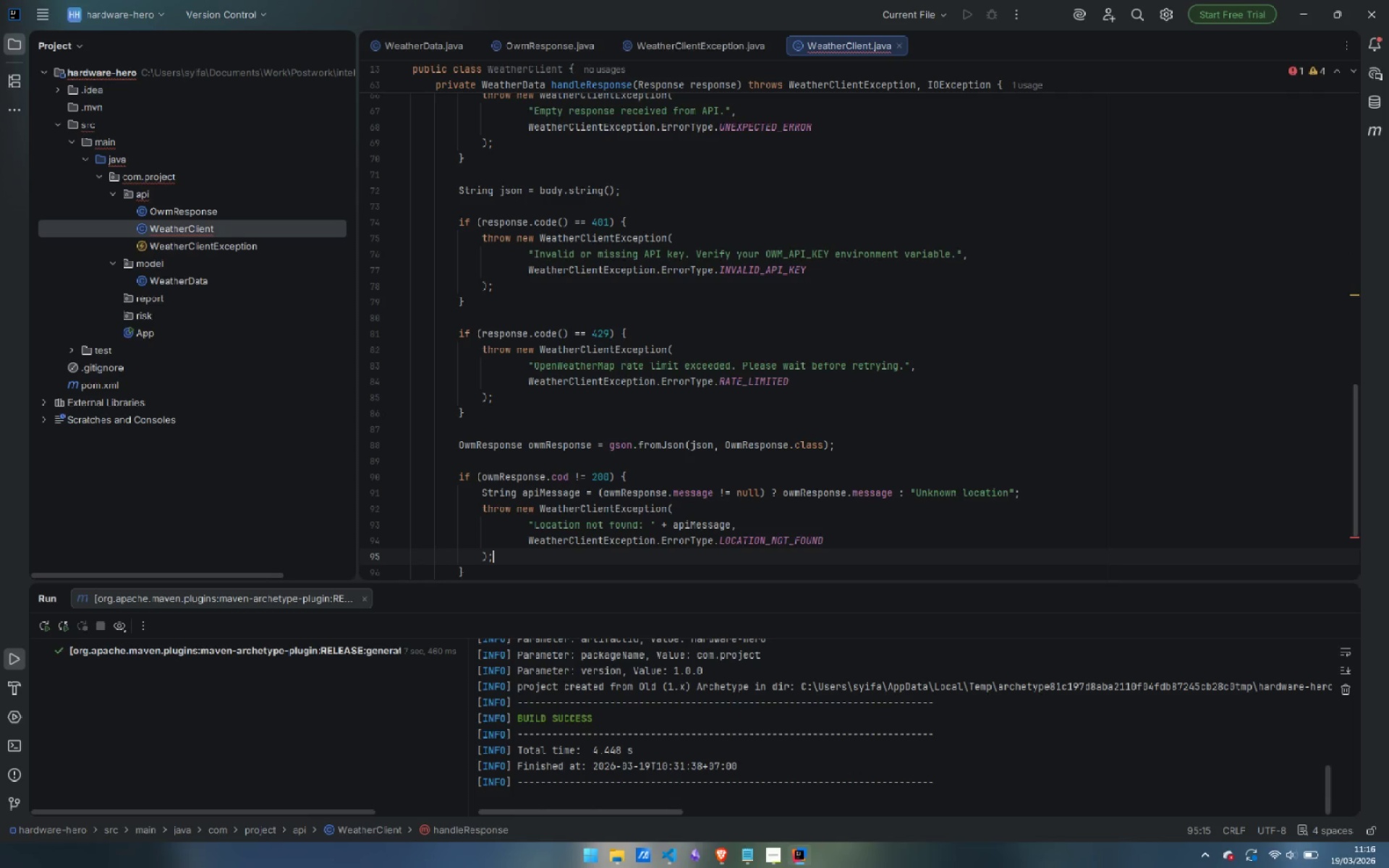 
key(ArrowDown)
 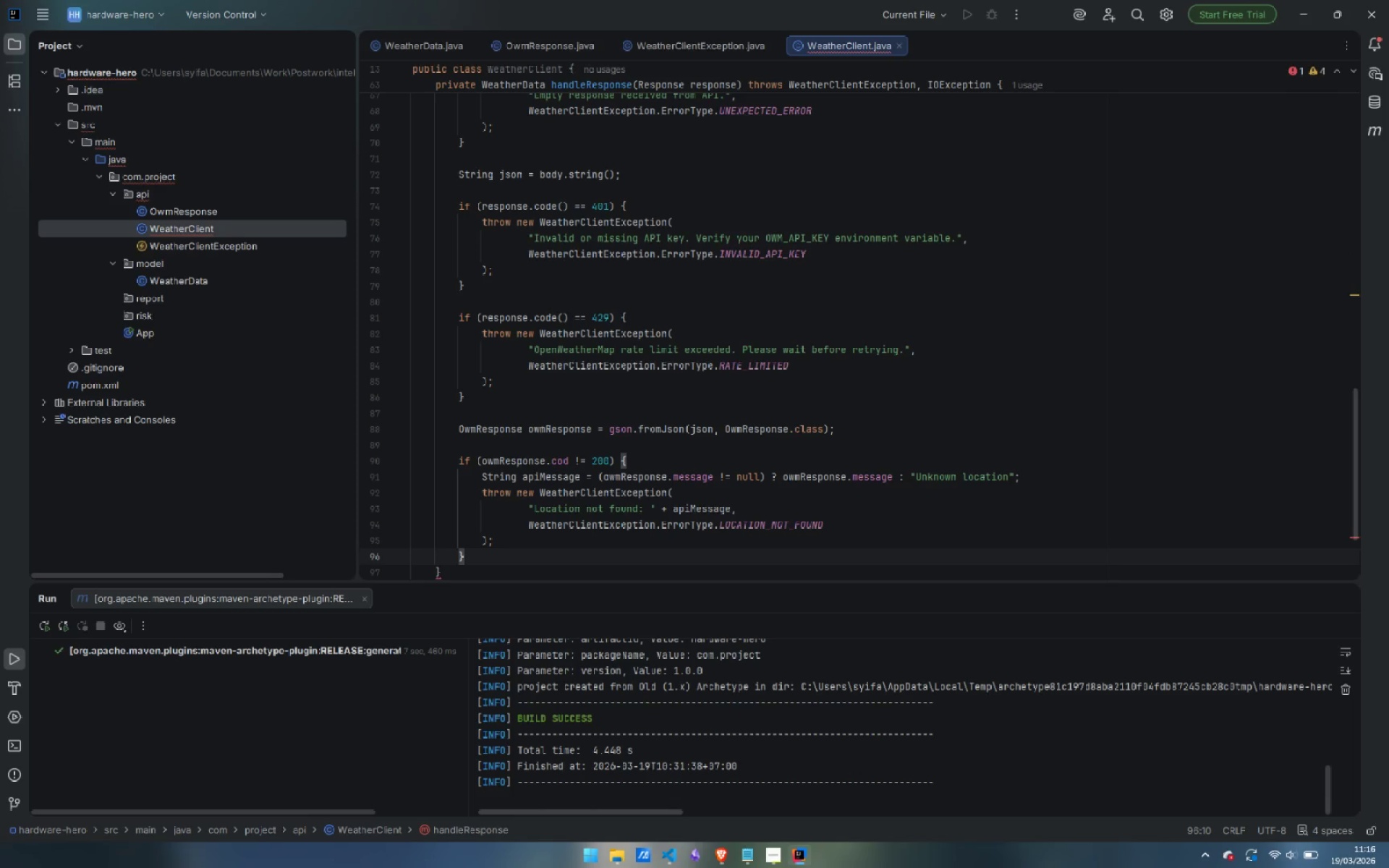 
key(Enter)
 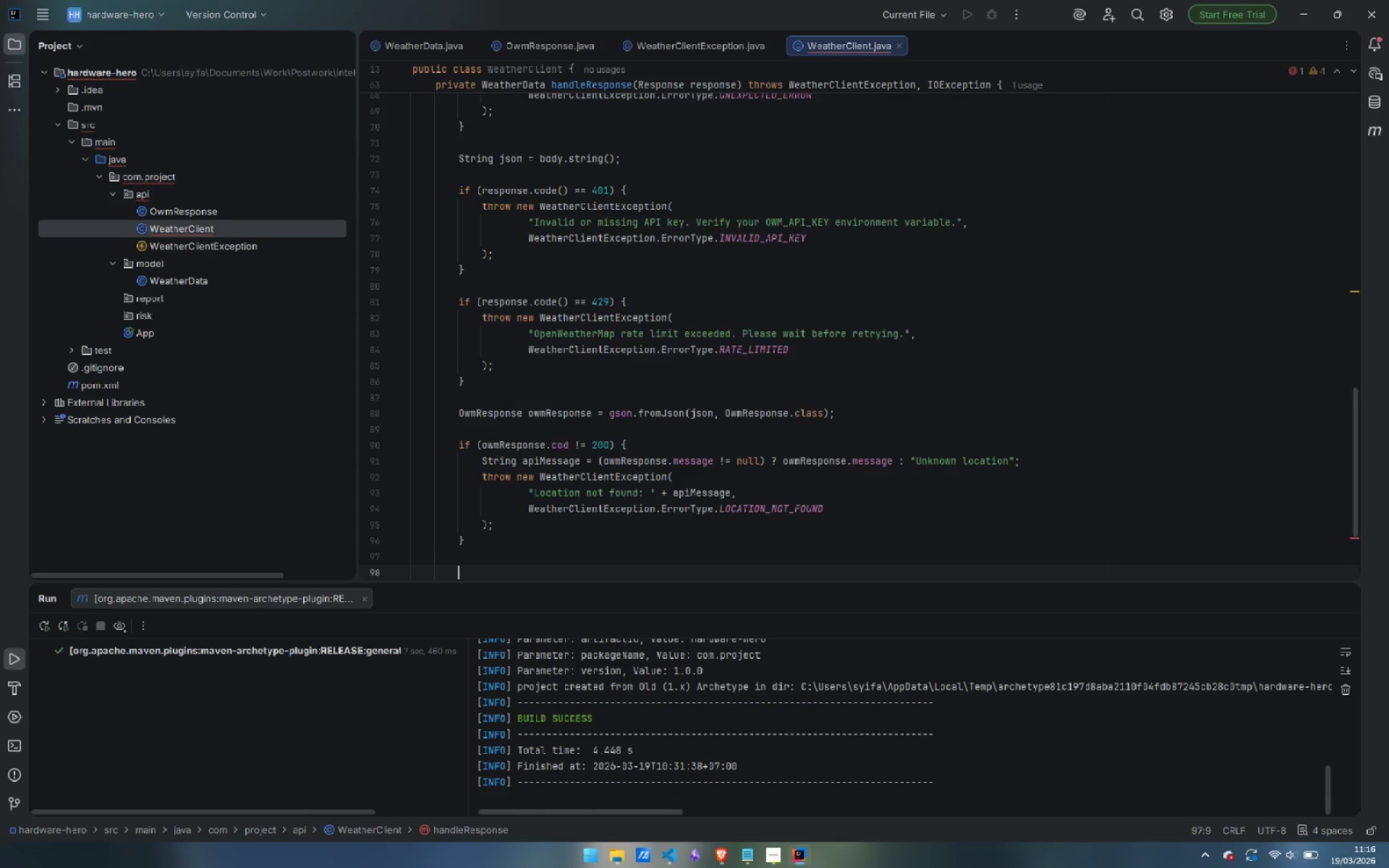 
key(Enter)
 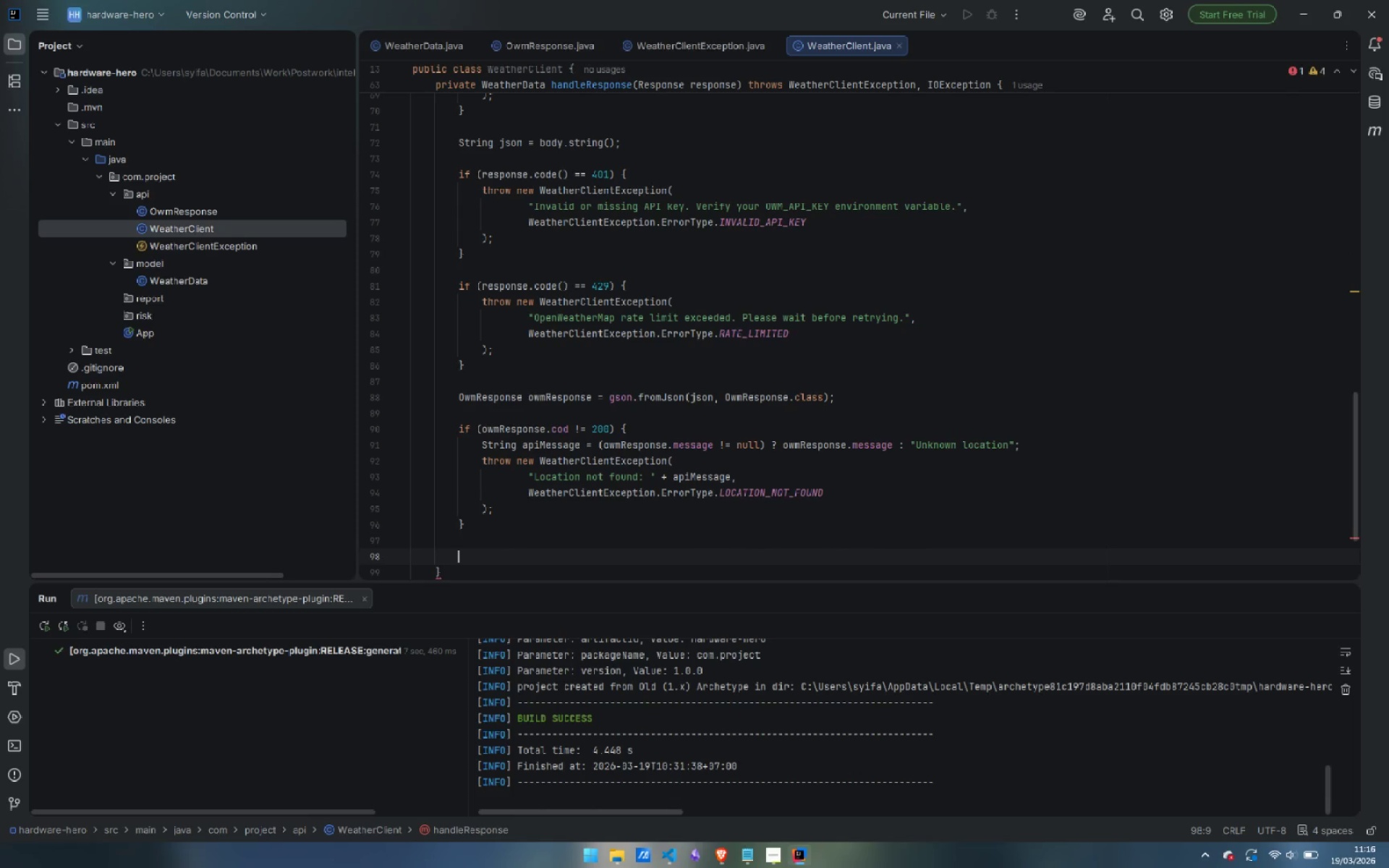 
type(if (owmRe)
 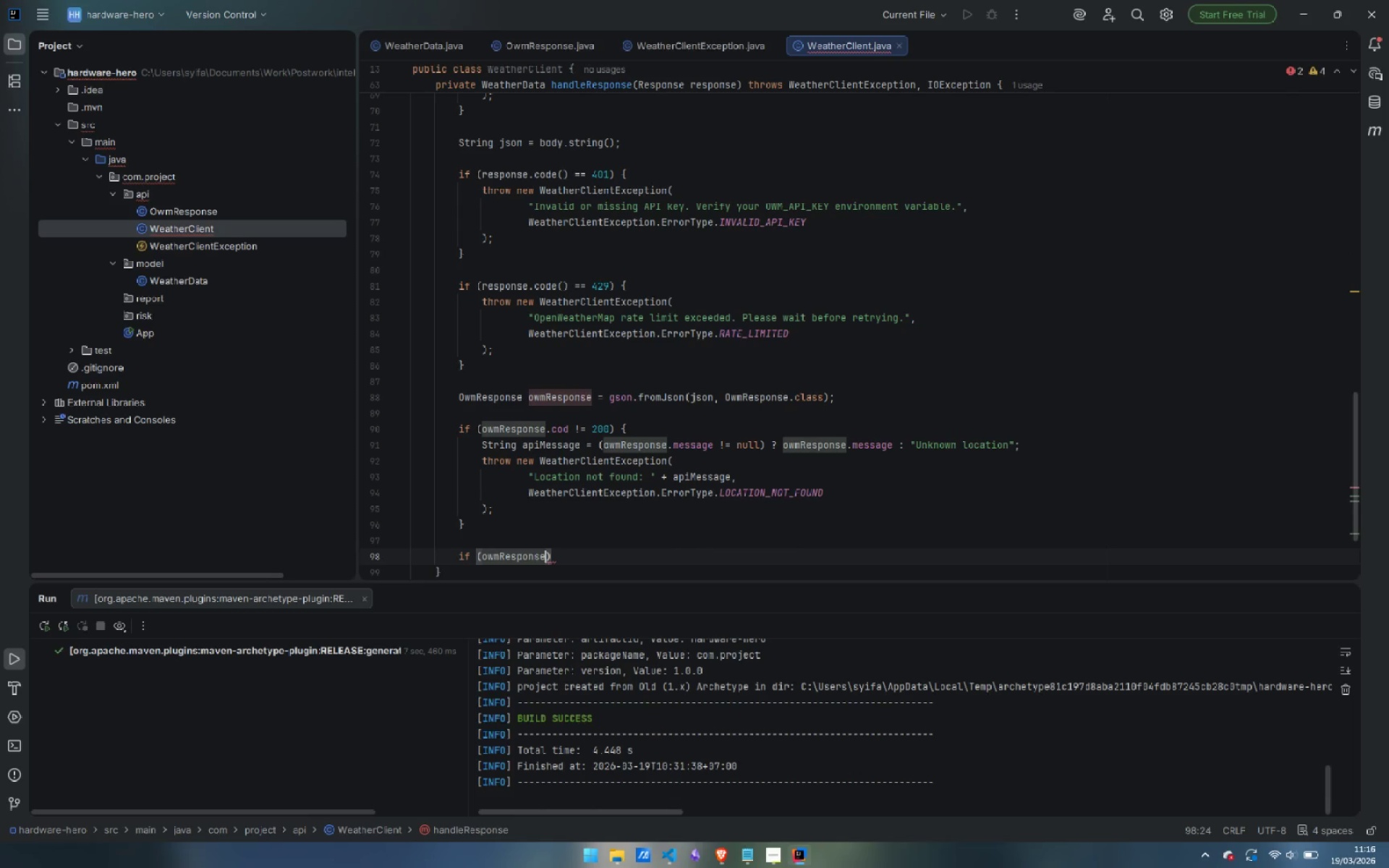 
 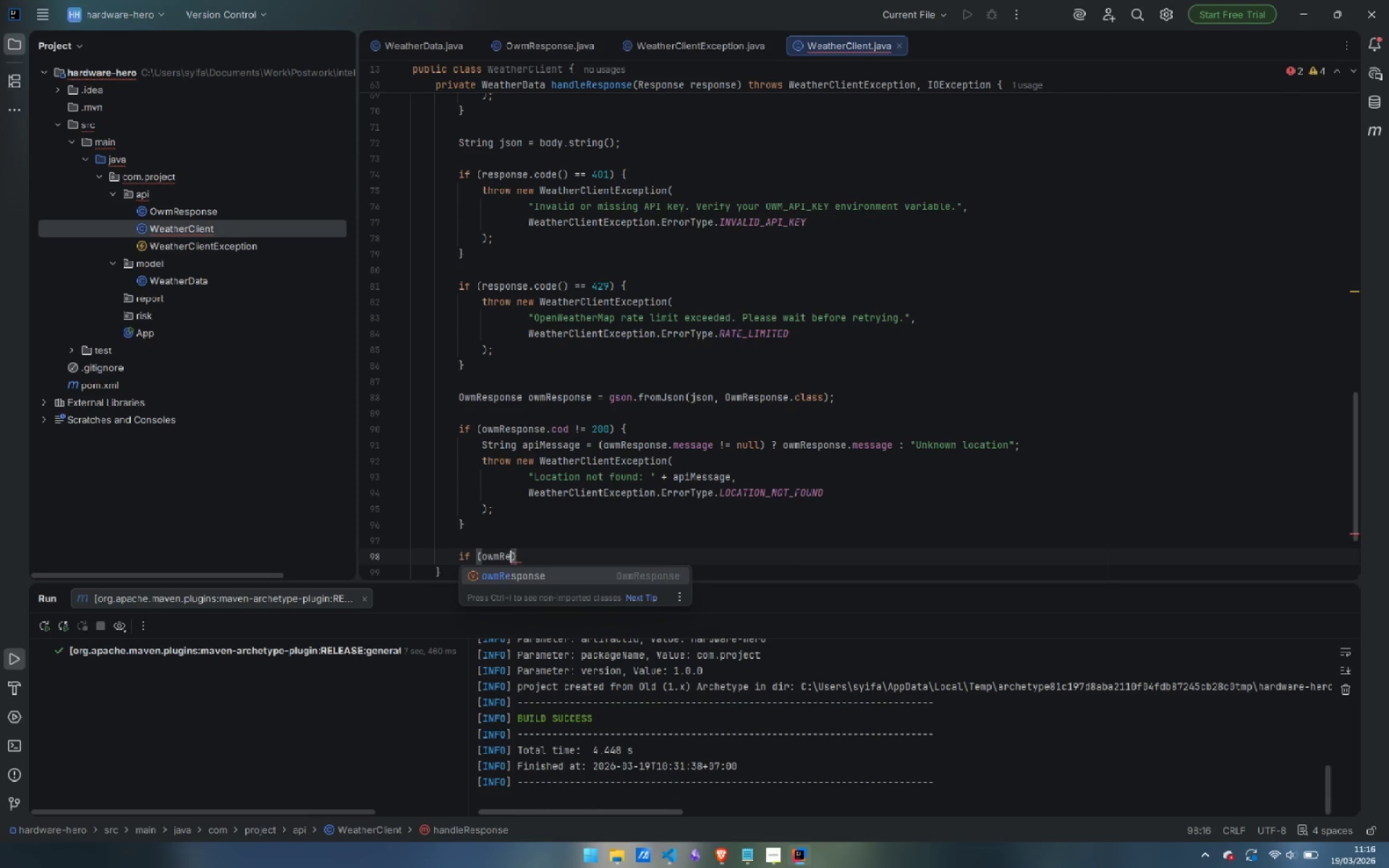 
key(Enter)
 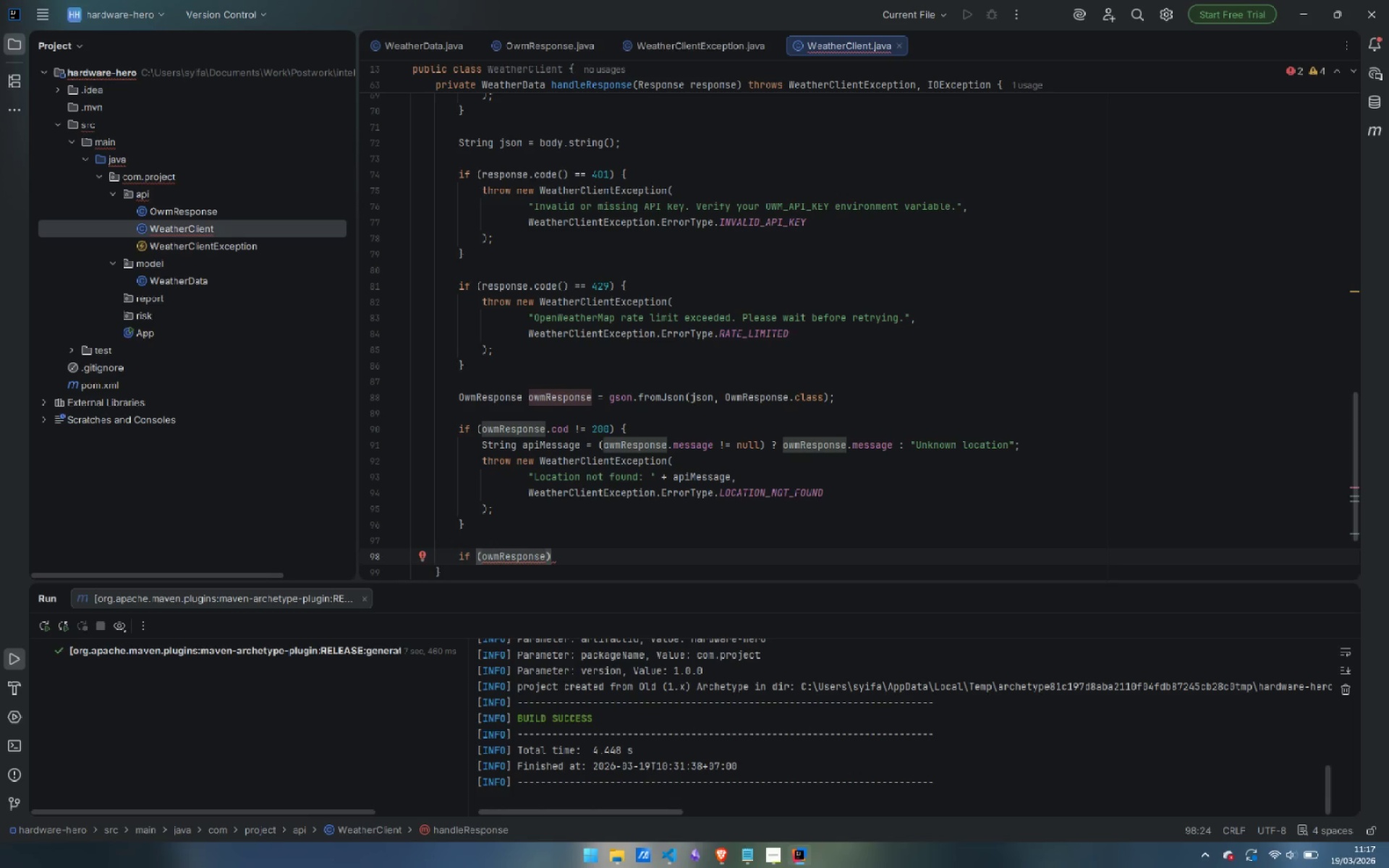 
key(Period)
 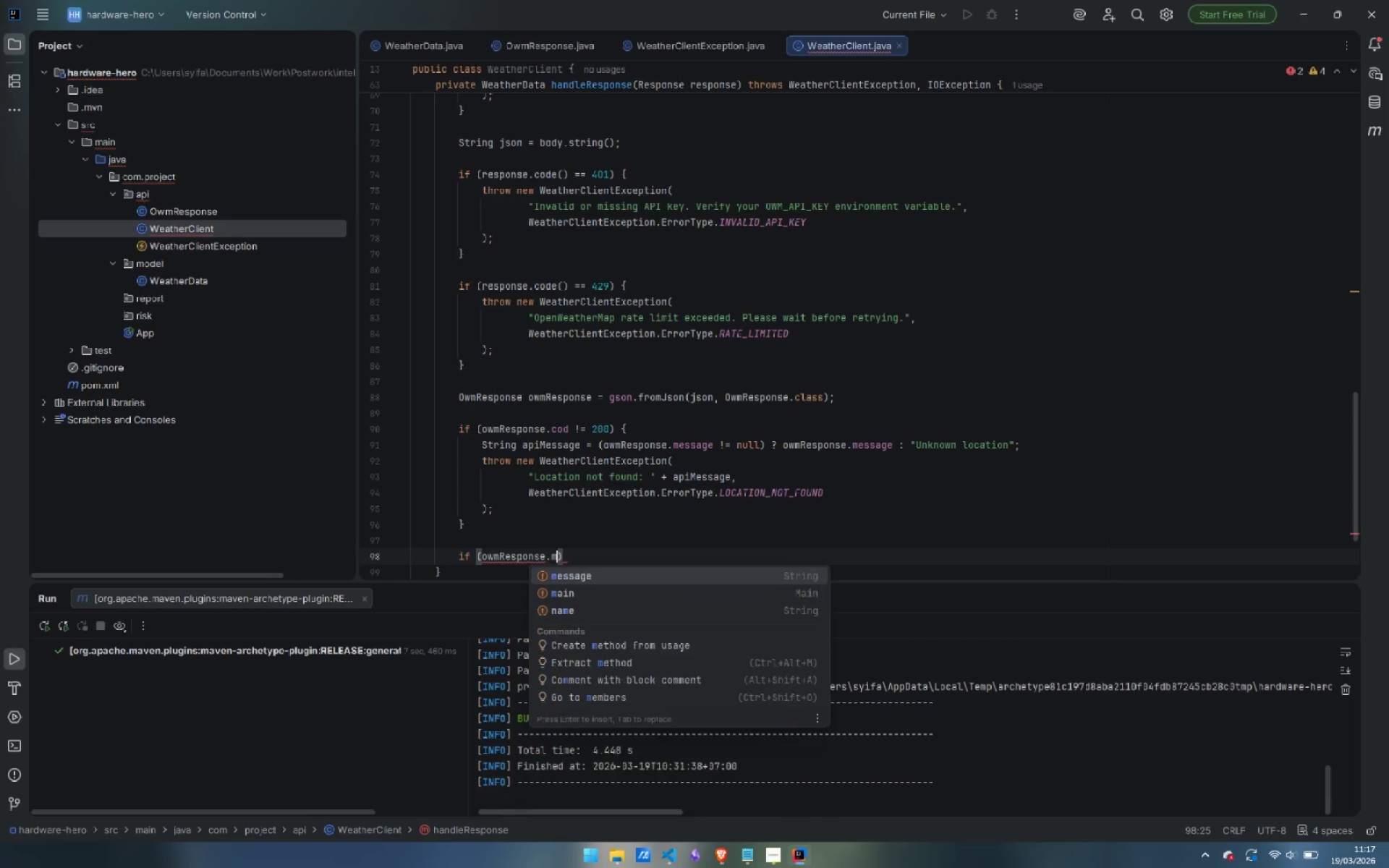 
key(M)
 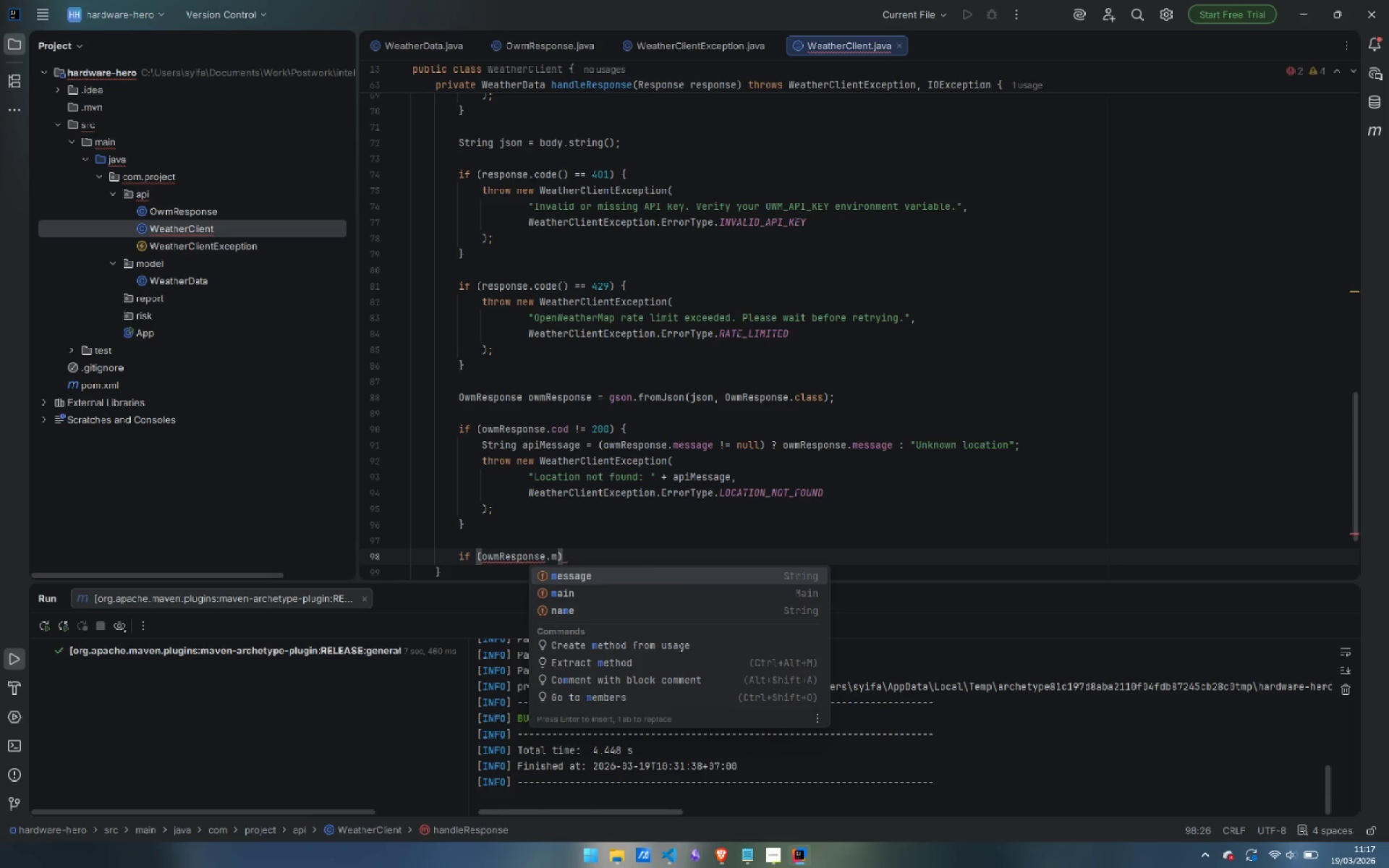 
key(ArrowDown)
 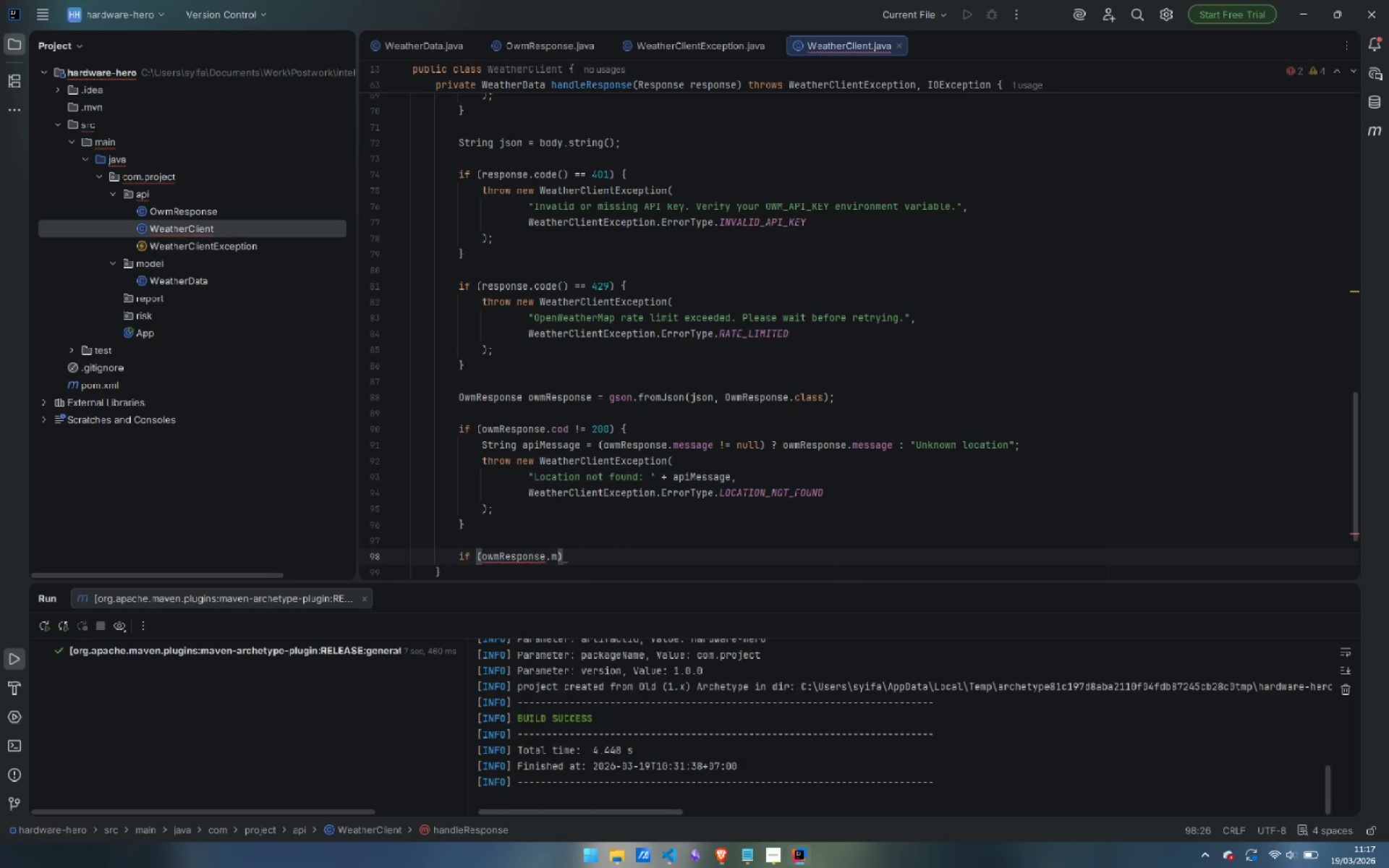 
key(Enter)
 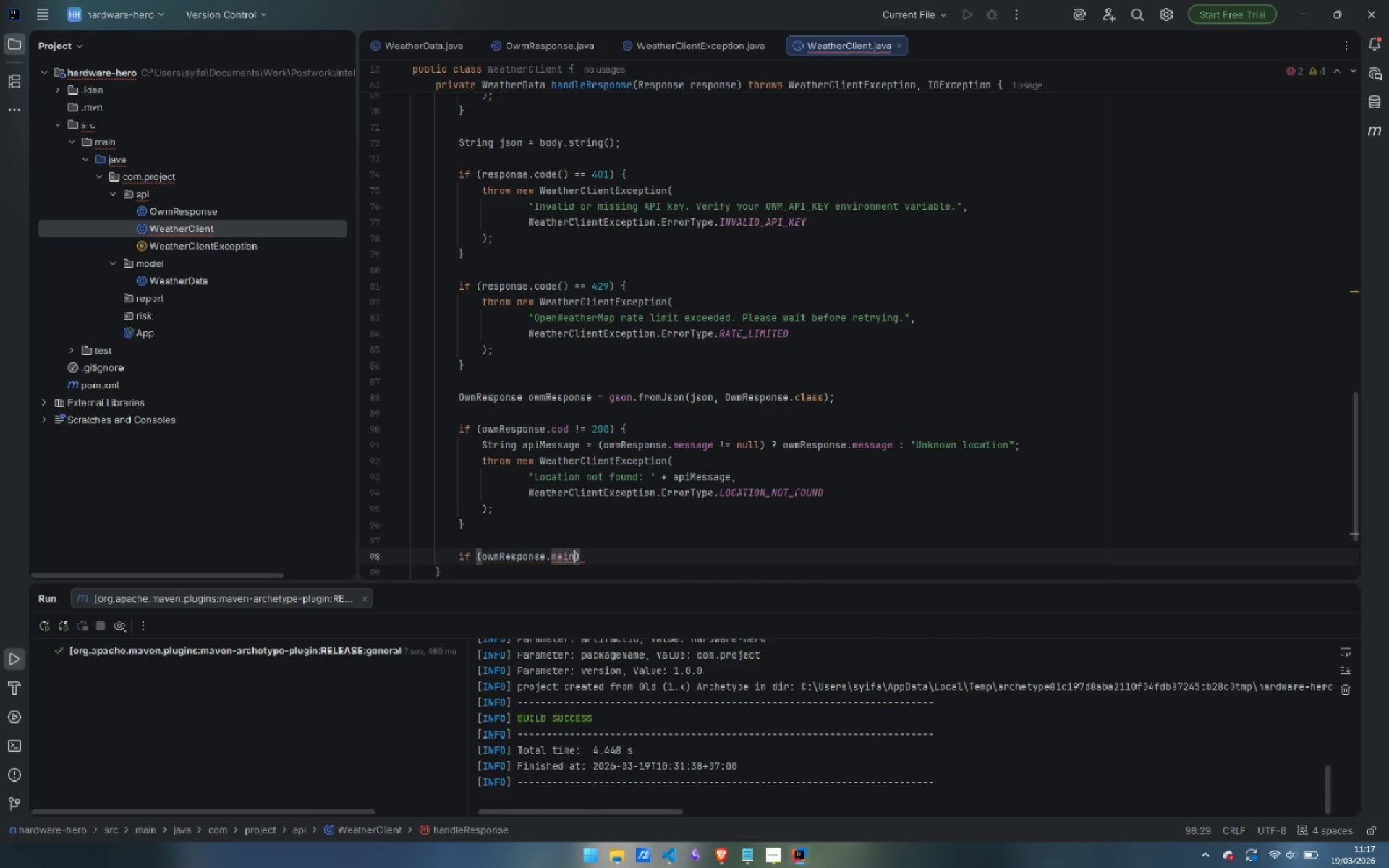 
type( == null)
 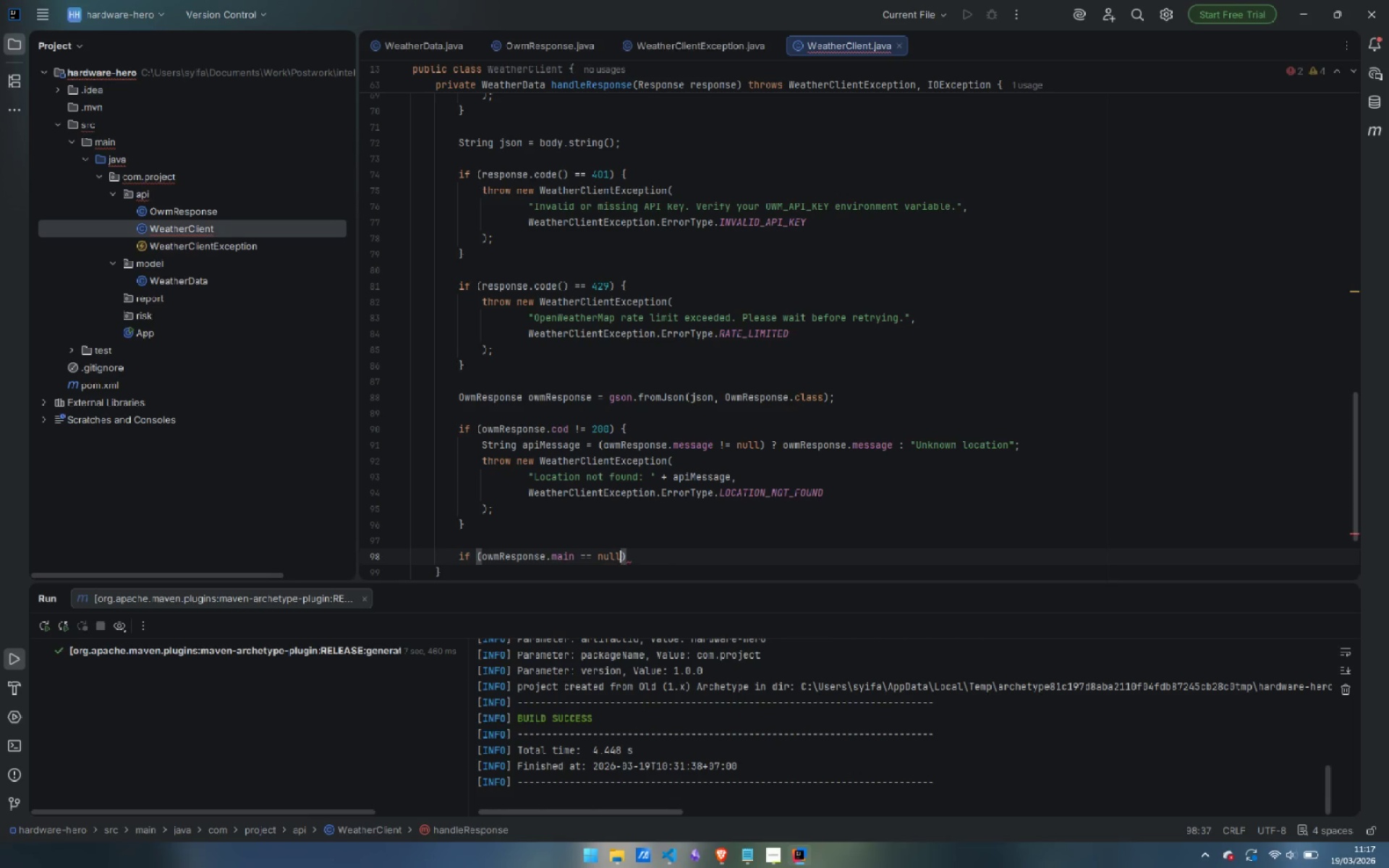 
key(ArrowRight)
 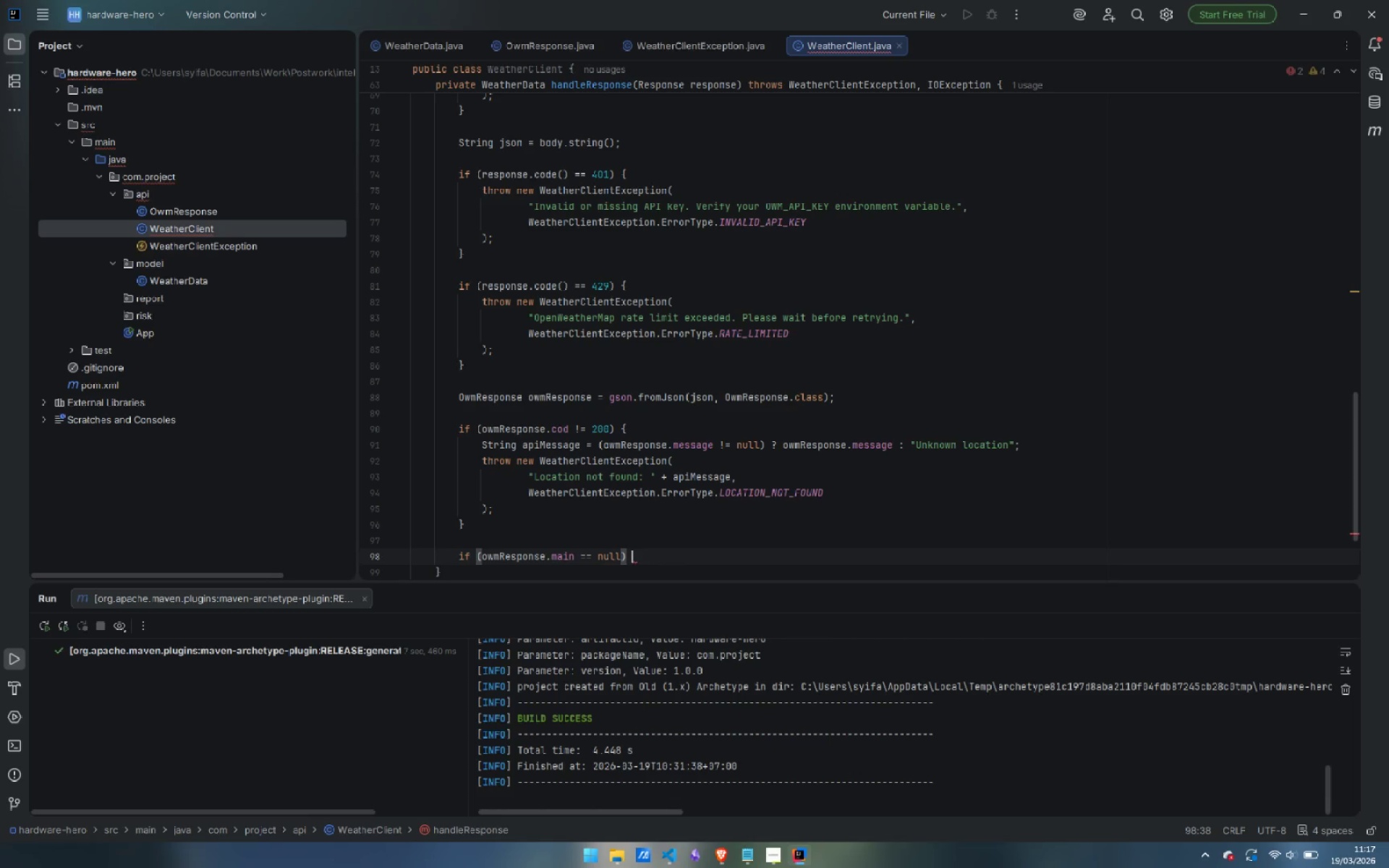 
key(Space)
 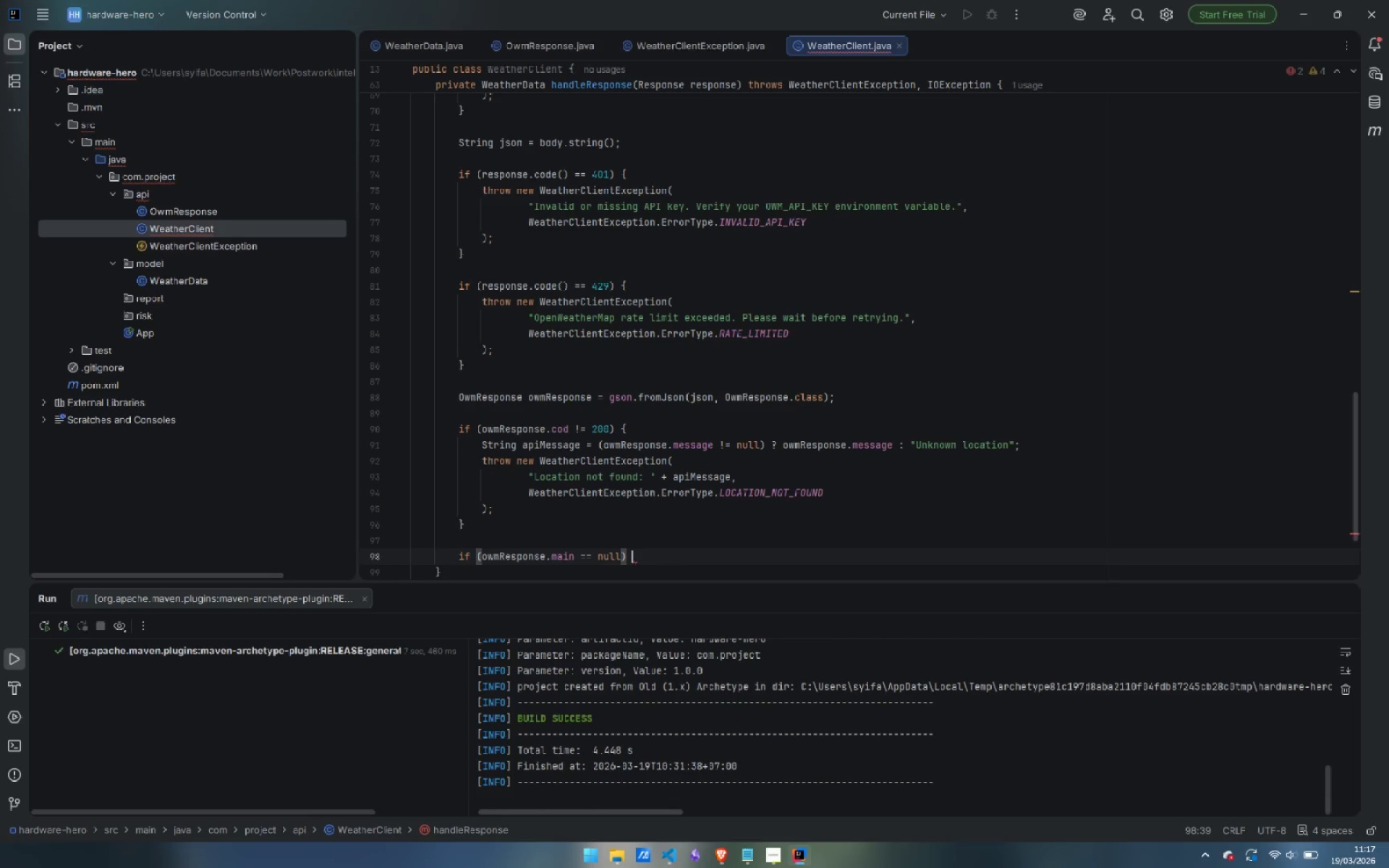 
key(Shift+ShiftLeft)
 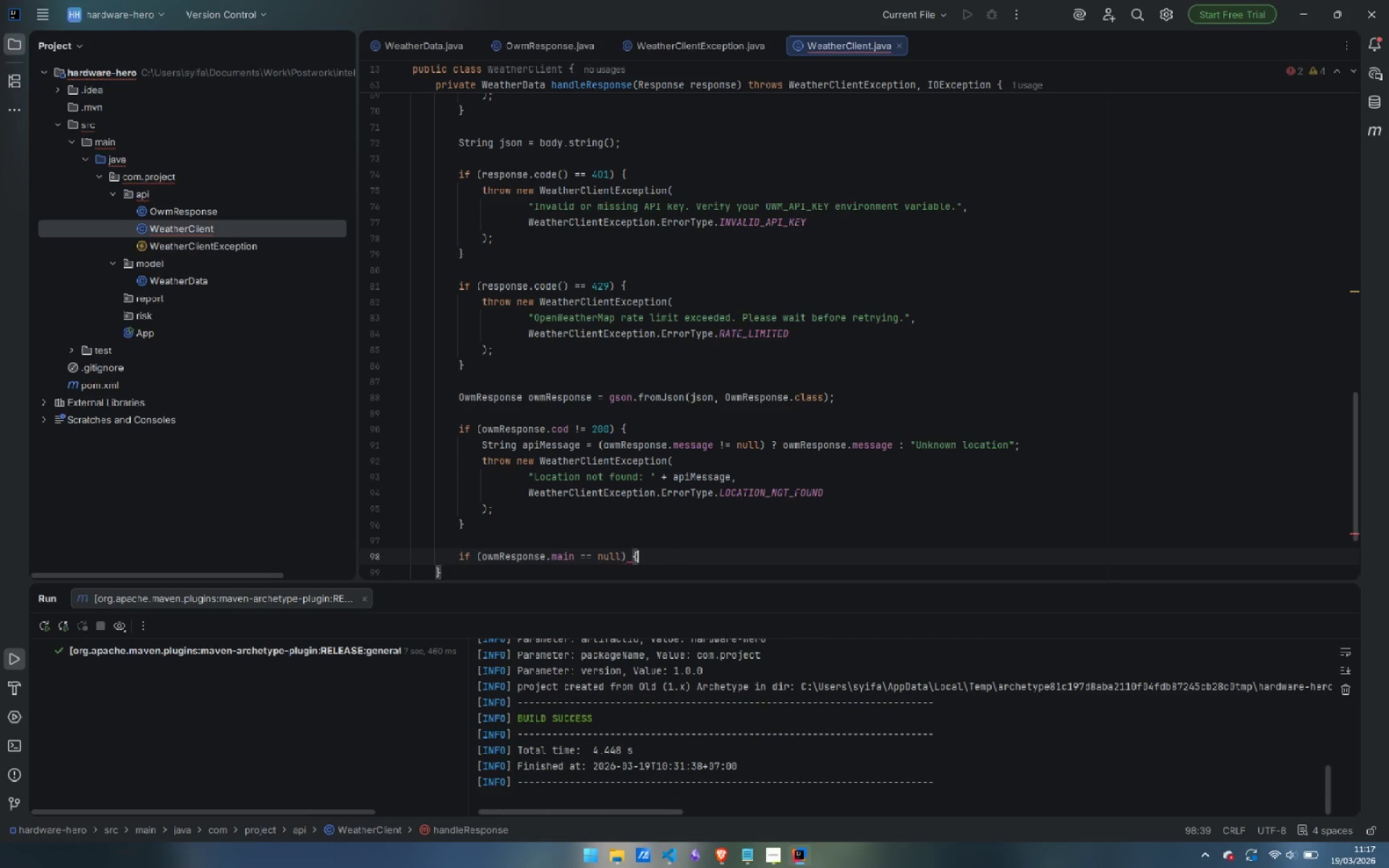 
key(Shift+BracketLeft)
 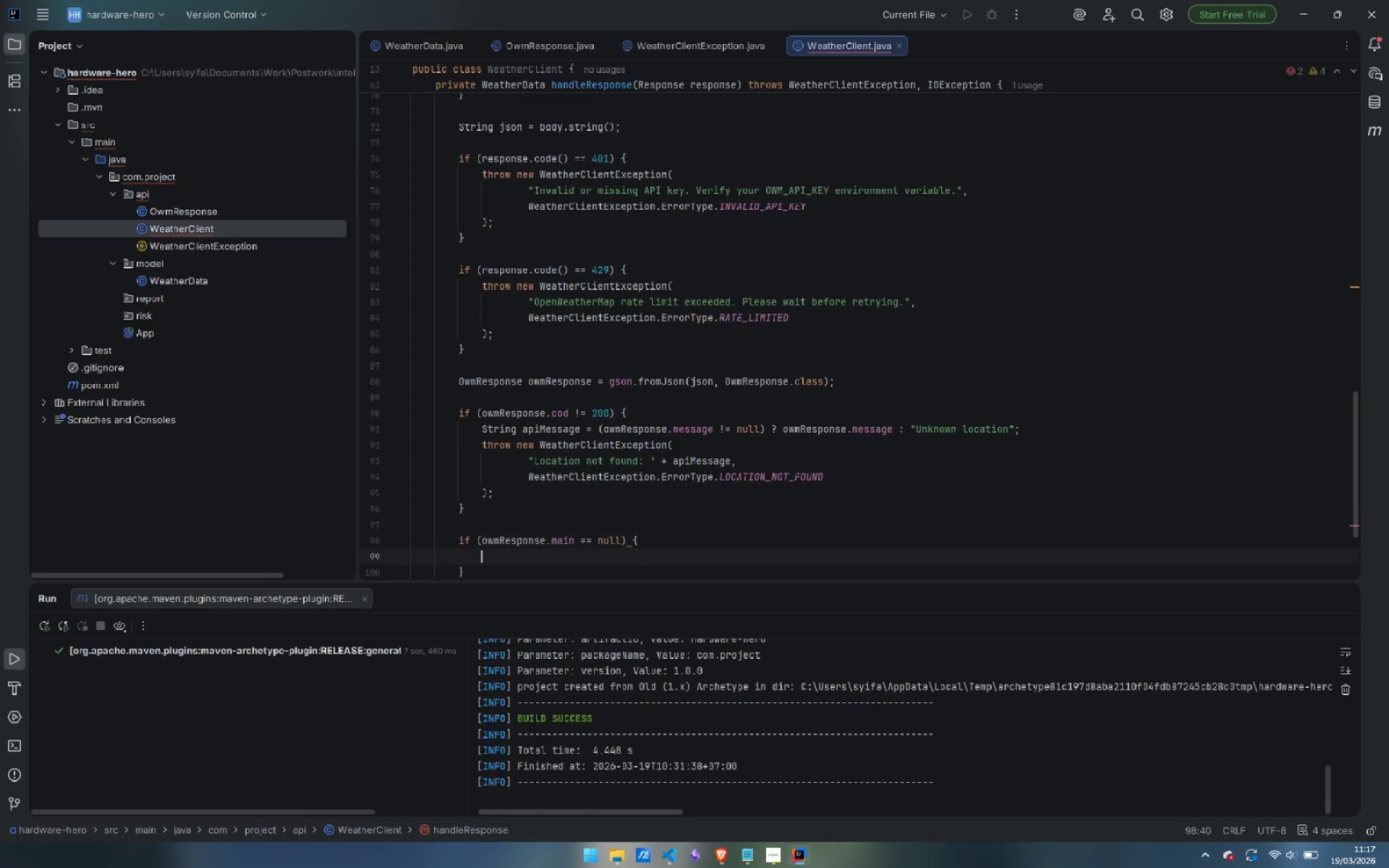 
key(Enter)
 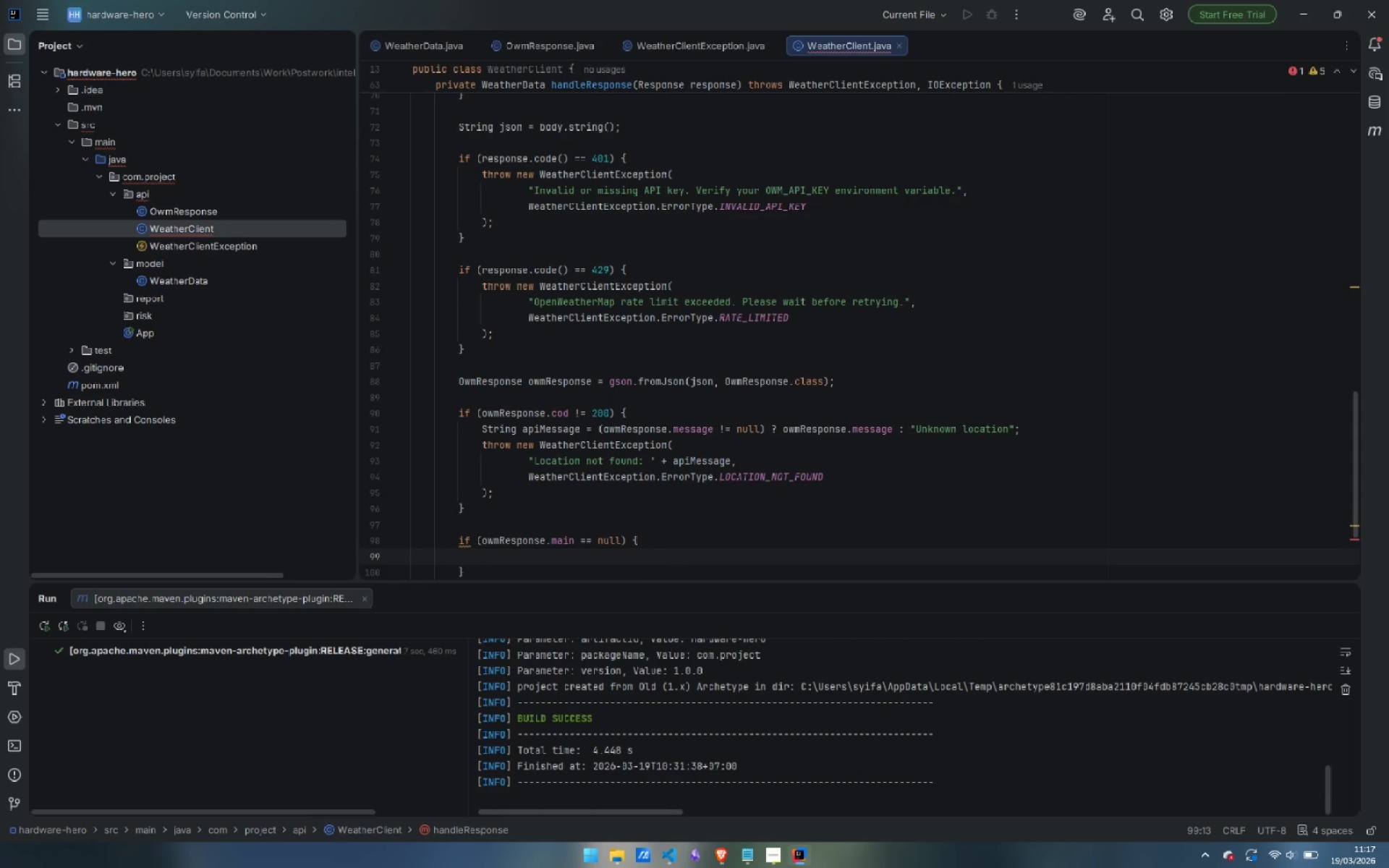 
type(thr)
 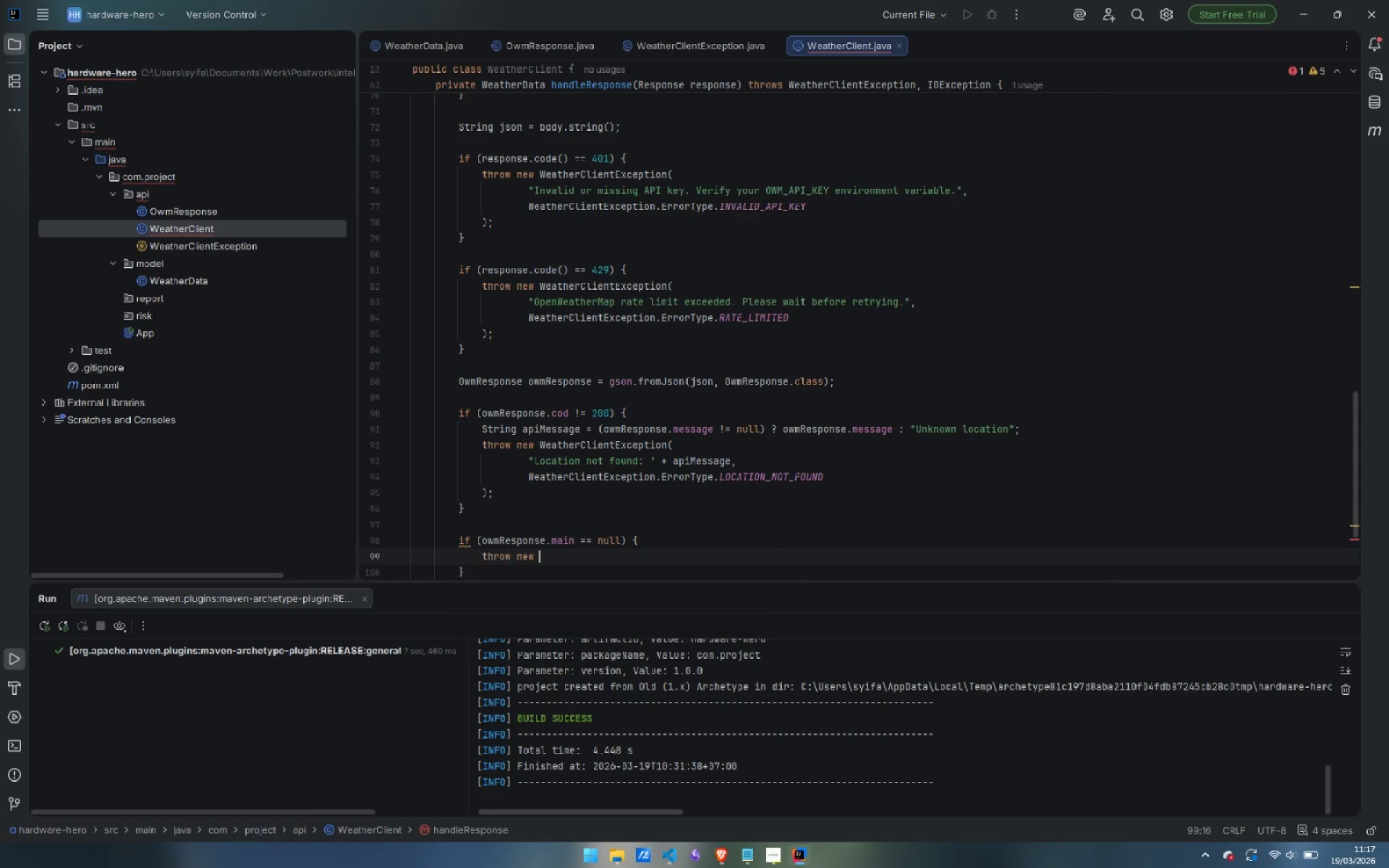 
key(Enter)
 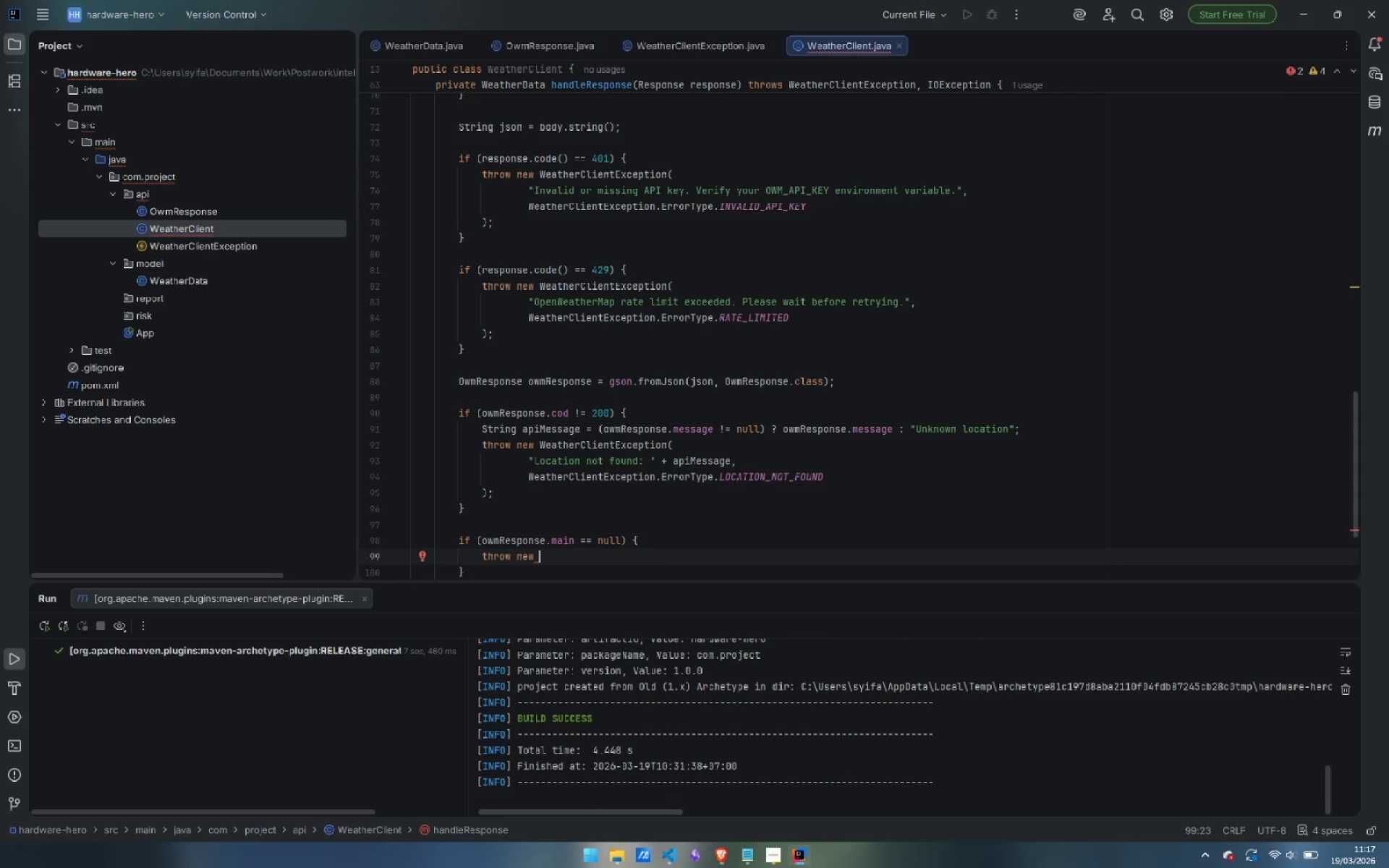 
type(Wea)
 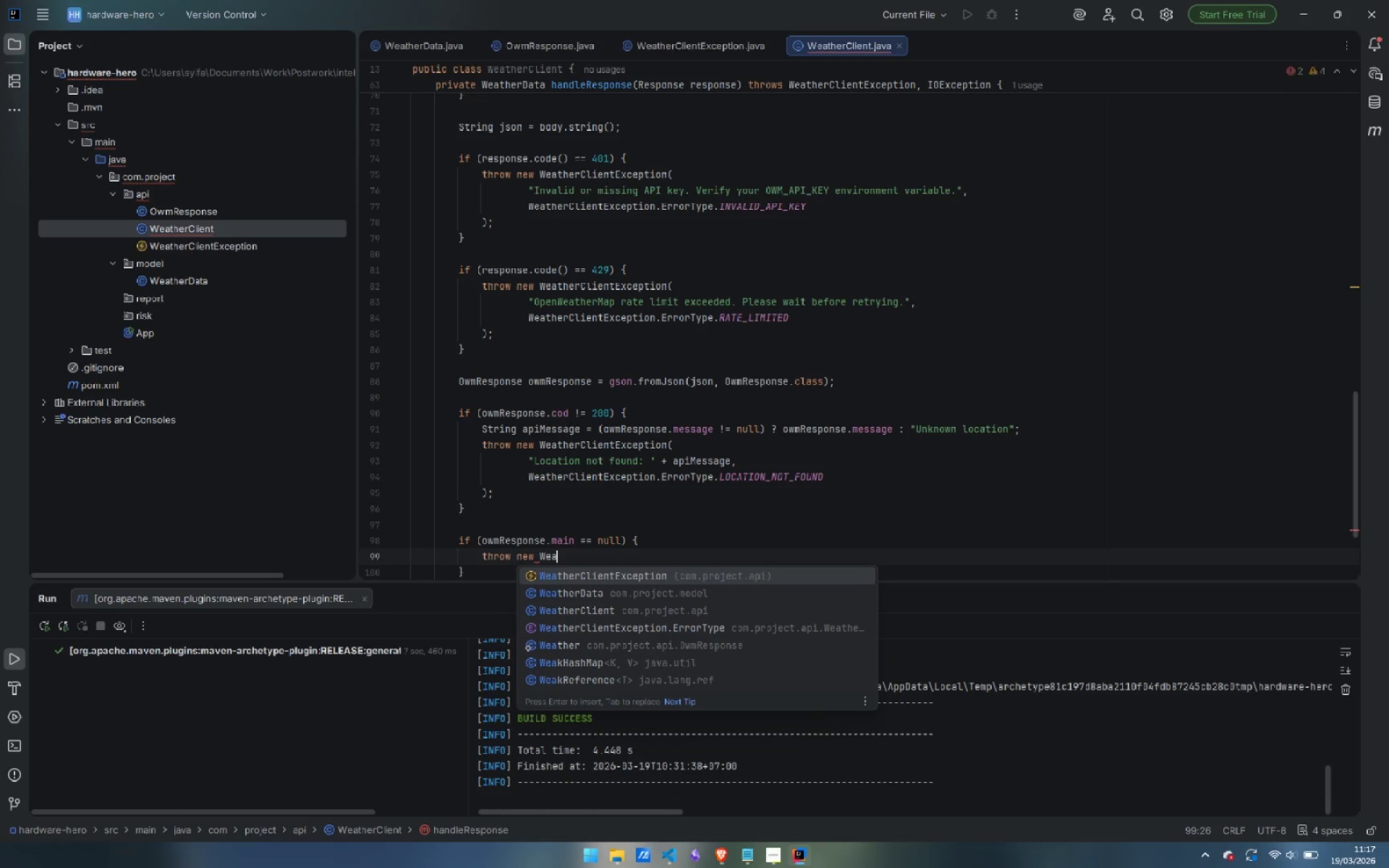 
key(Enter)
 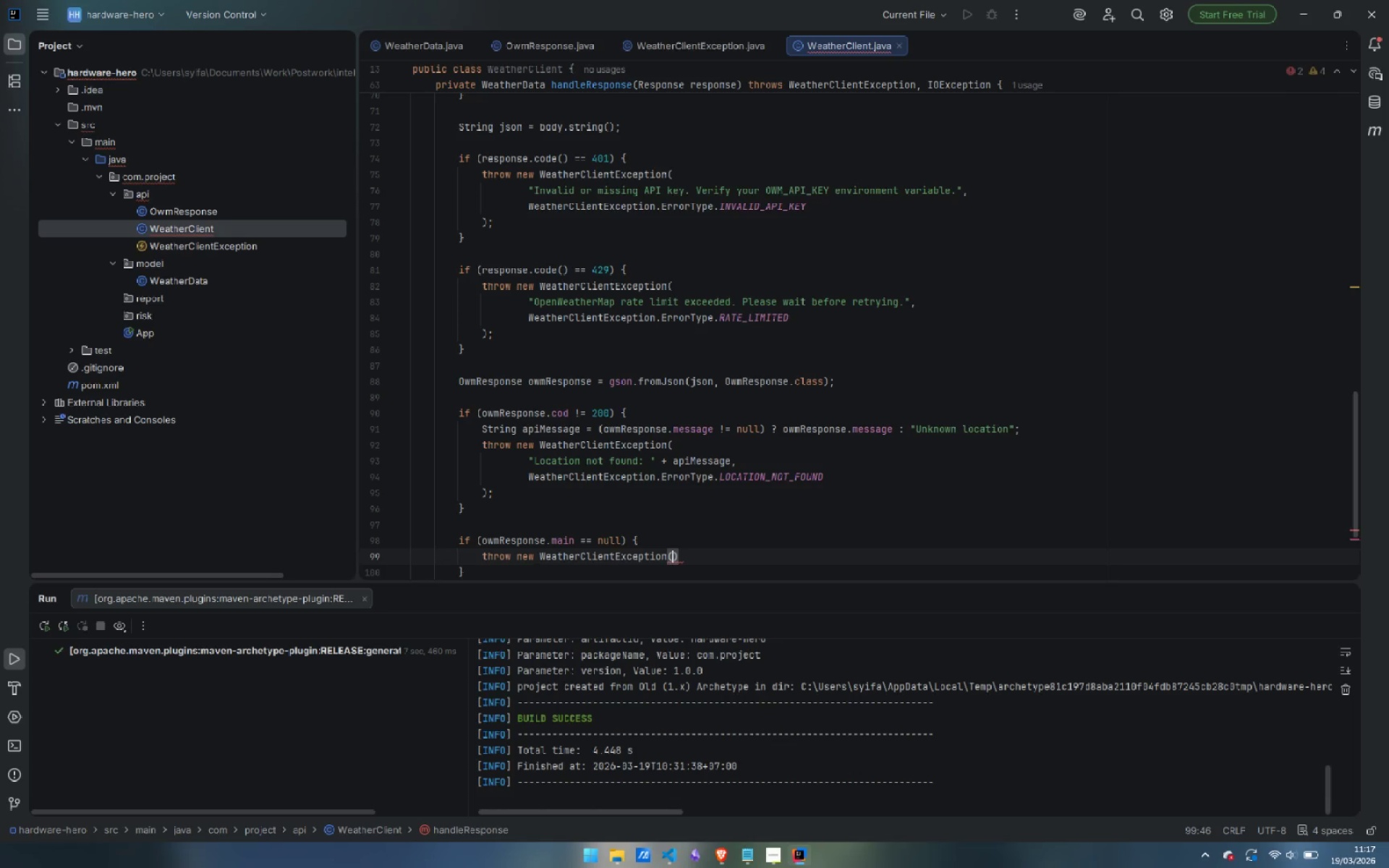 
key(Enter)
 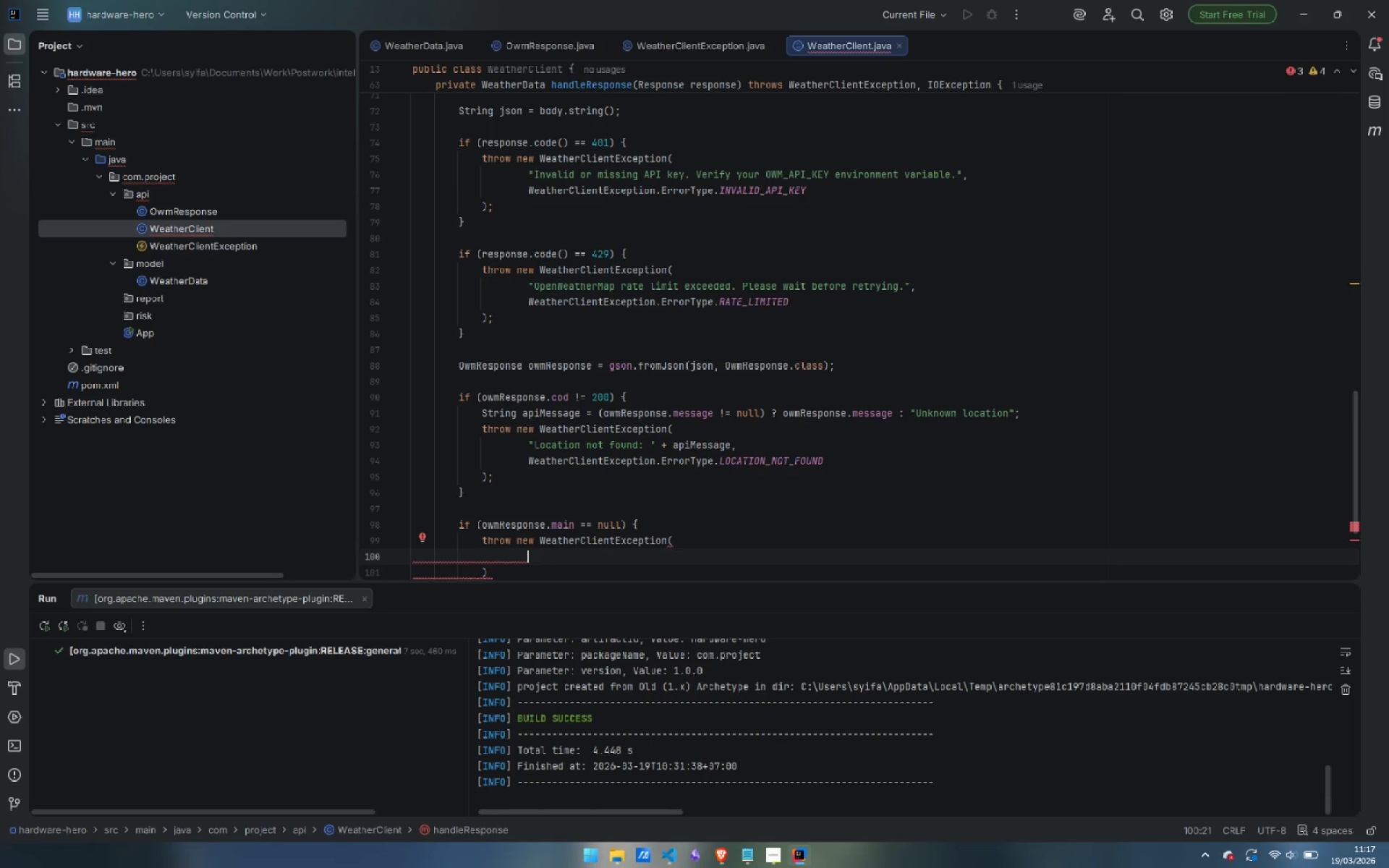 
type("Unexpected API response structure - 'main;)
key(Backspace)
type(' block is missing.)
 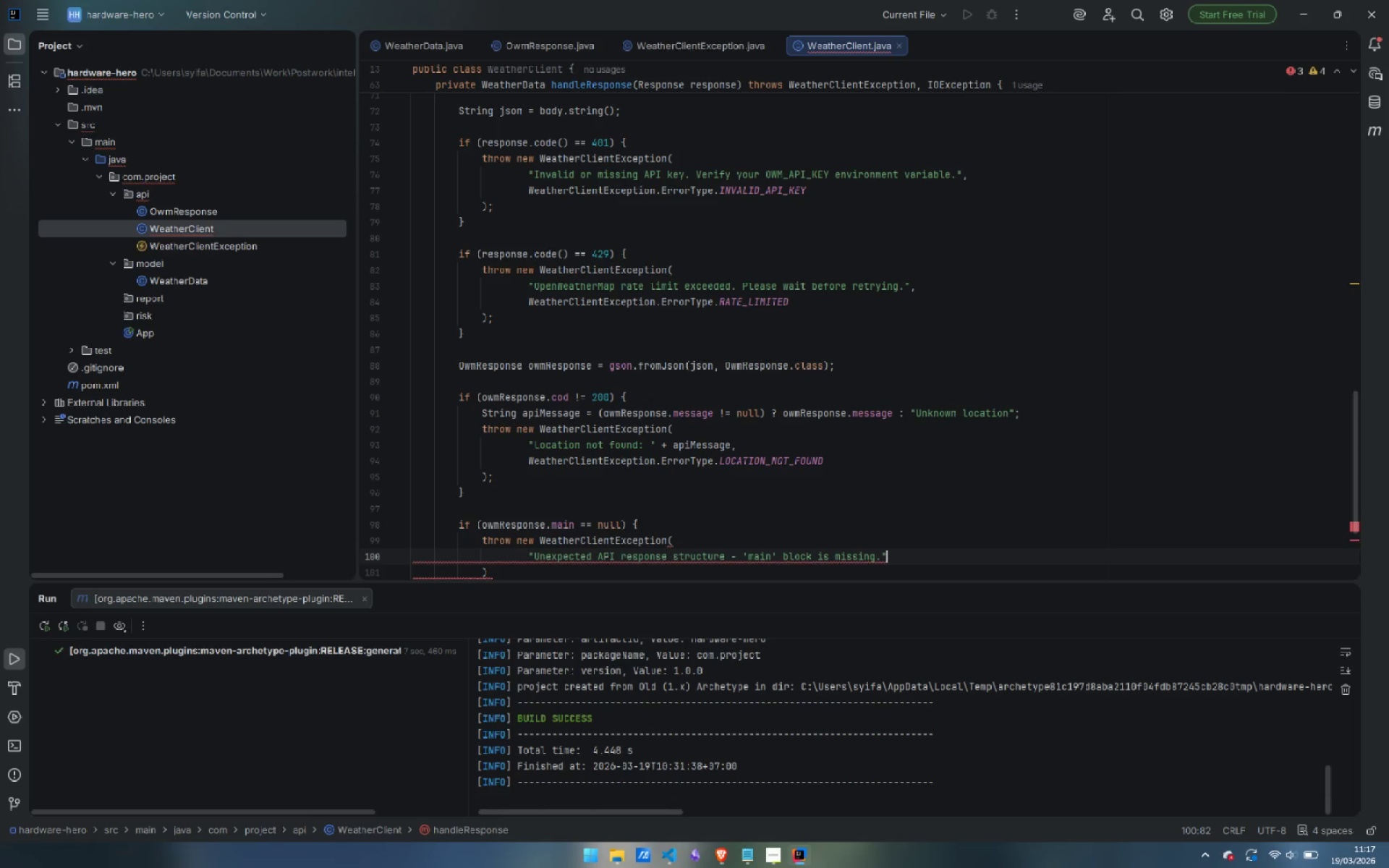 
 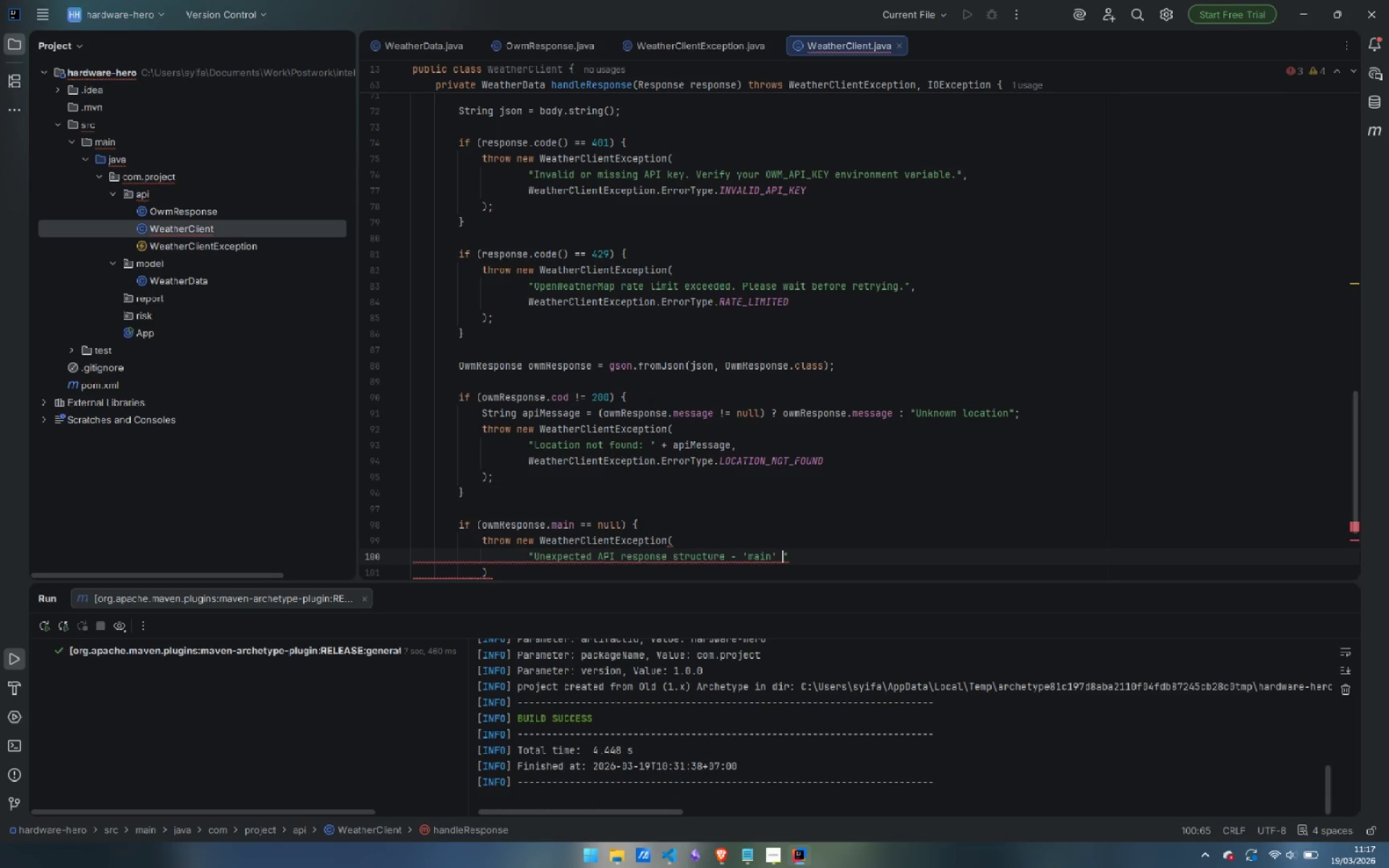 
key(ArrowRight)
 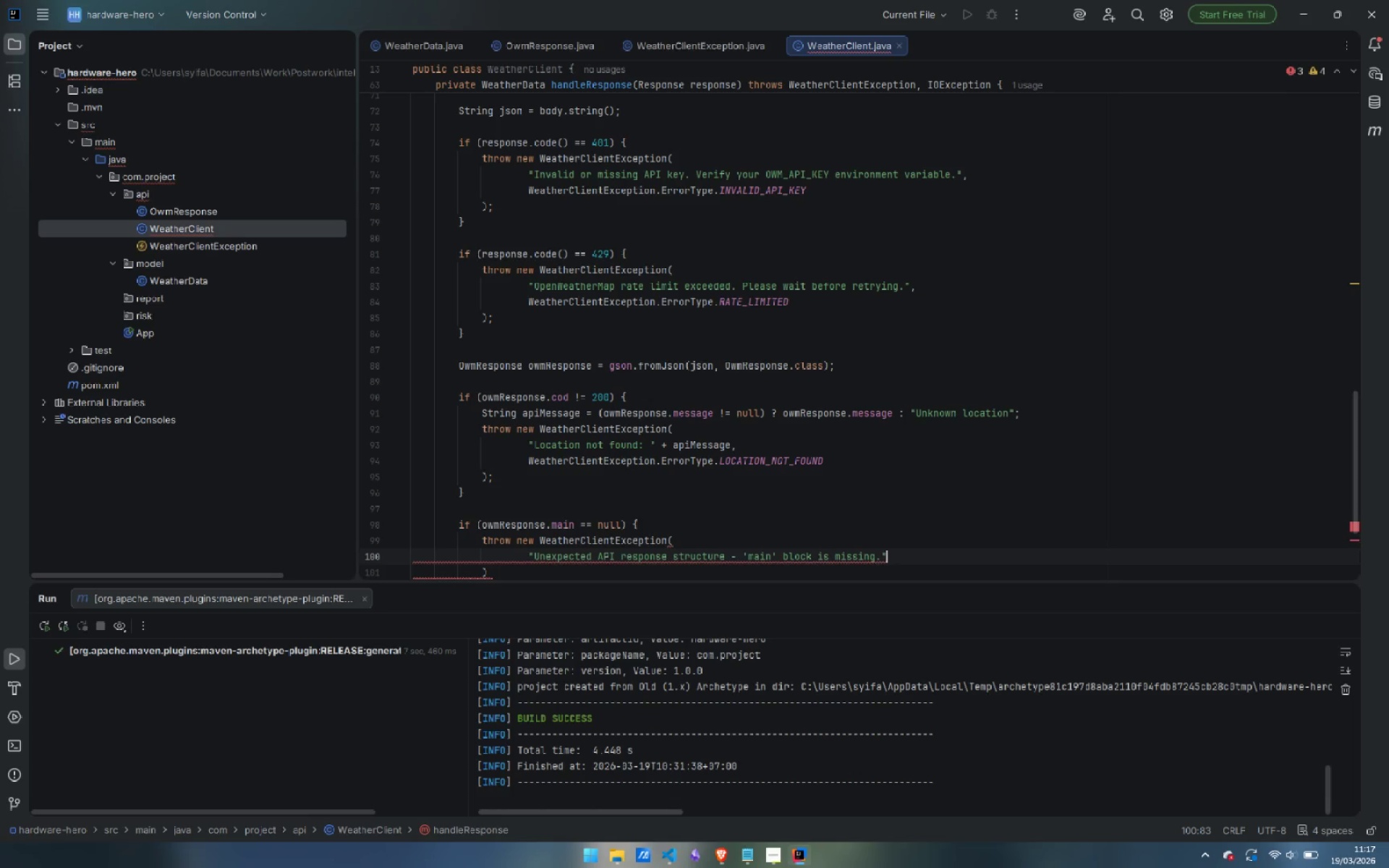 
key(Comma)
 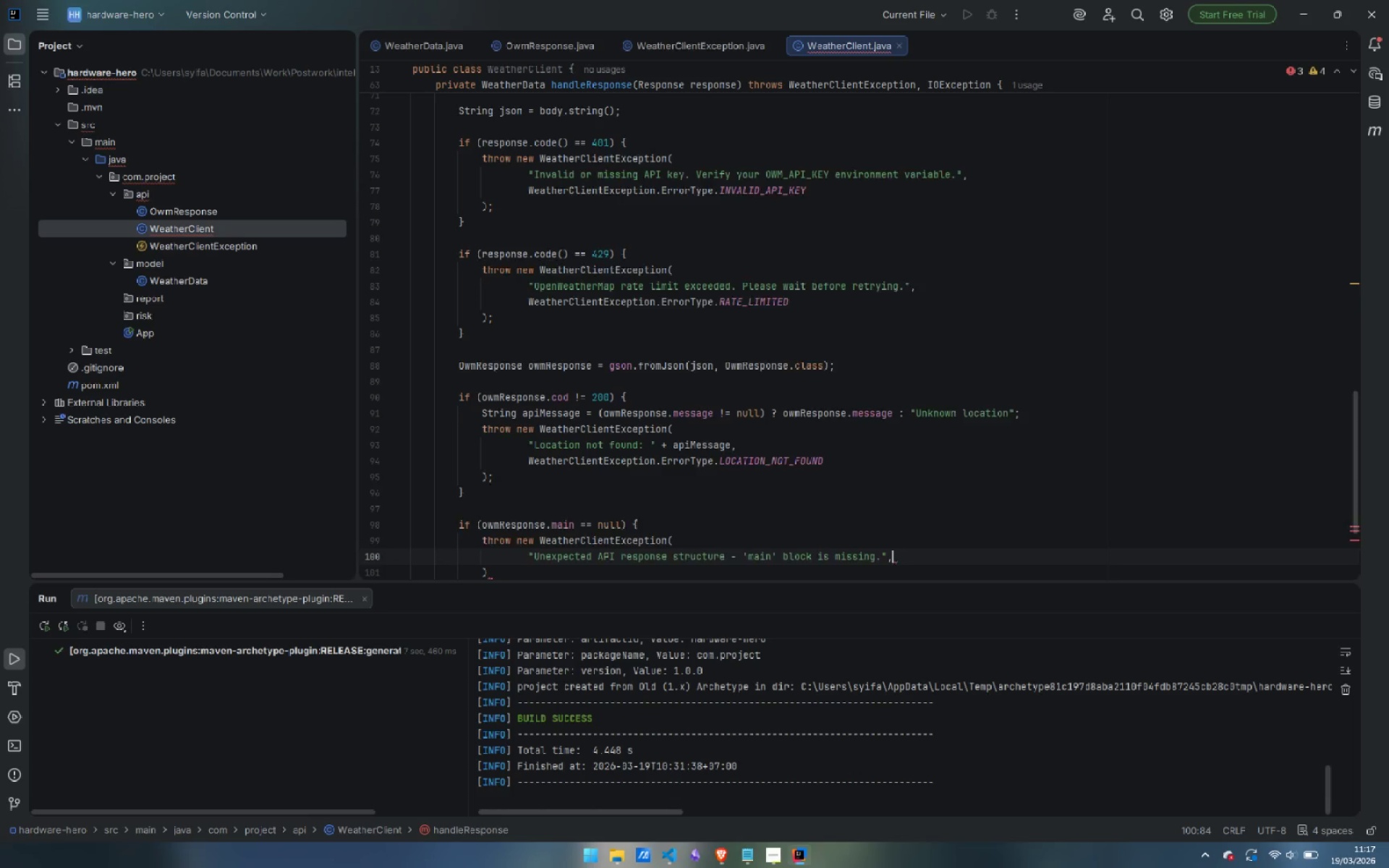 
key(Enter)
 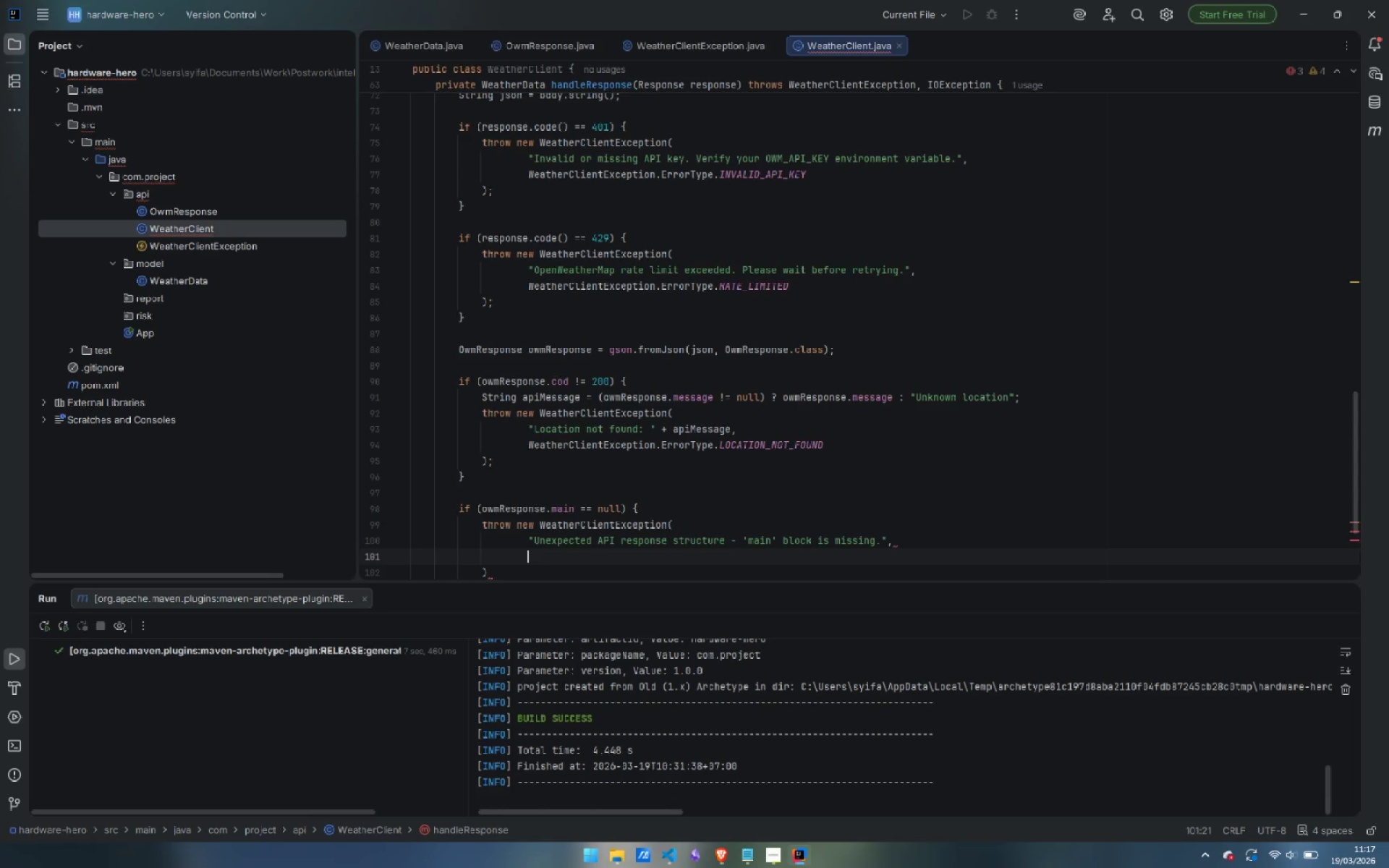 
type(Weather)
 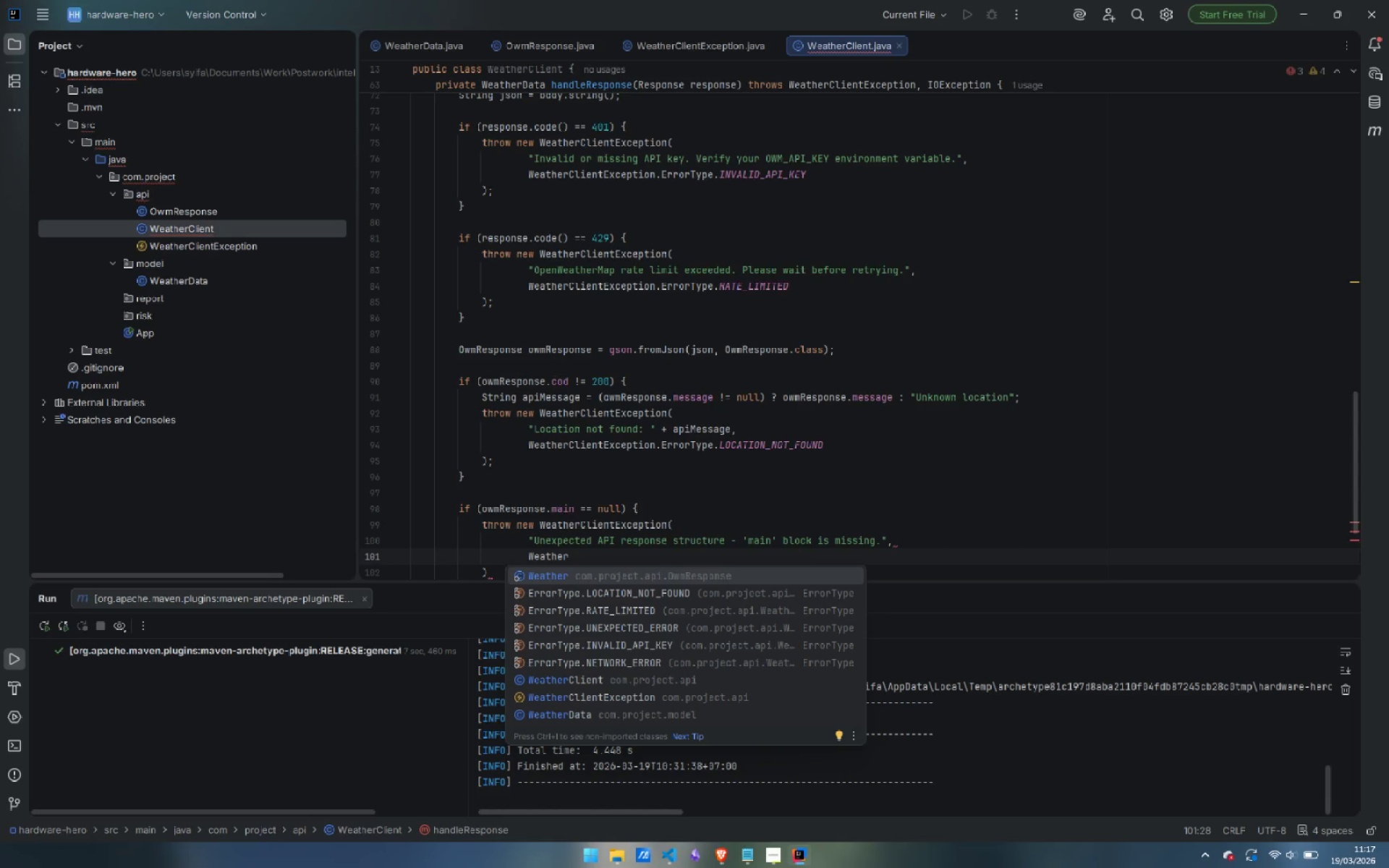 
key(ArrowDown)
 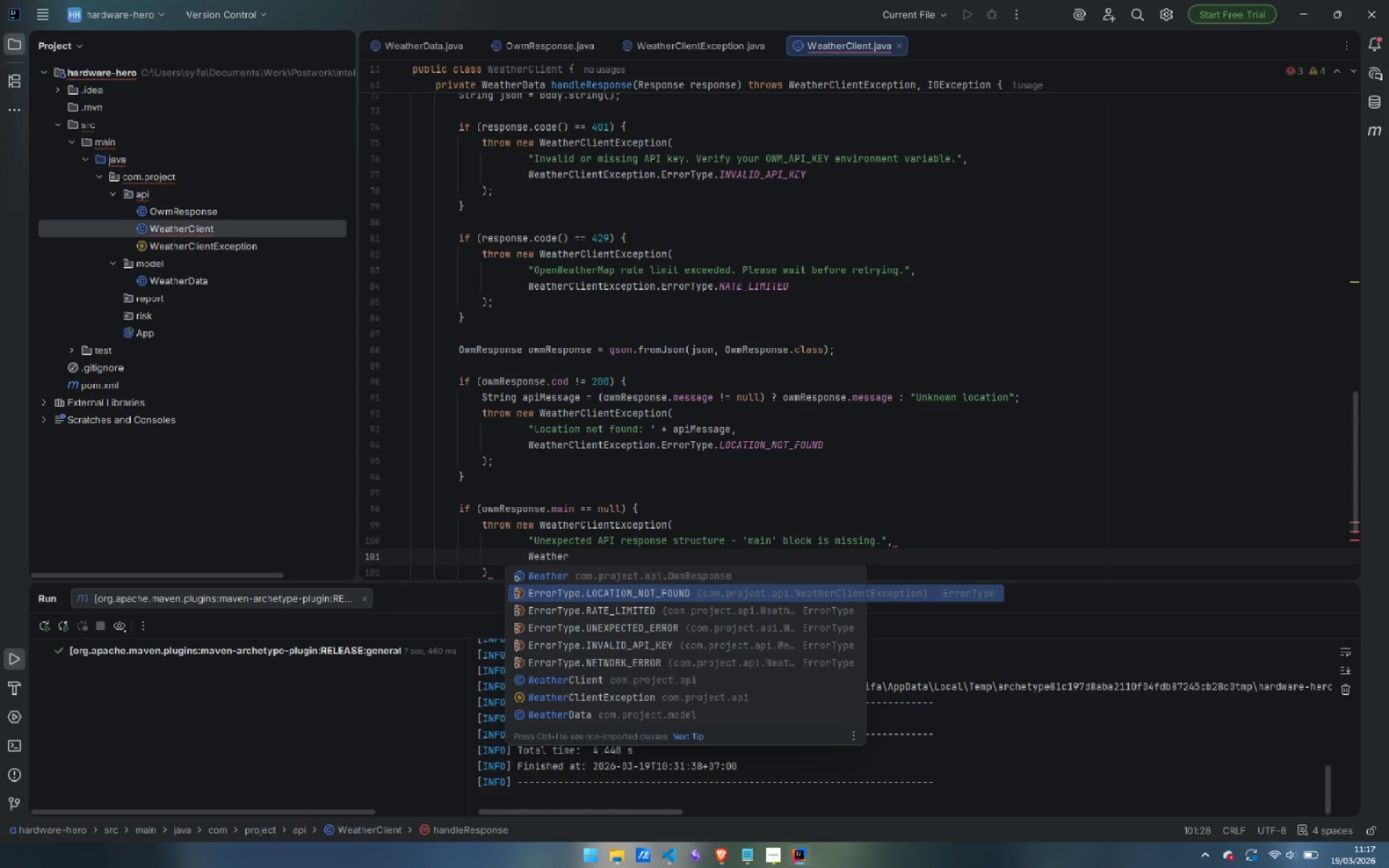 
key(ArrowDown)
 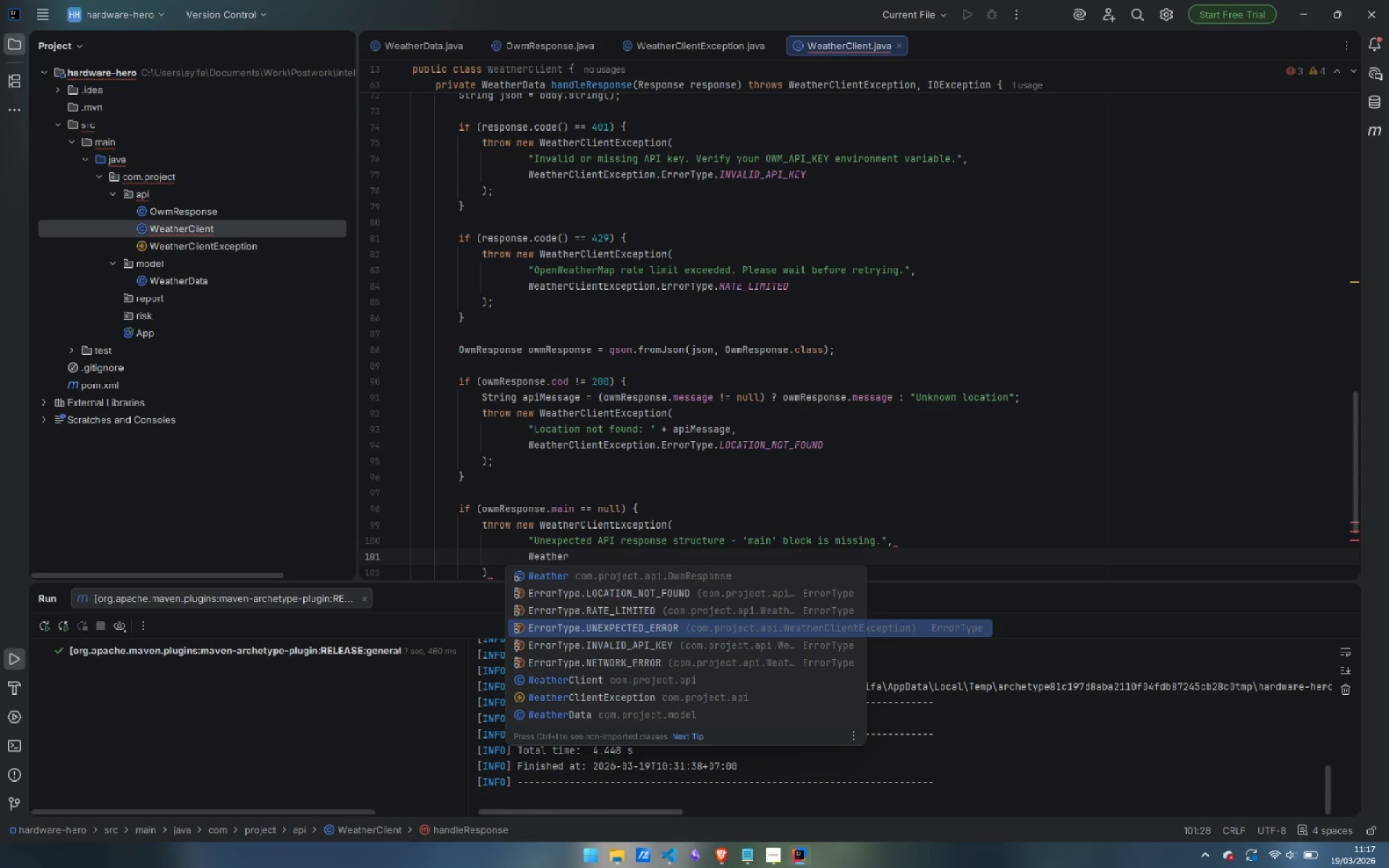 
key(ArrowDown)
 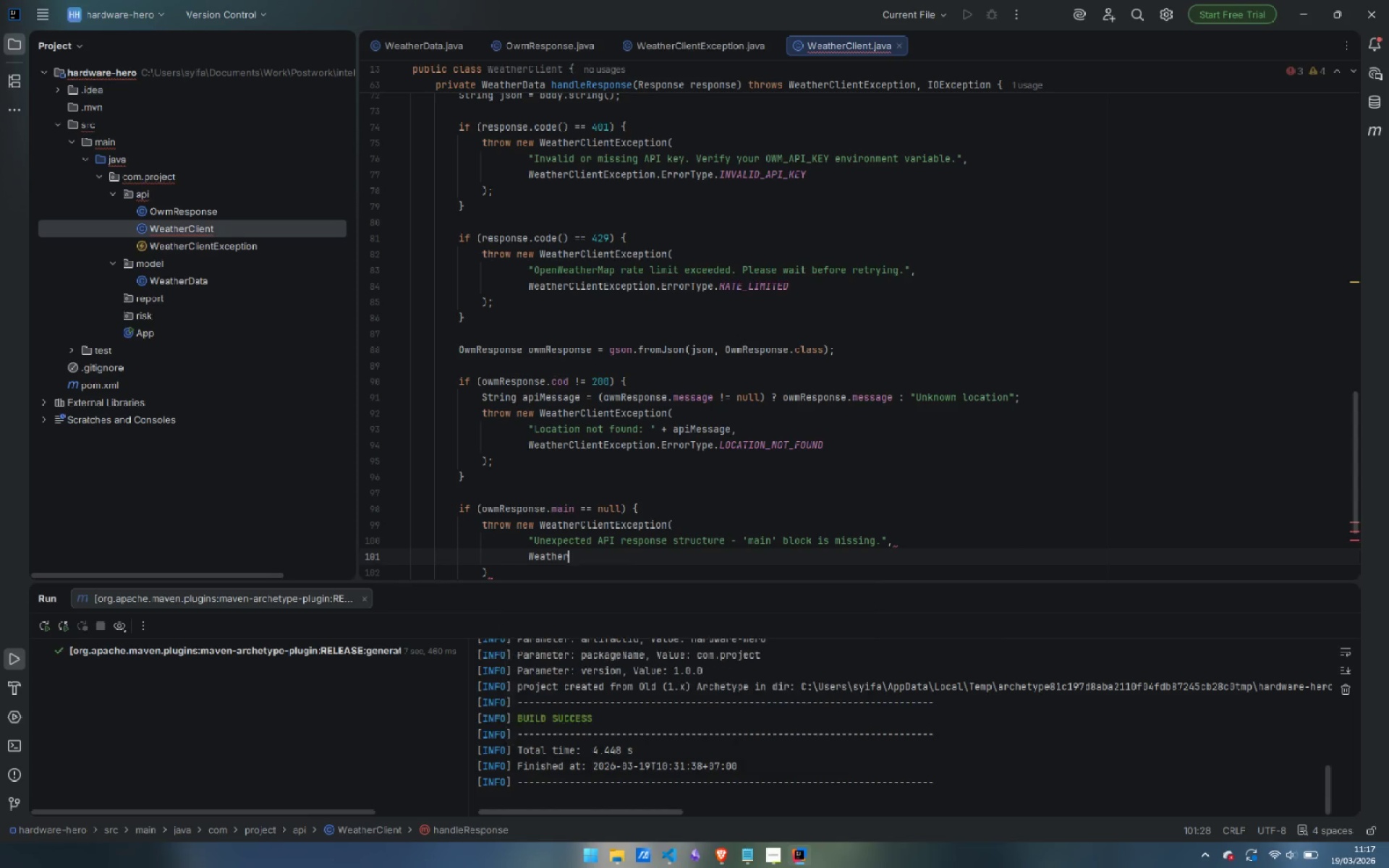 
key(Enter)
 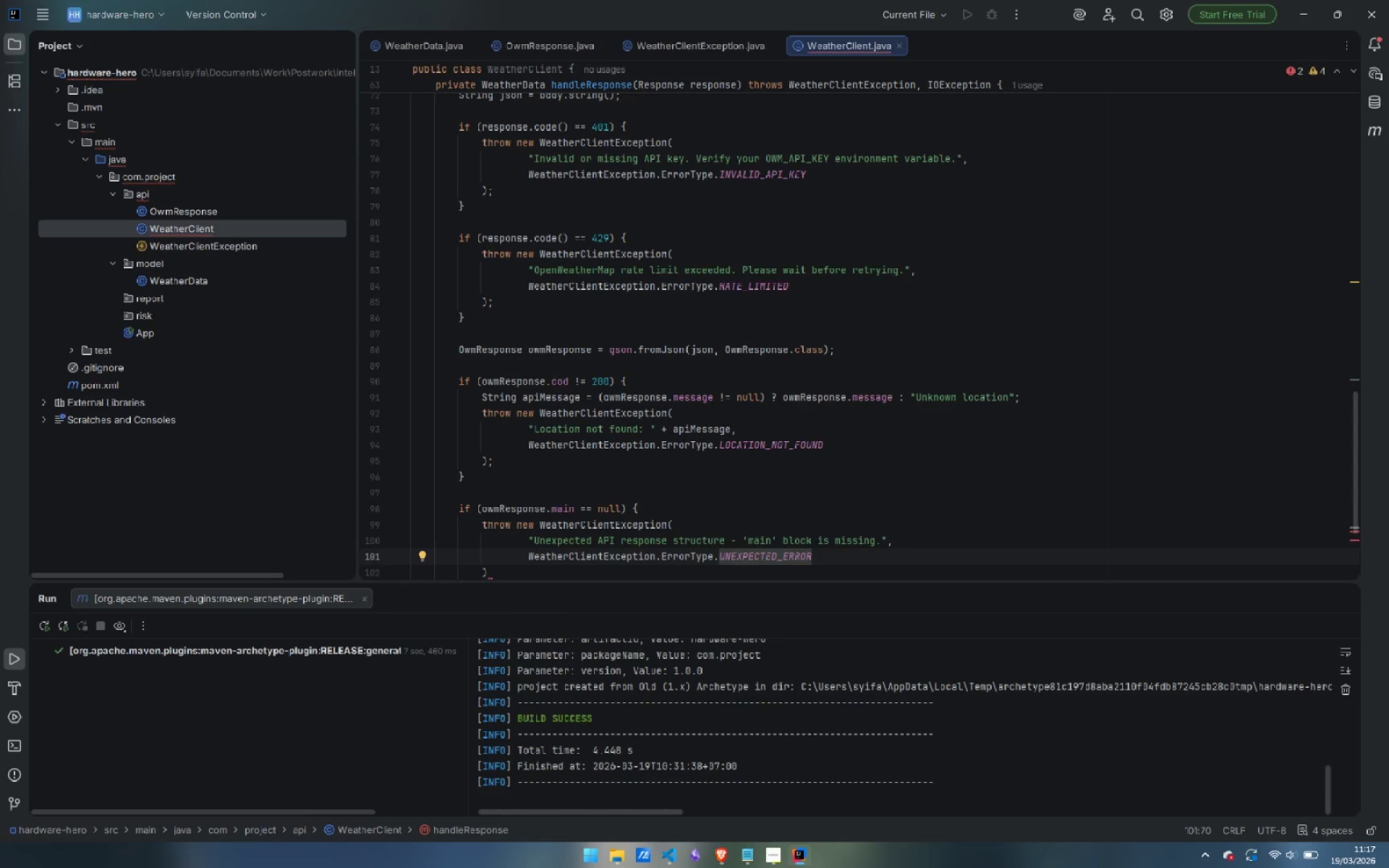 
key(ArrowDown)
 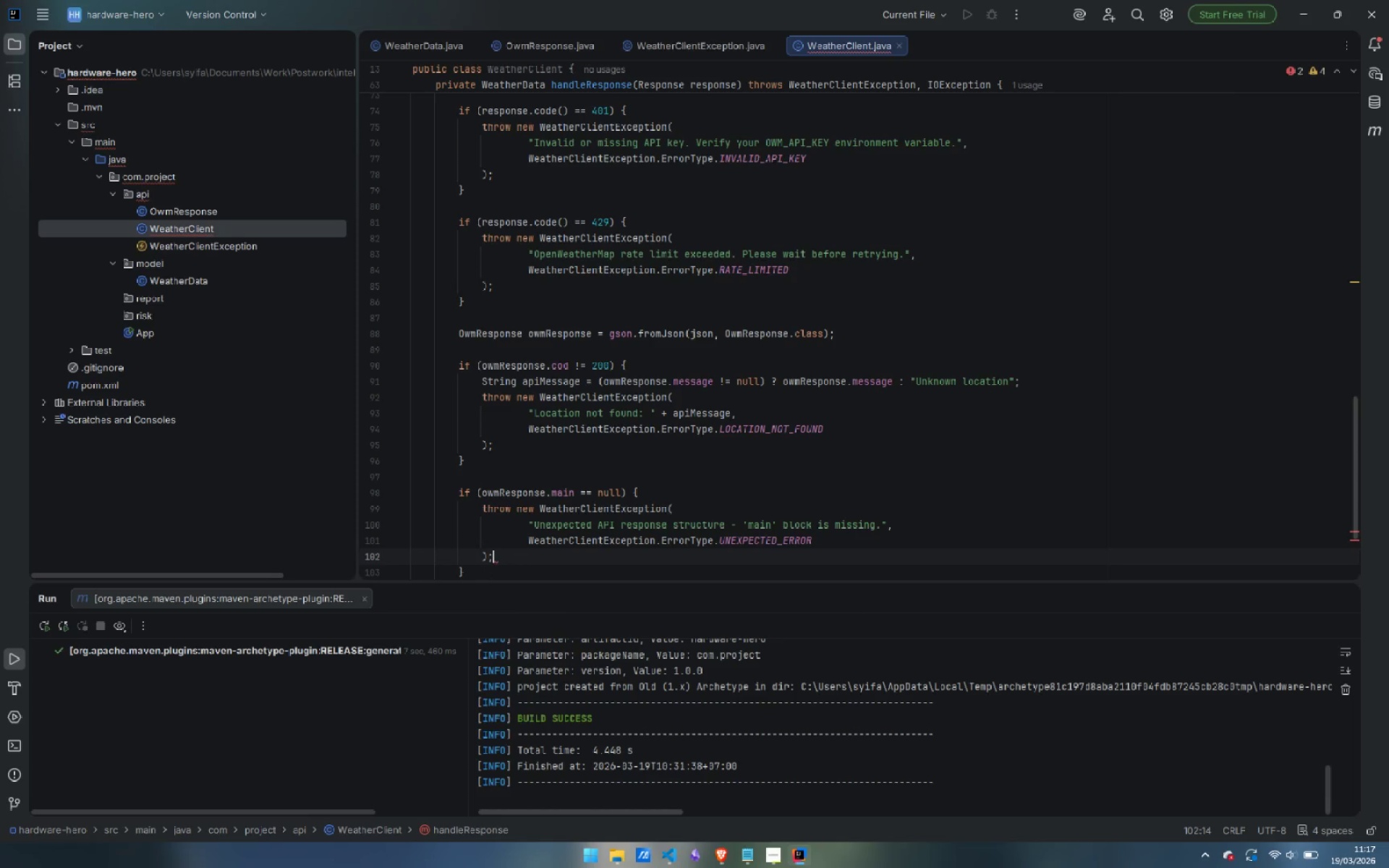 
key(Semicolon)
 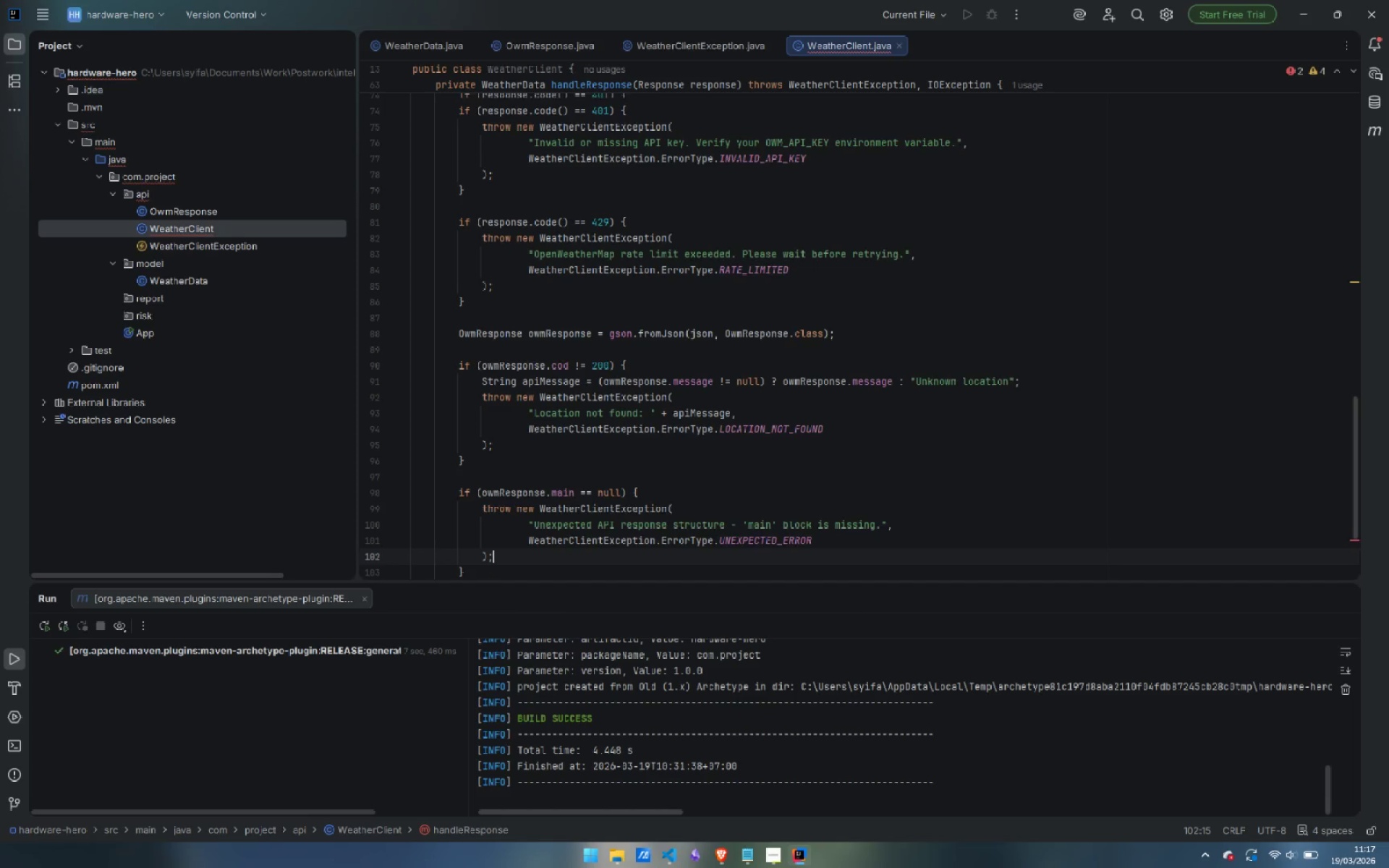 
key(ArrowDown)
 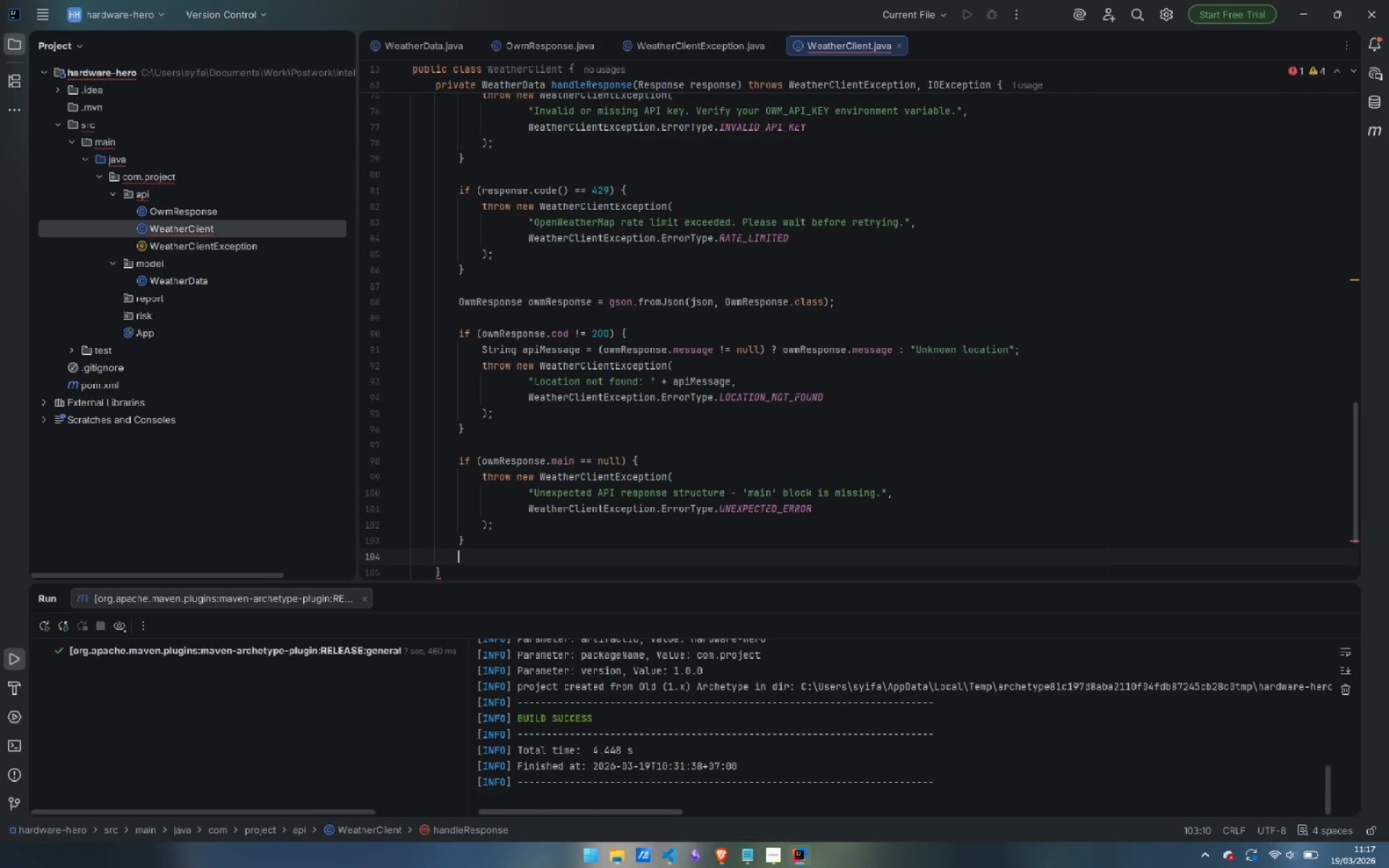 
key(Enter)
 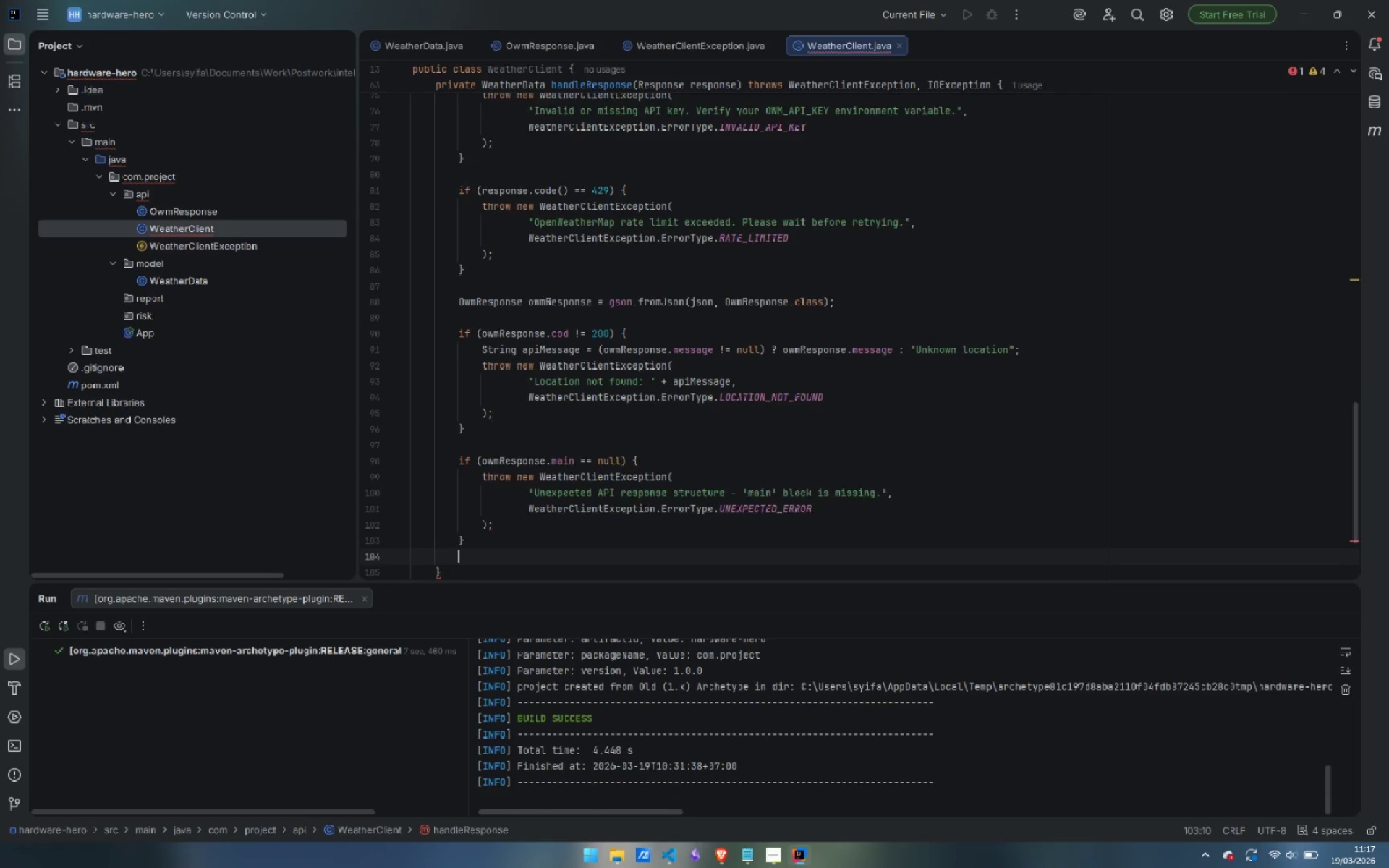 
key(Enter)
 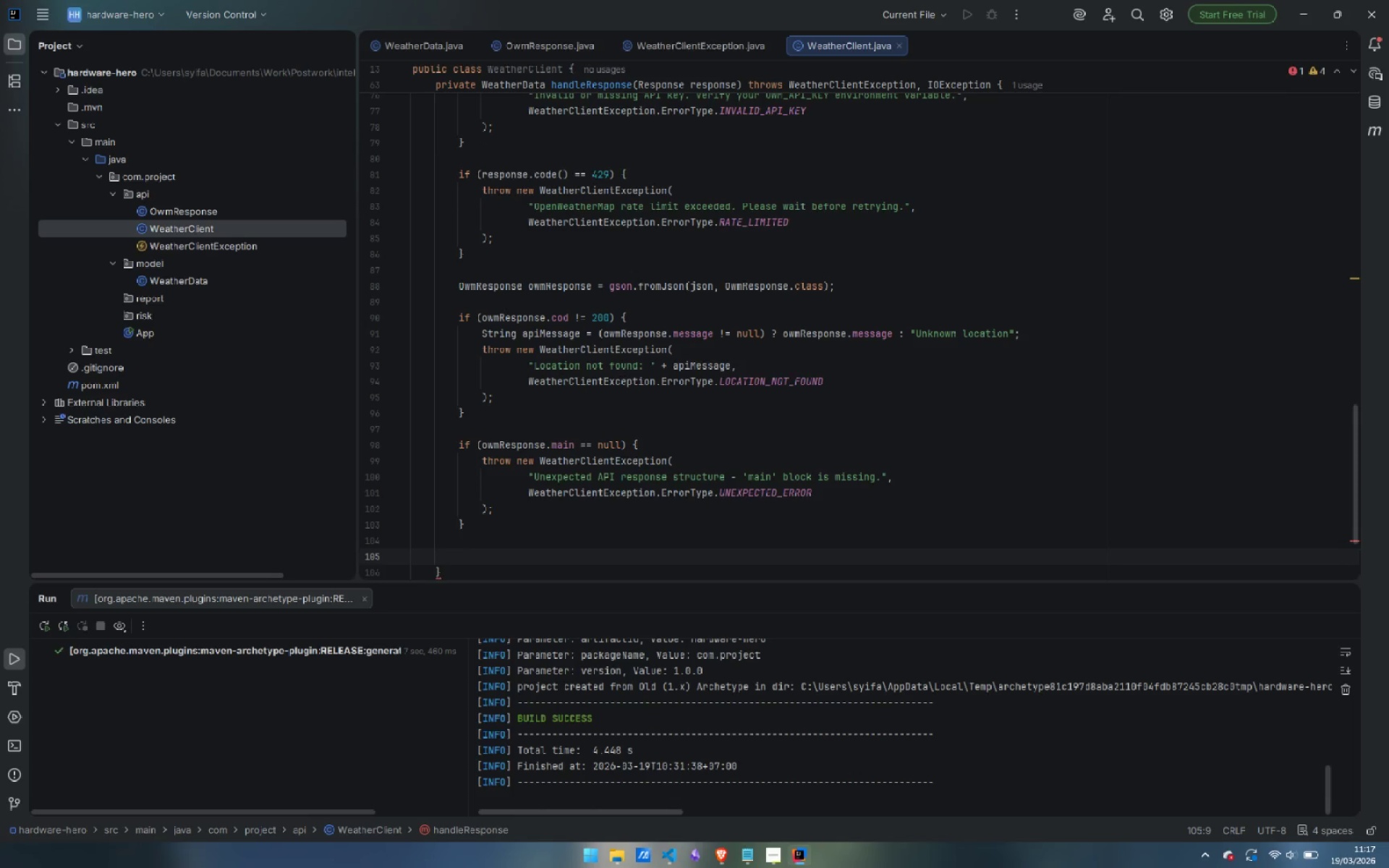 
type(String description = (owmRe)
 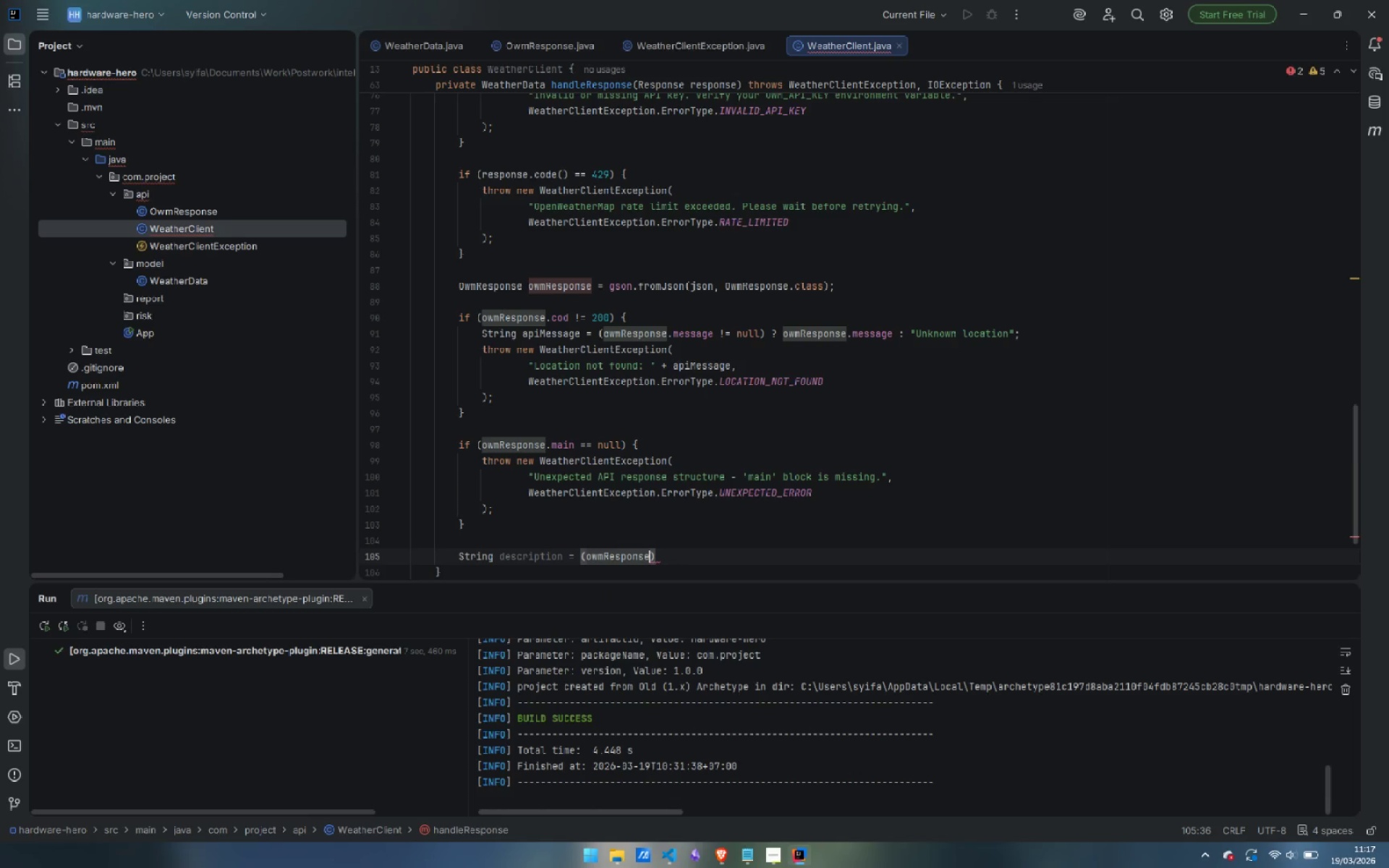 
key(Enter)
 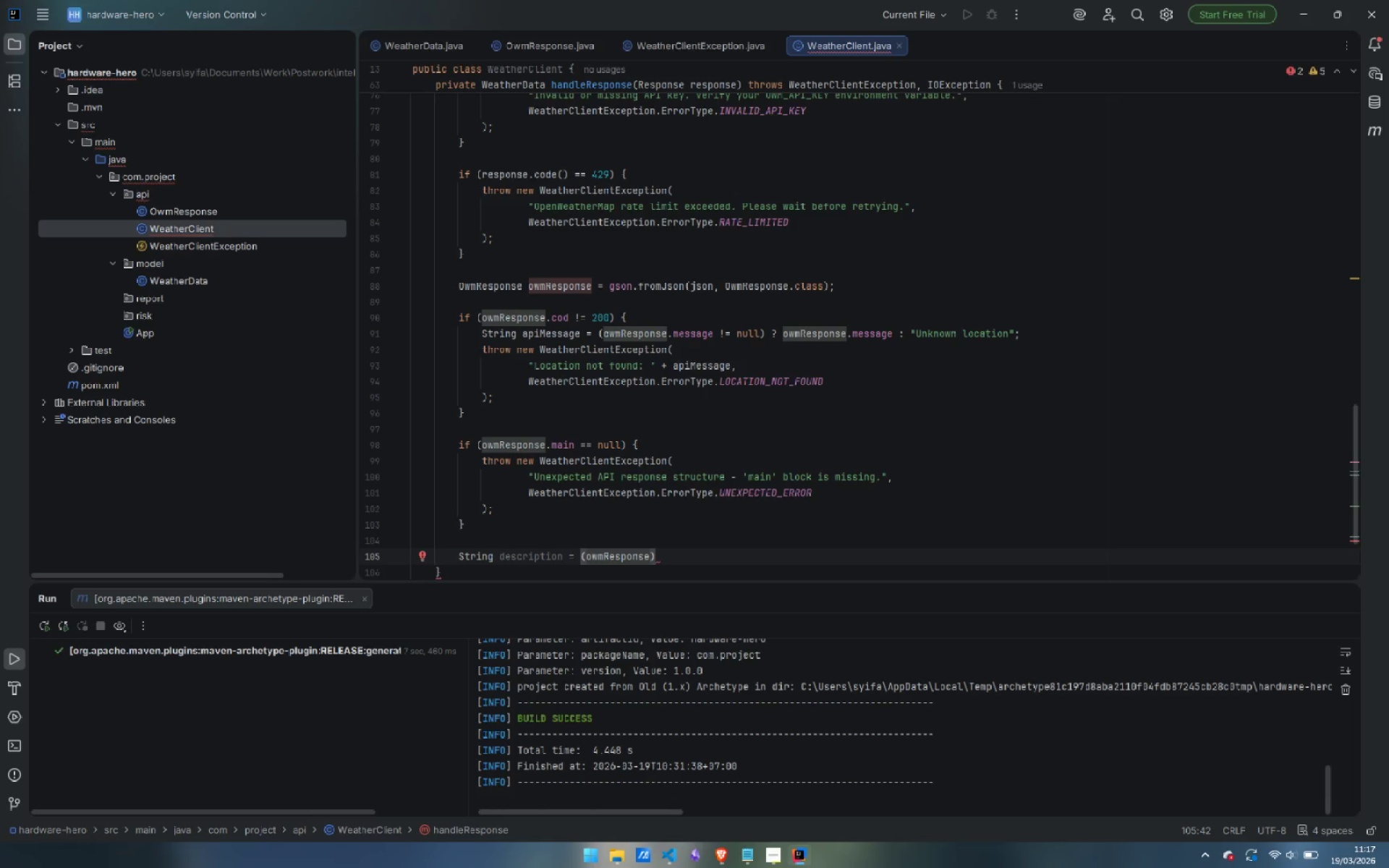 
type(.we)
 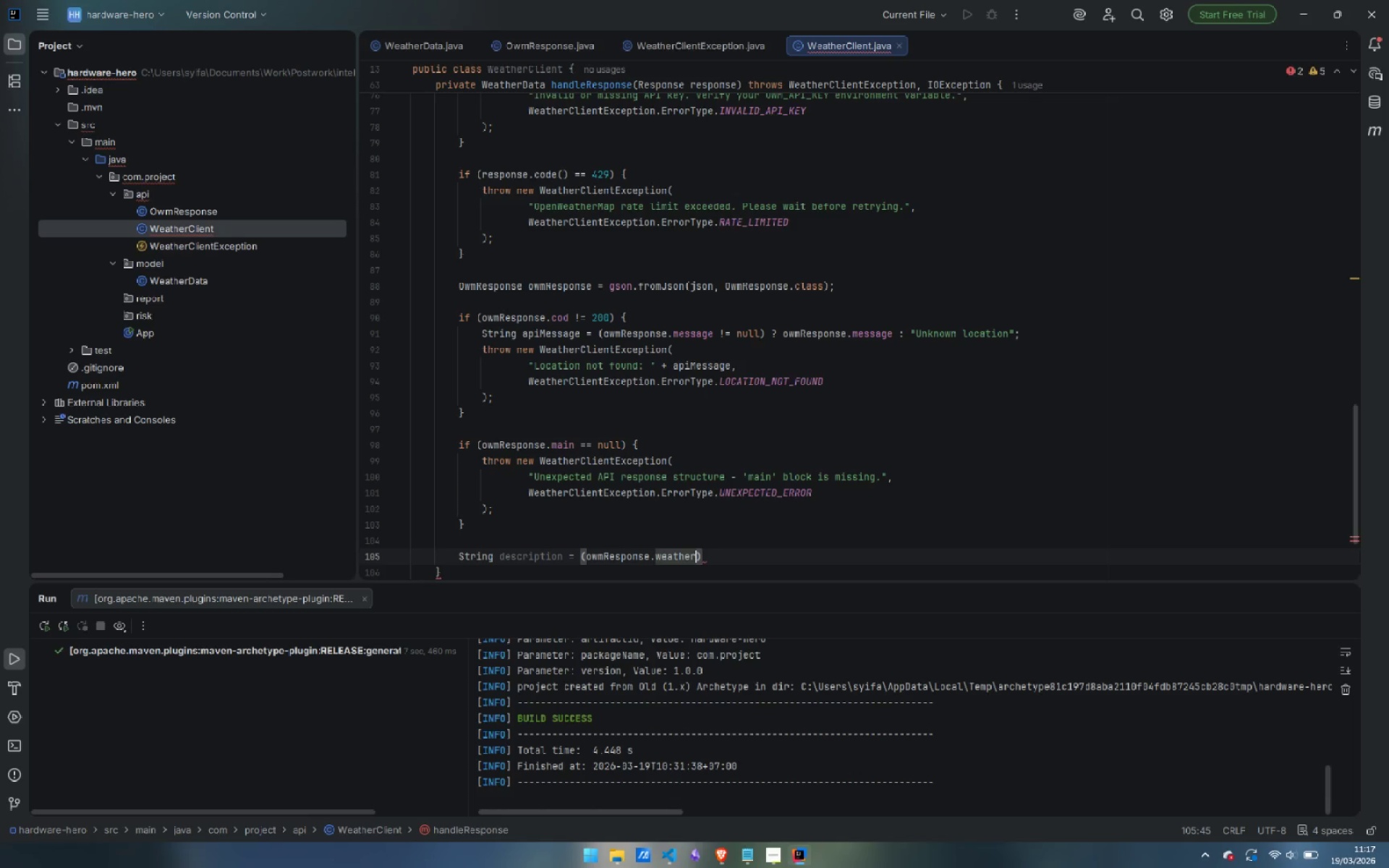 
key(Enter)
 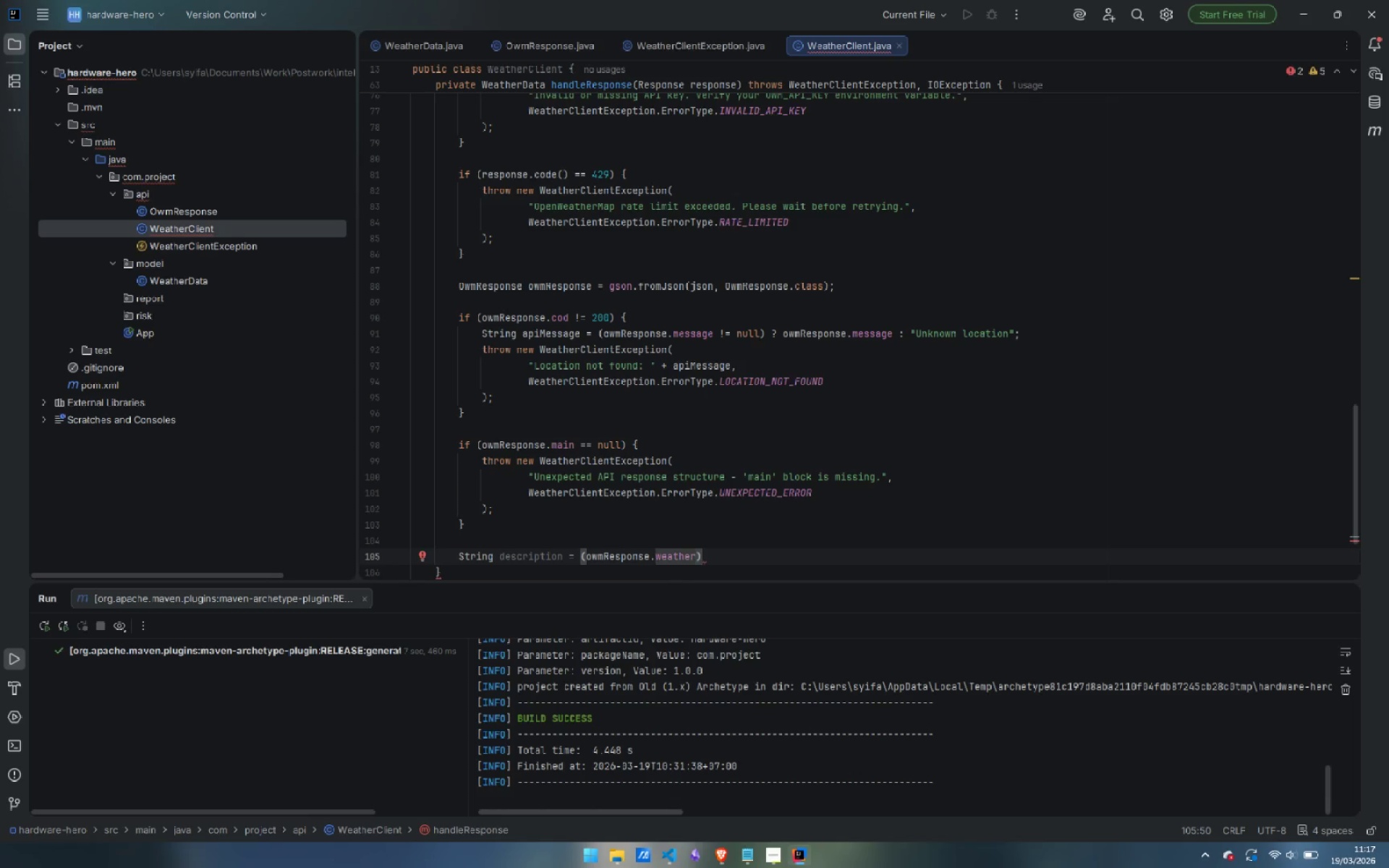 
type( != null && !owmRe)
 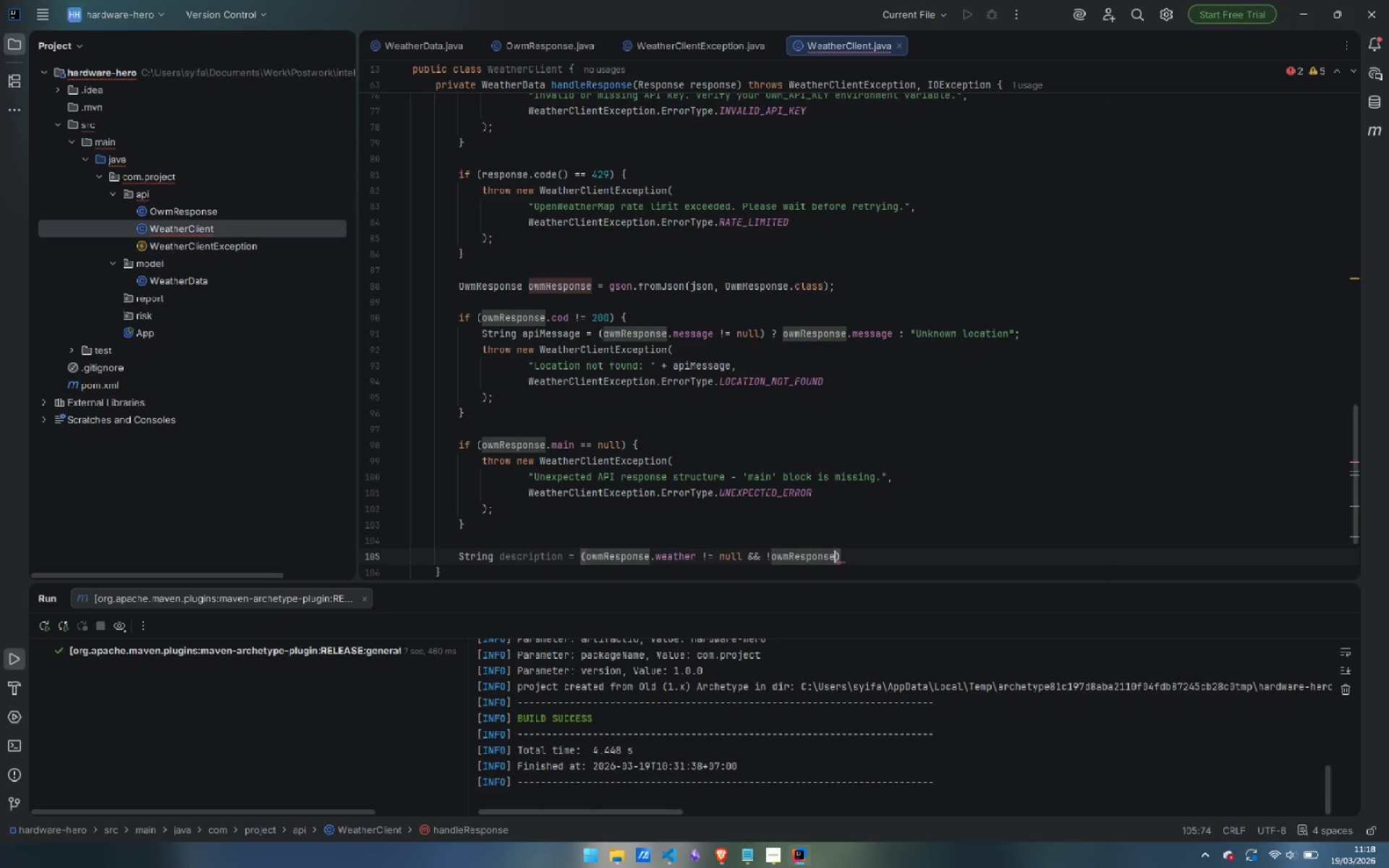 
 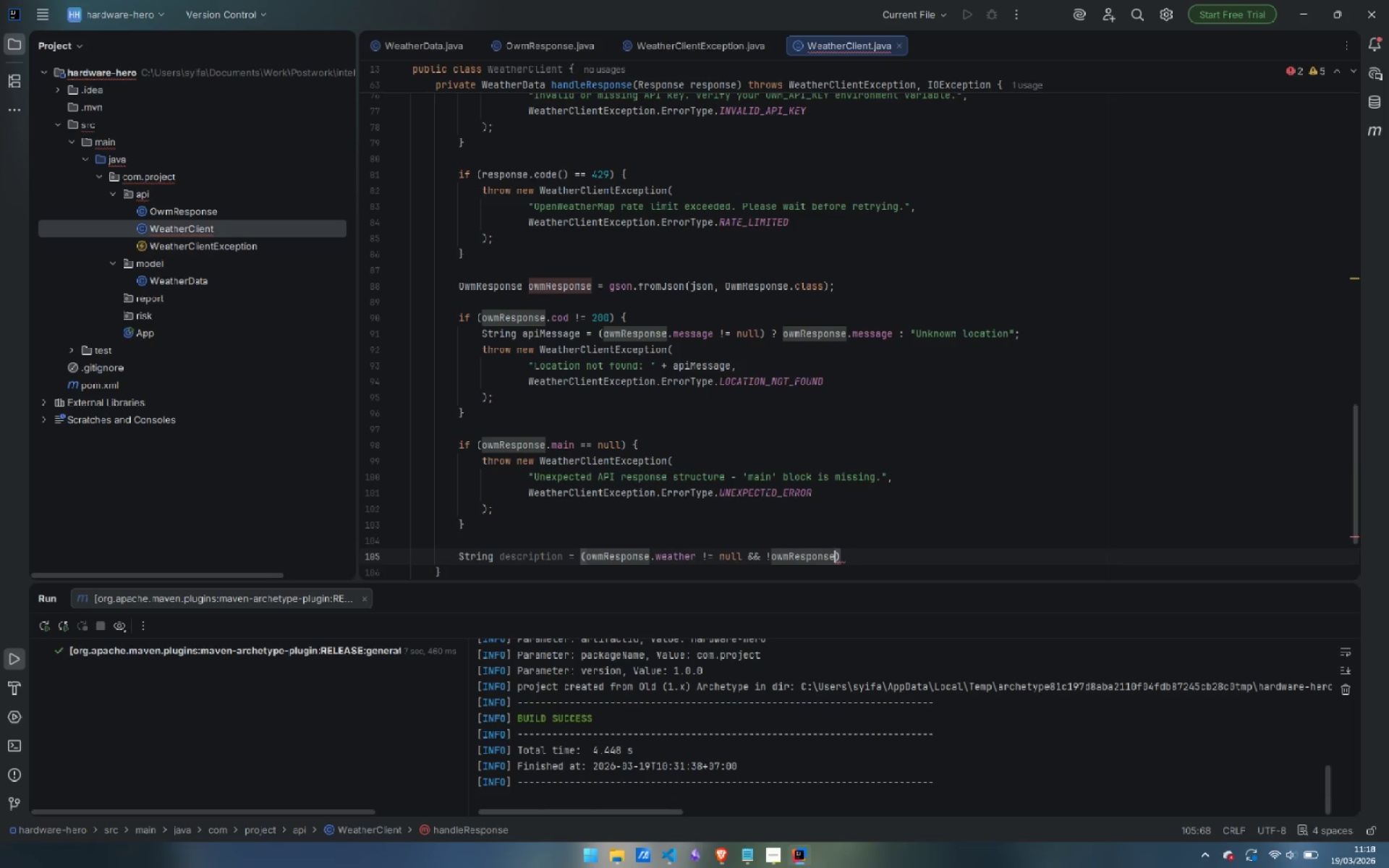 
key(Enter)
 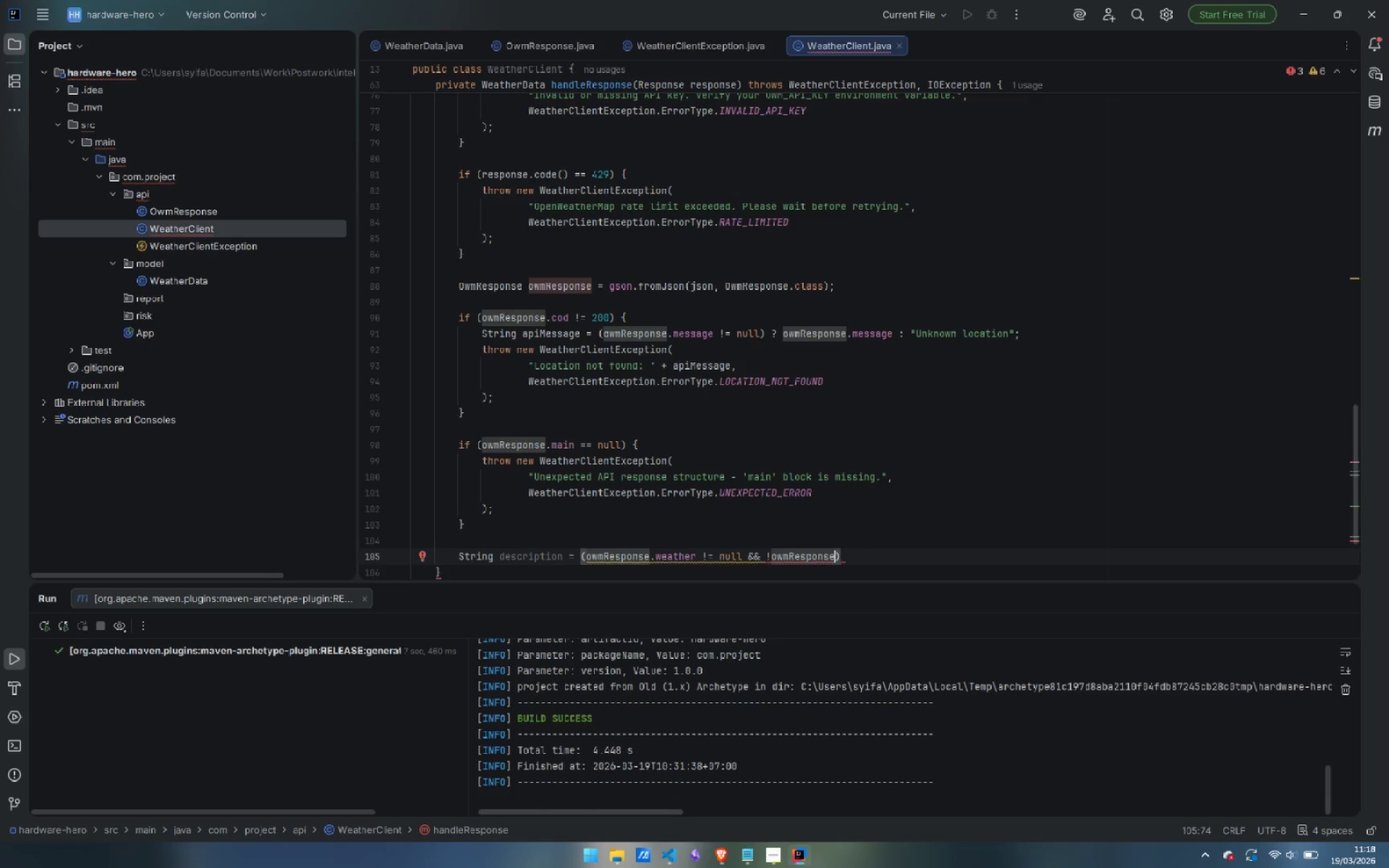 
type(.we)
 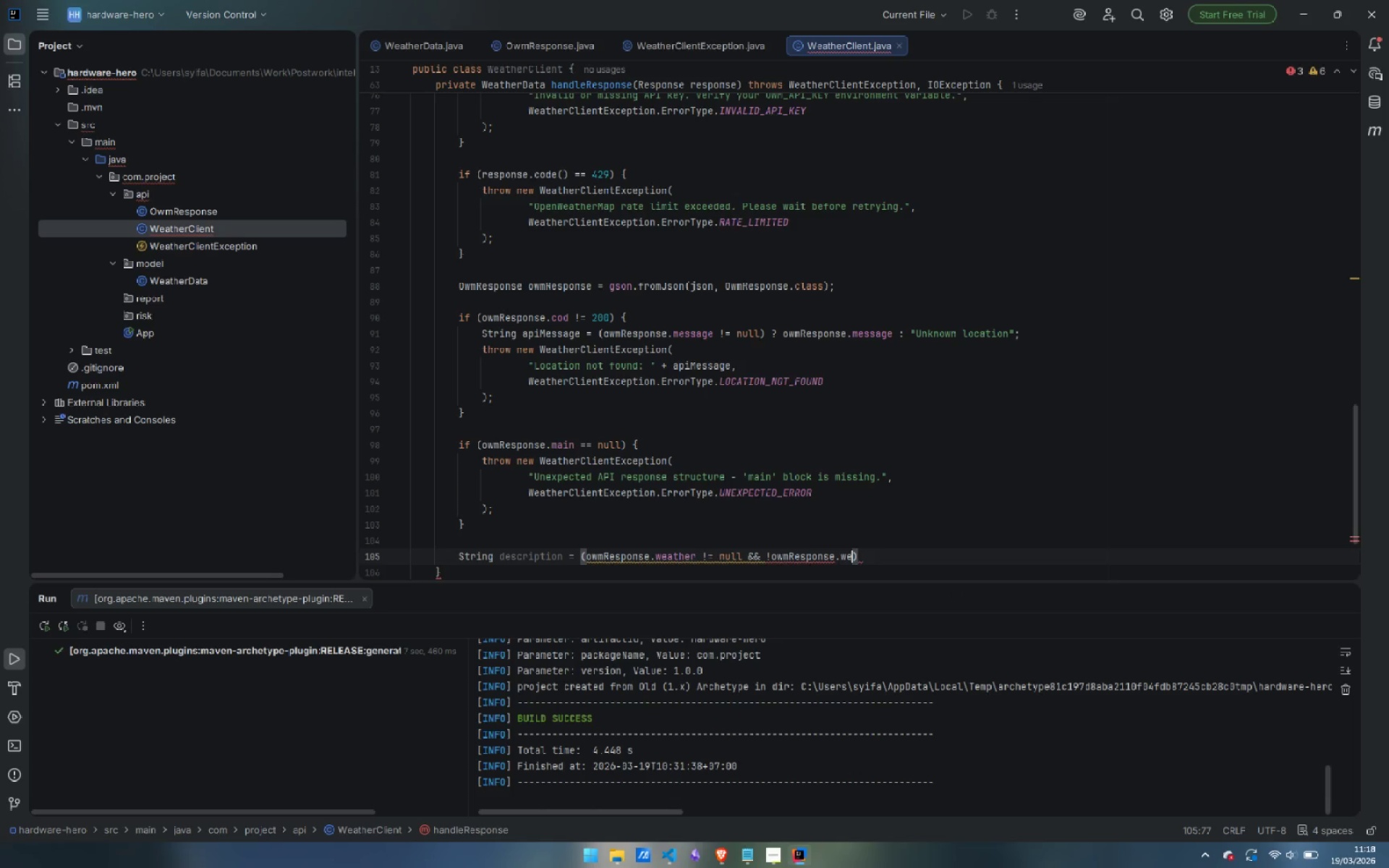 
key(Enter)
 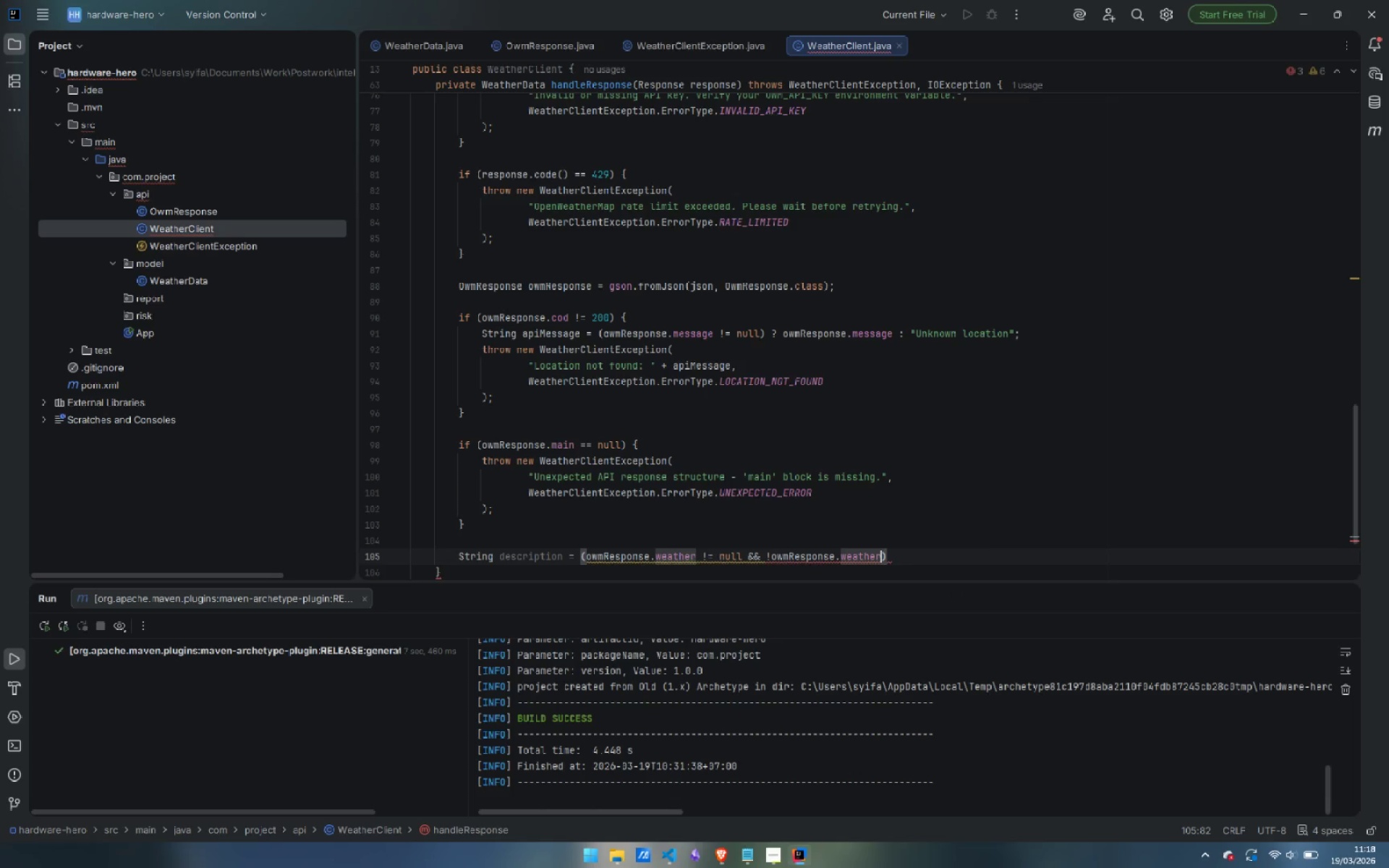 
type(.is)
 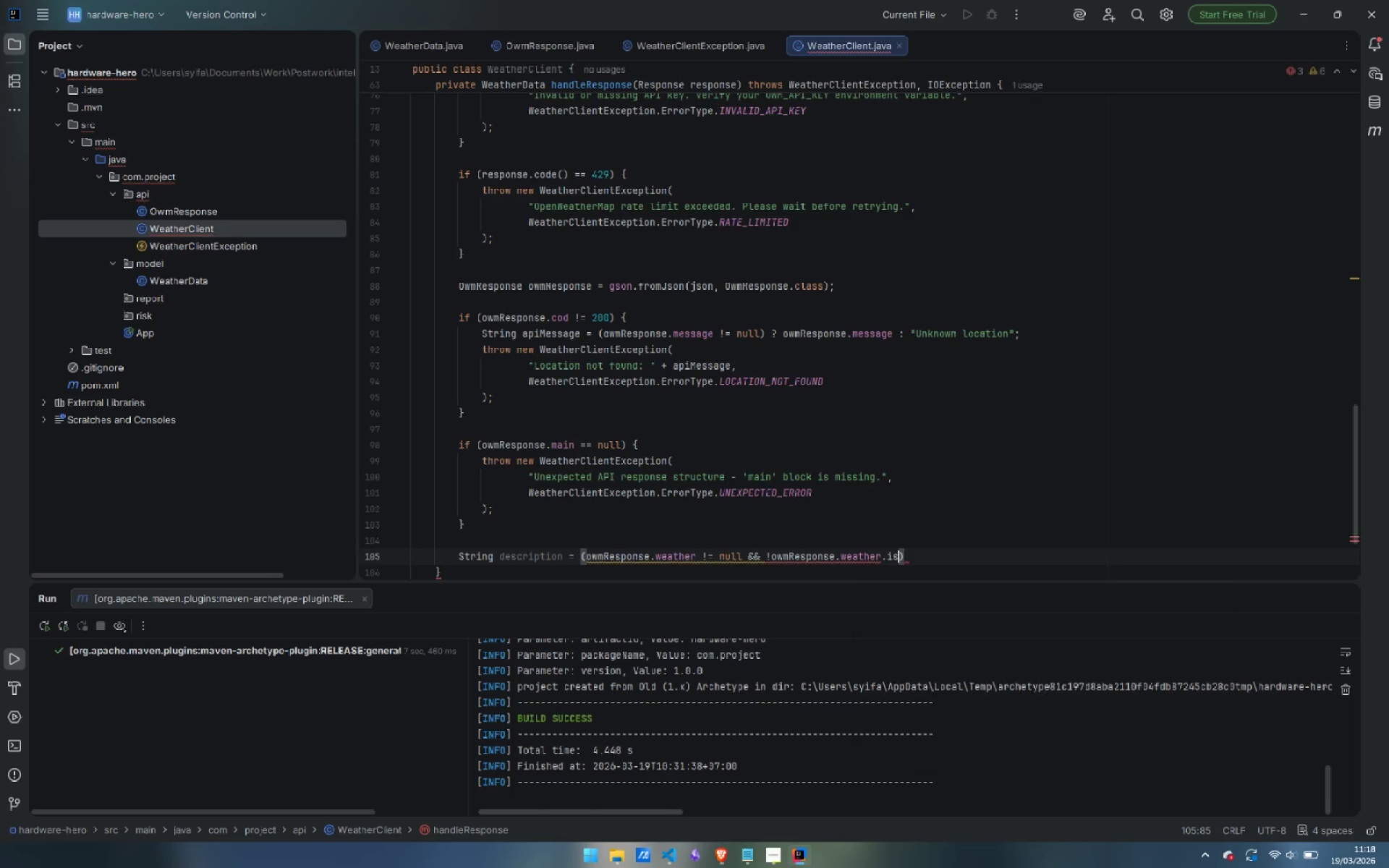 
key(Enter)
 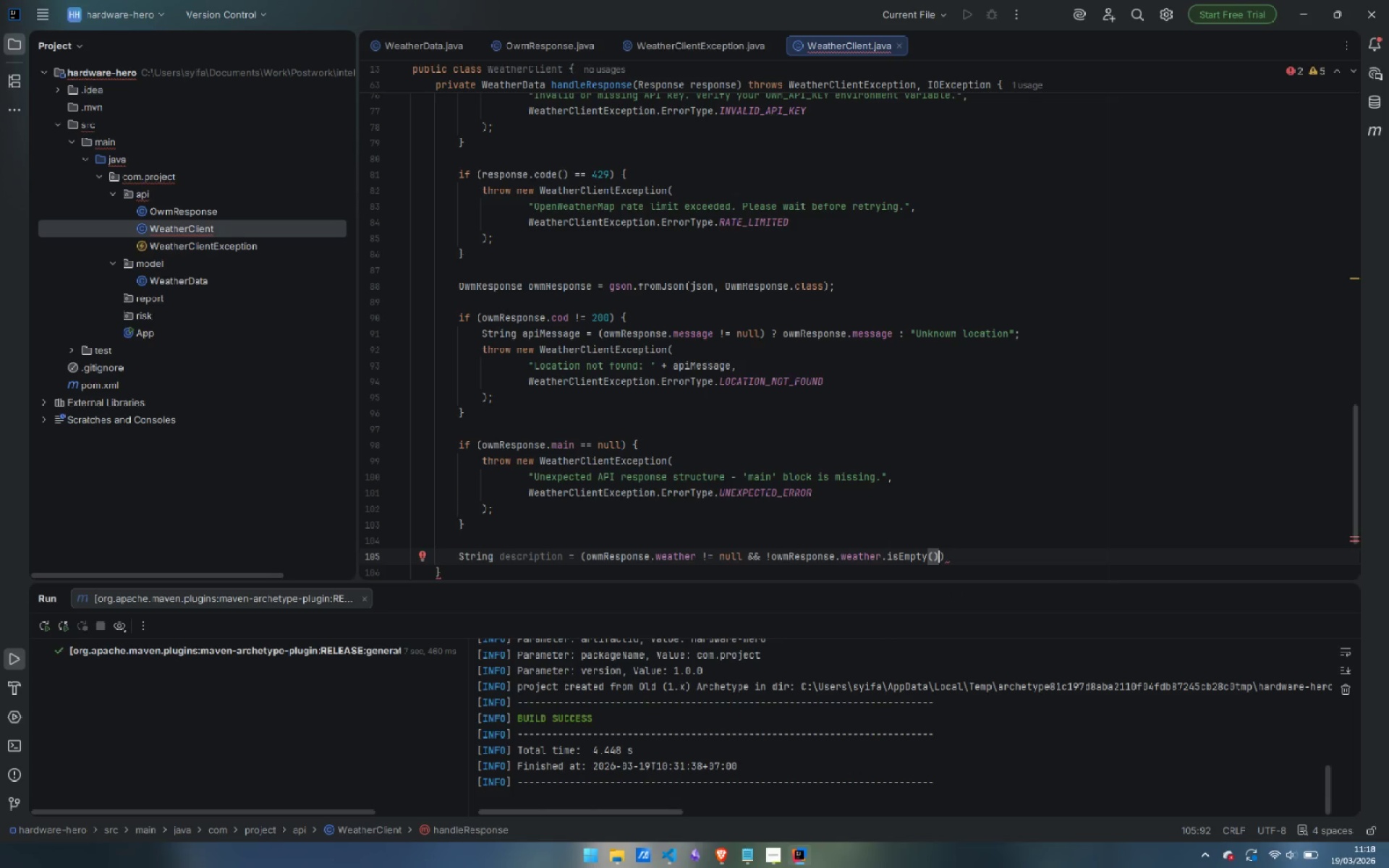 
key(ArrowRight)
 